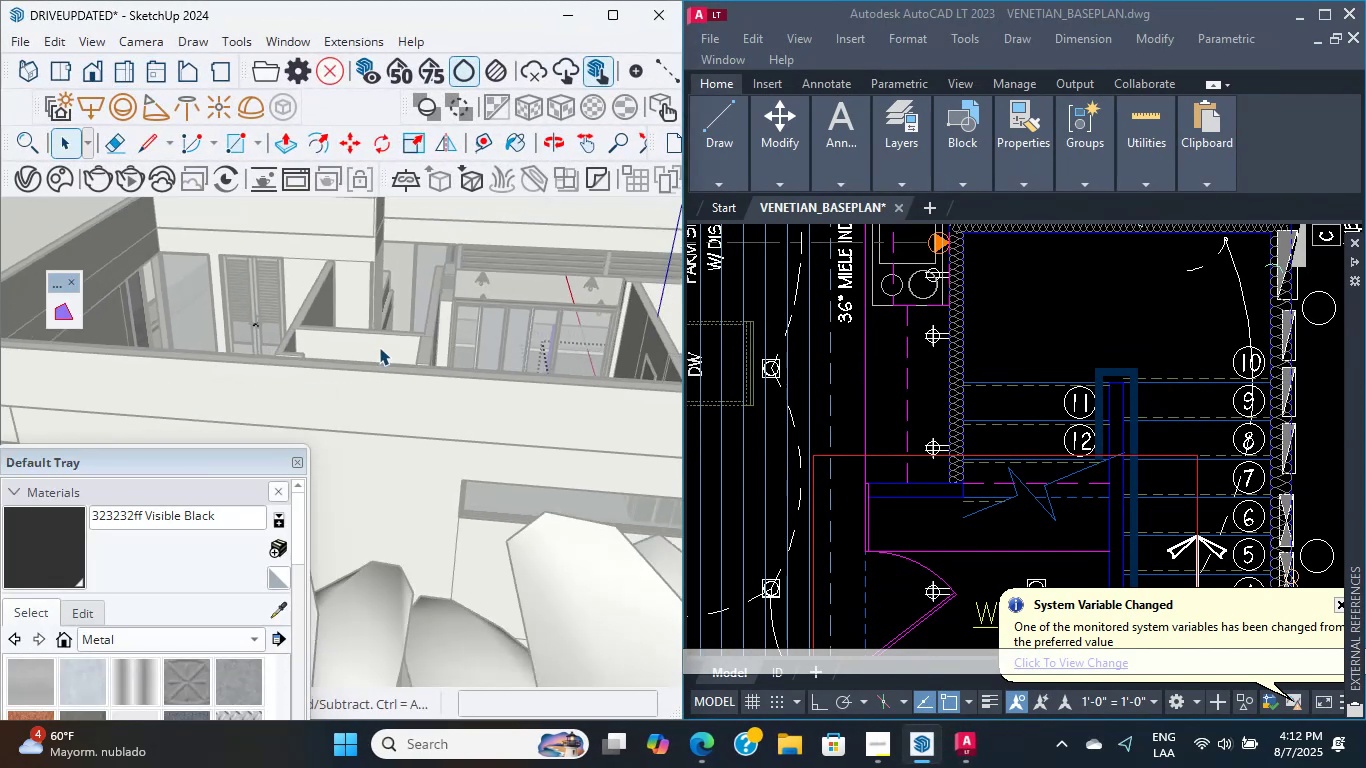 
scroll: coordinate [80, 386], scroll_direction: up, amount: 4.0
 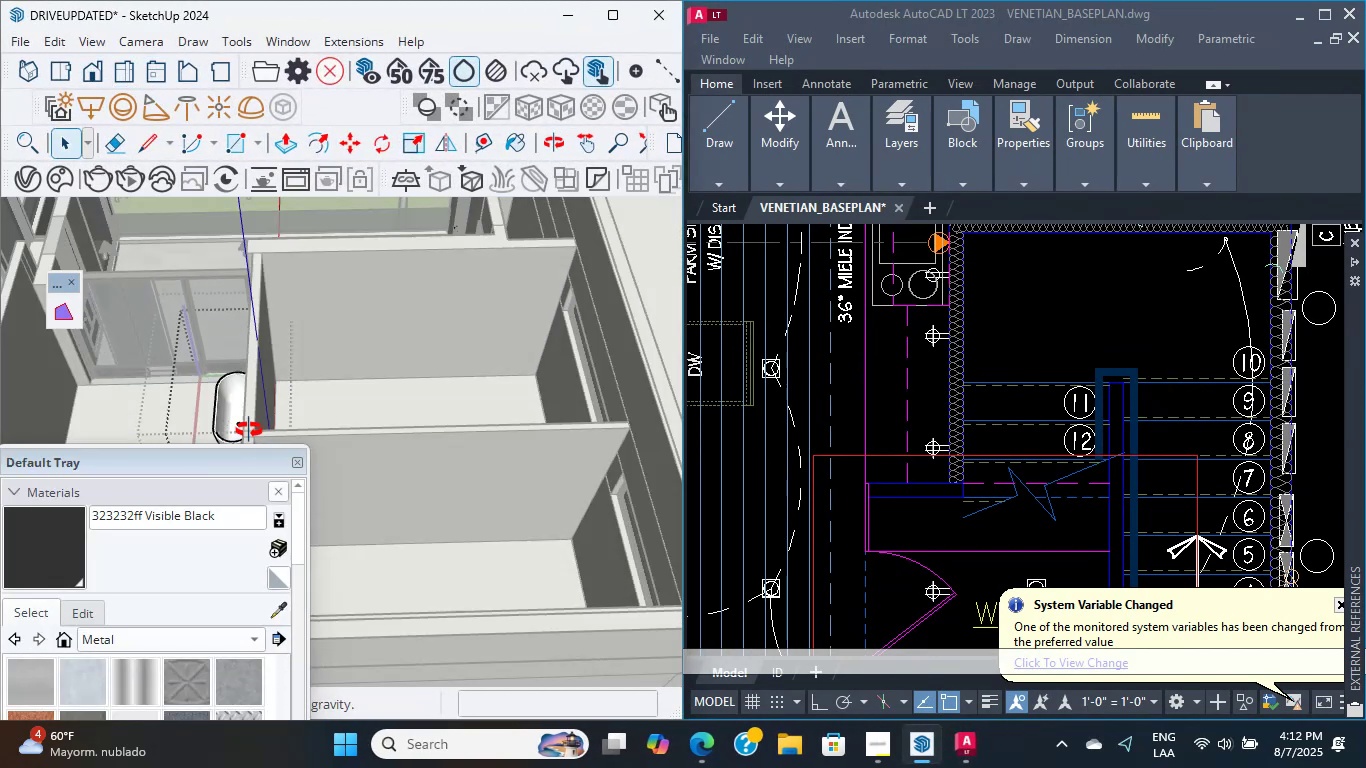 
hold_key(key=ShiftLeft, duration=0.34)
 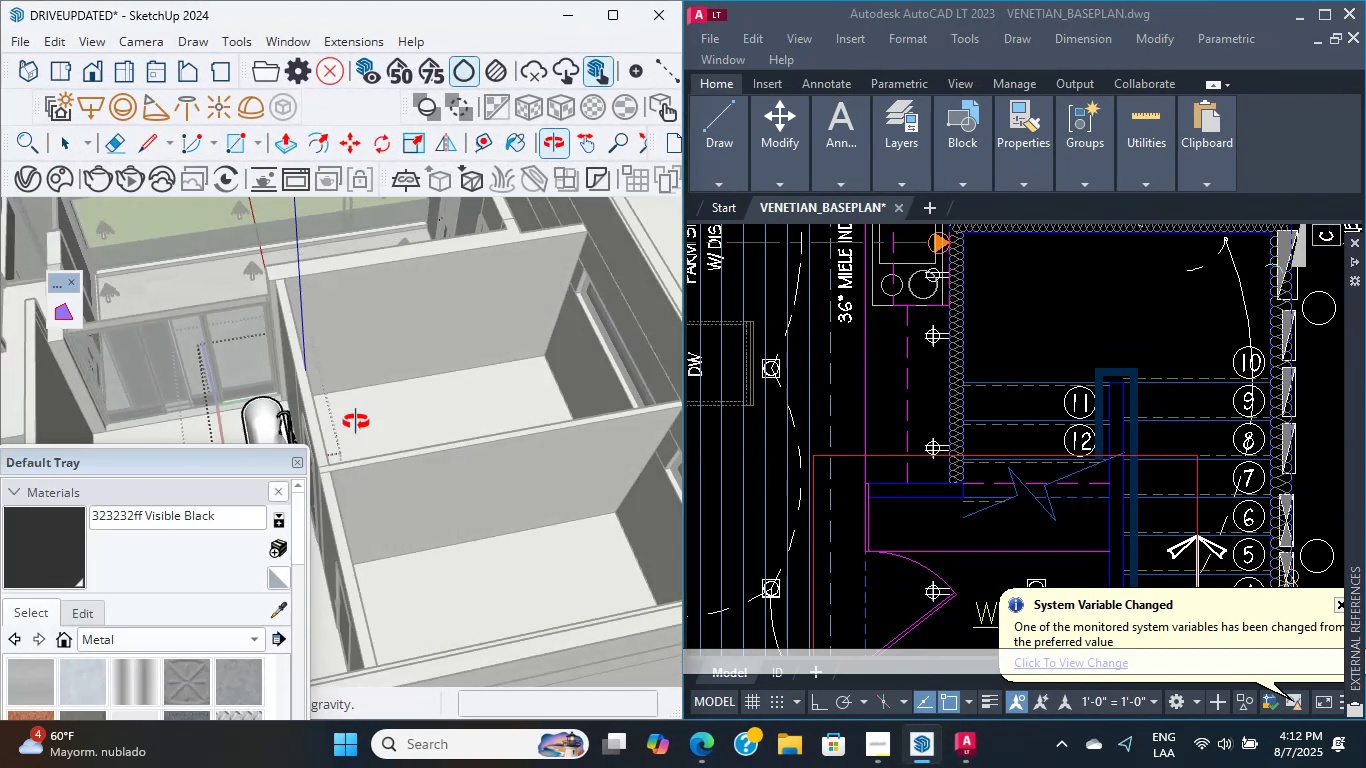 
hold_key(key=ShiftLeft, duration=2.42)
scroll: coordinate [479, 436], scroll_direction: up, amount: 21.0
 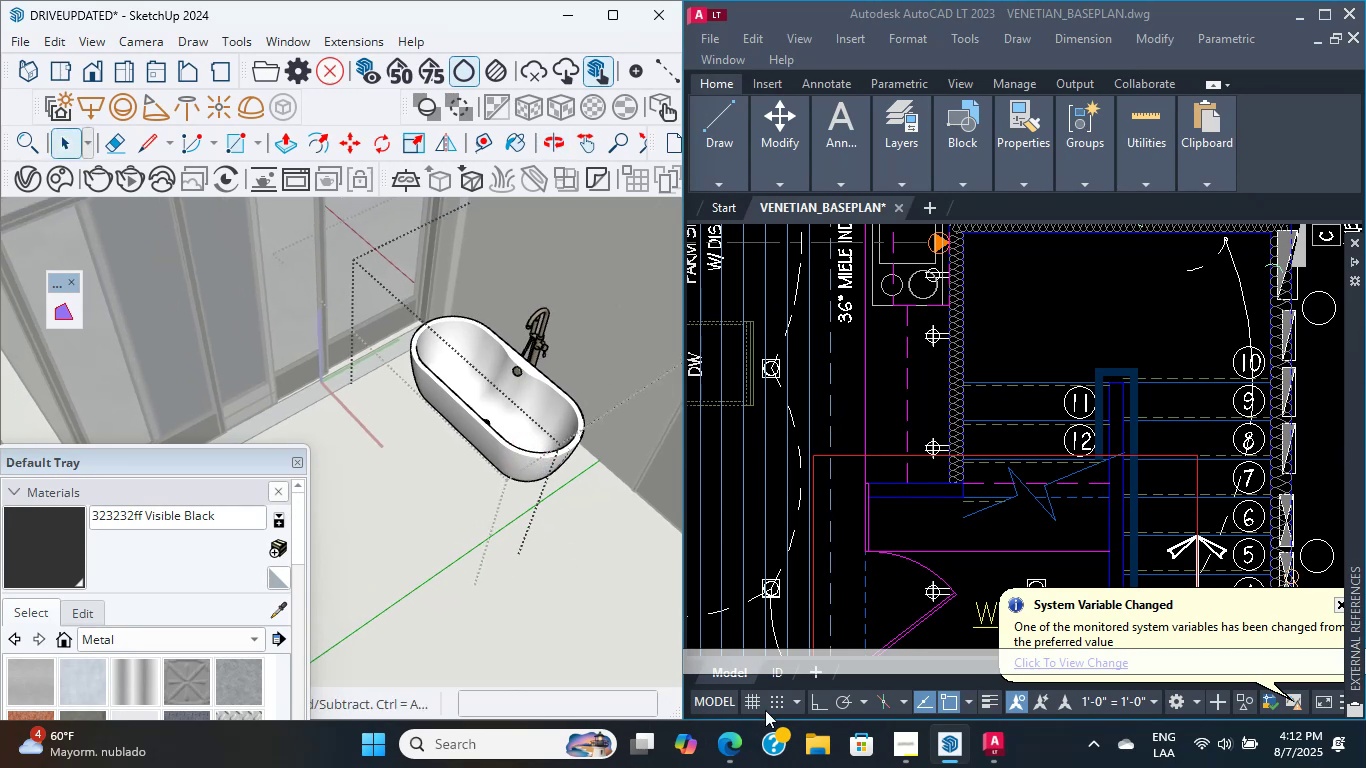 
left_click([922, 761])
 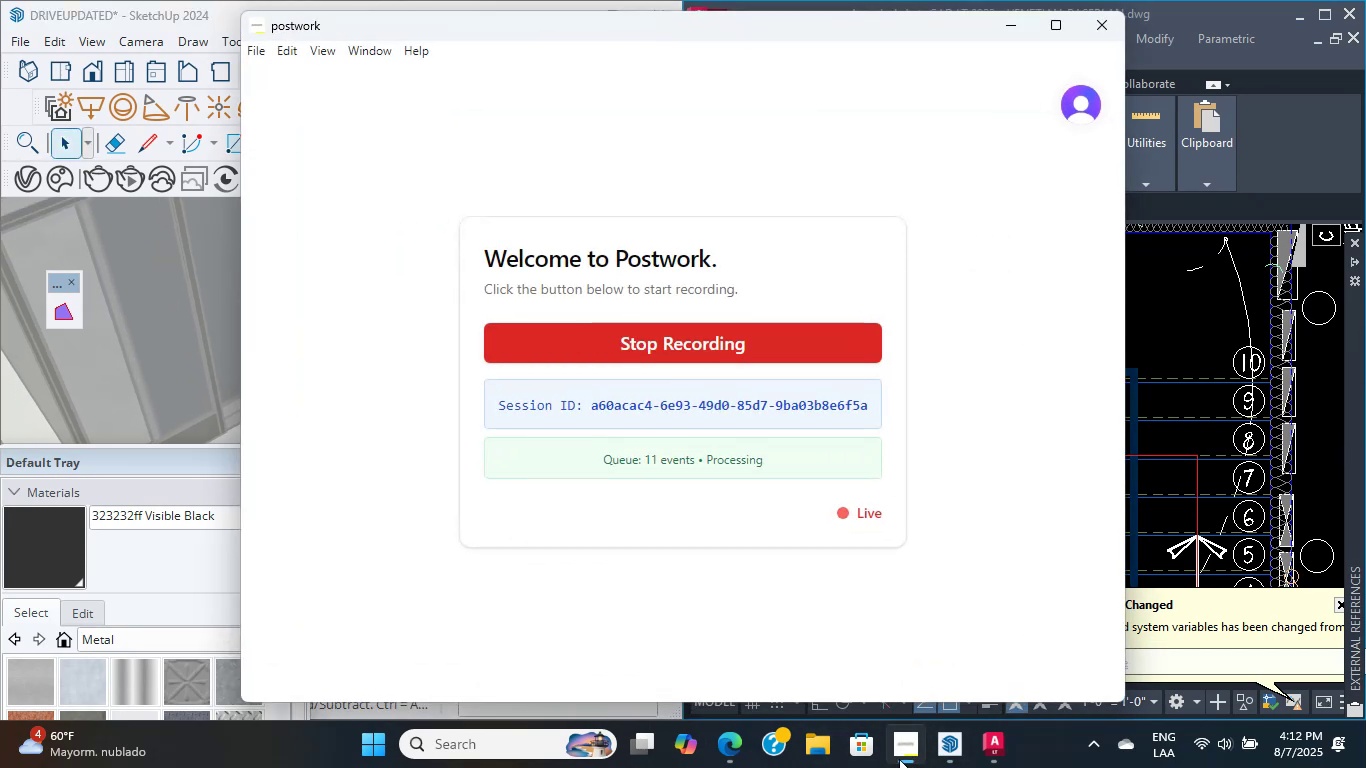 
left_click([904, 761])
 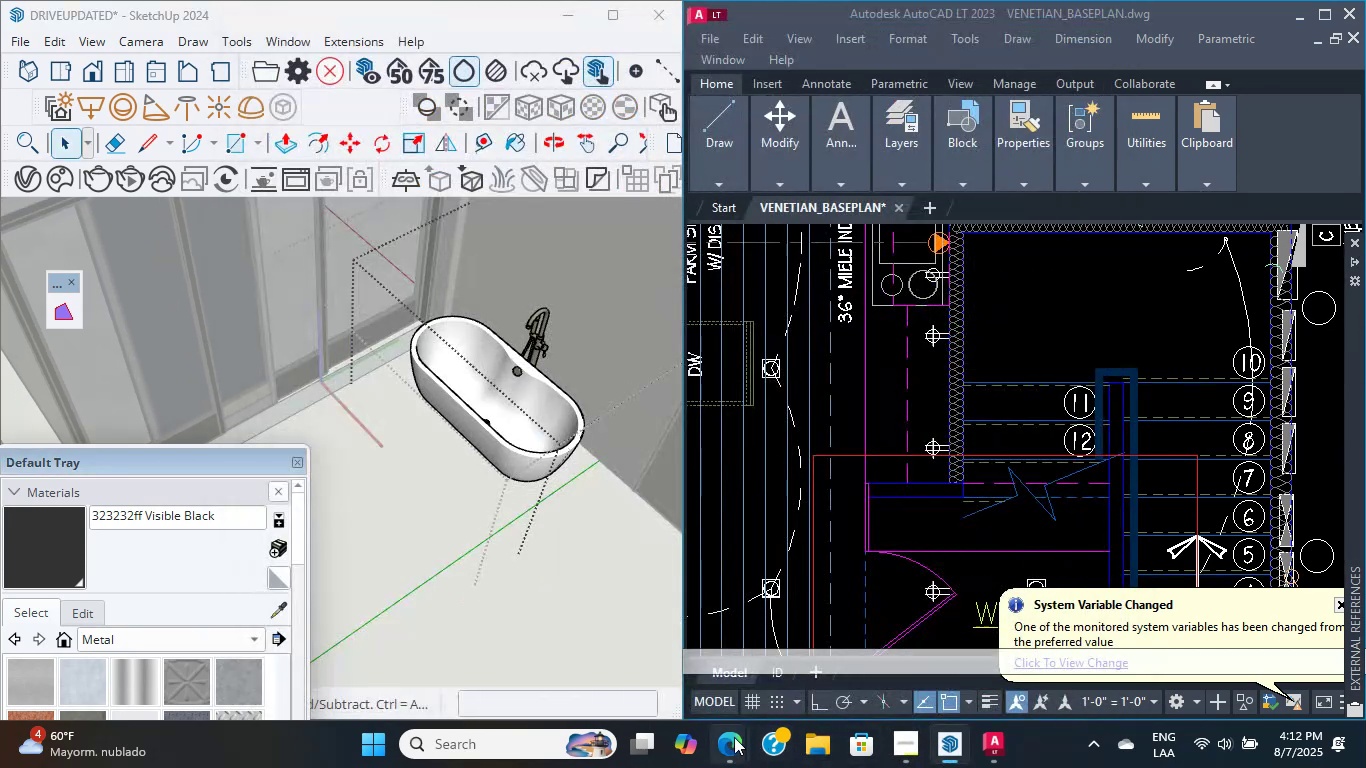 
left_click([733, 739])
 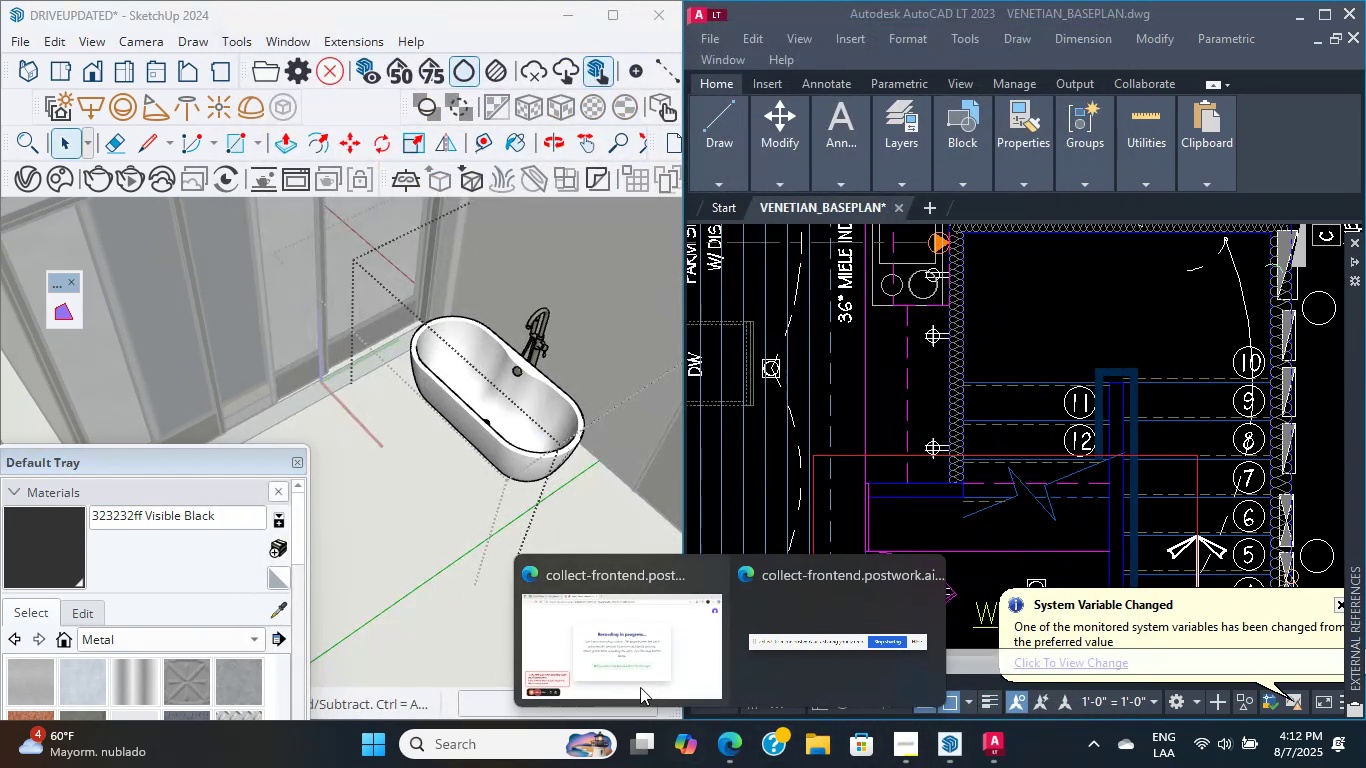 
left_click([634, 660])
 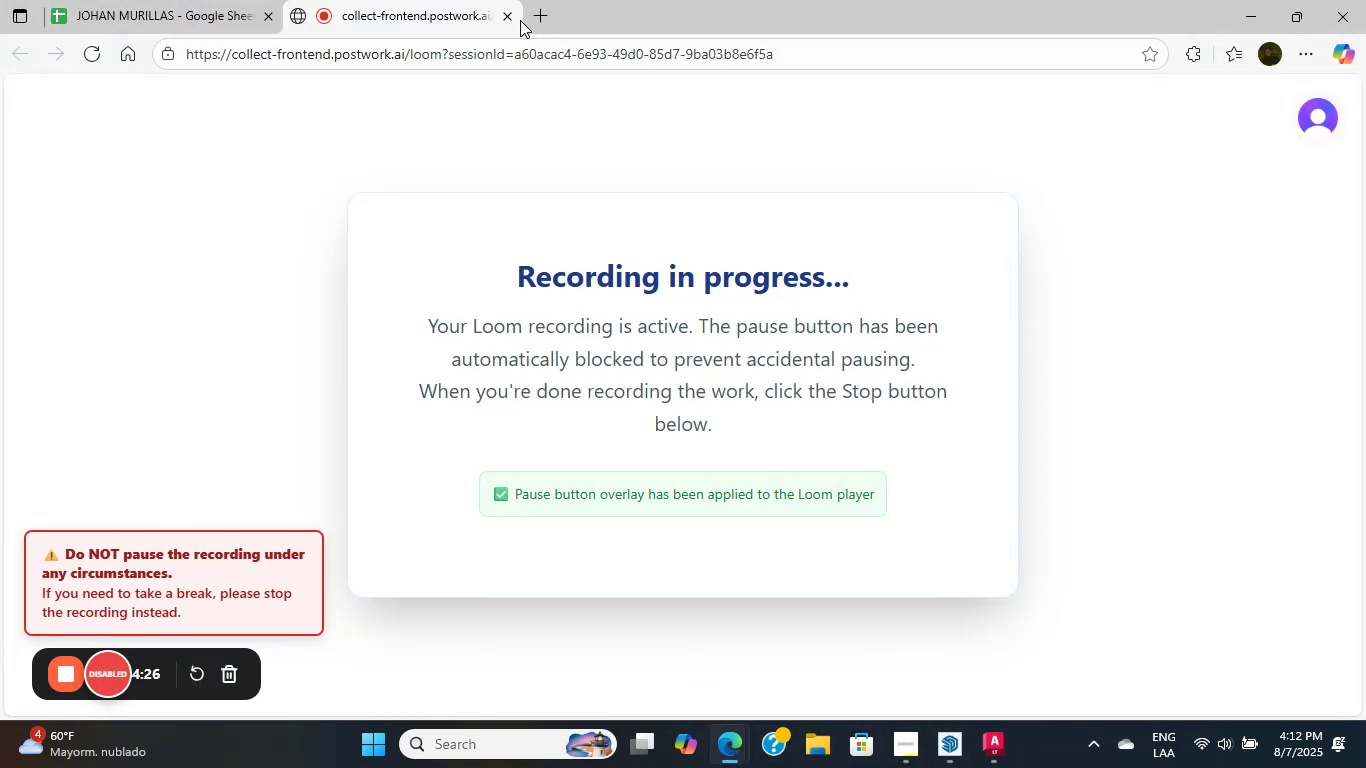 
left_click([543, 17])
 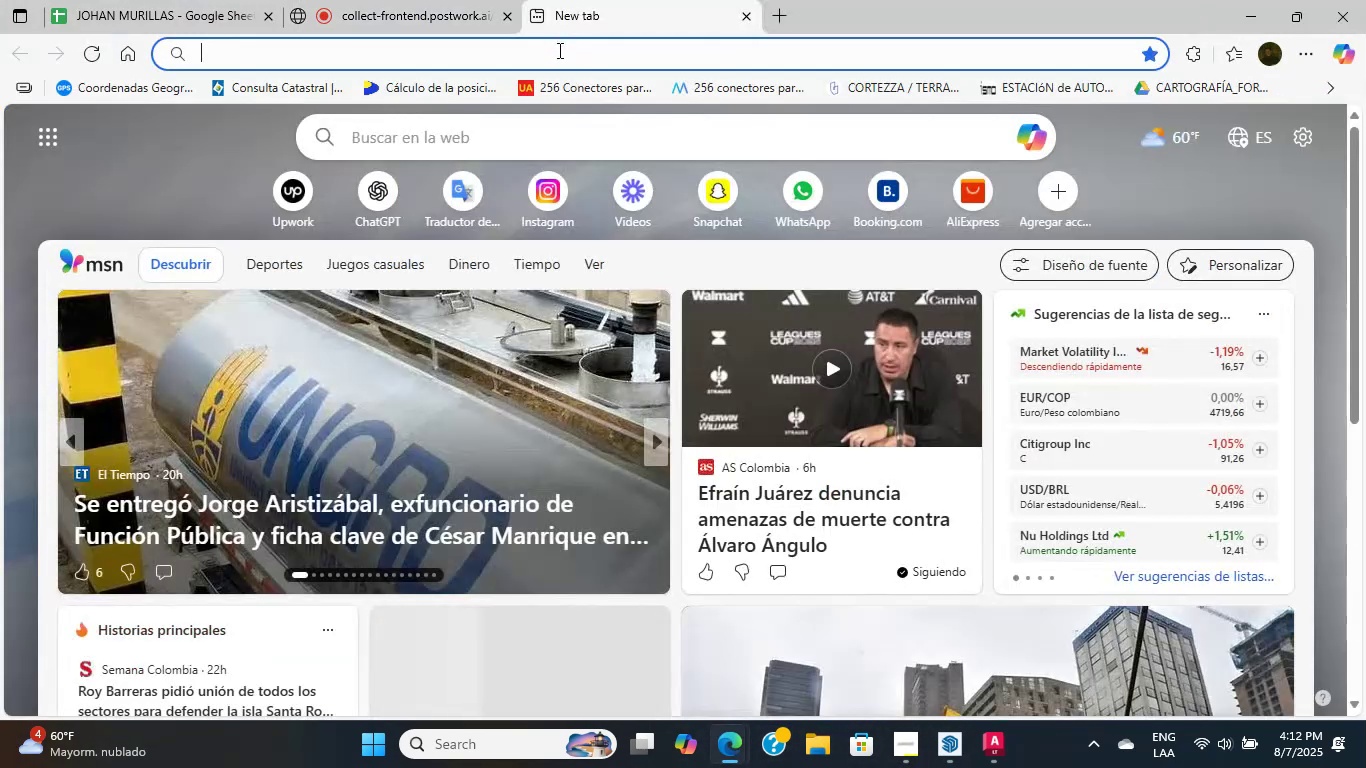 
left_click([559, 54])
 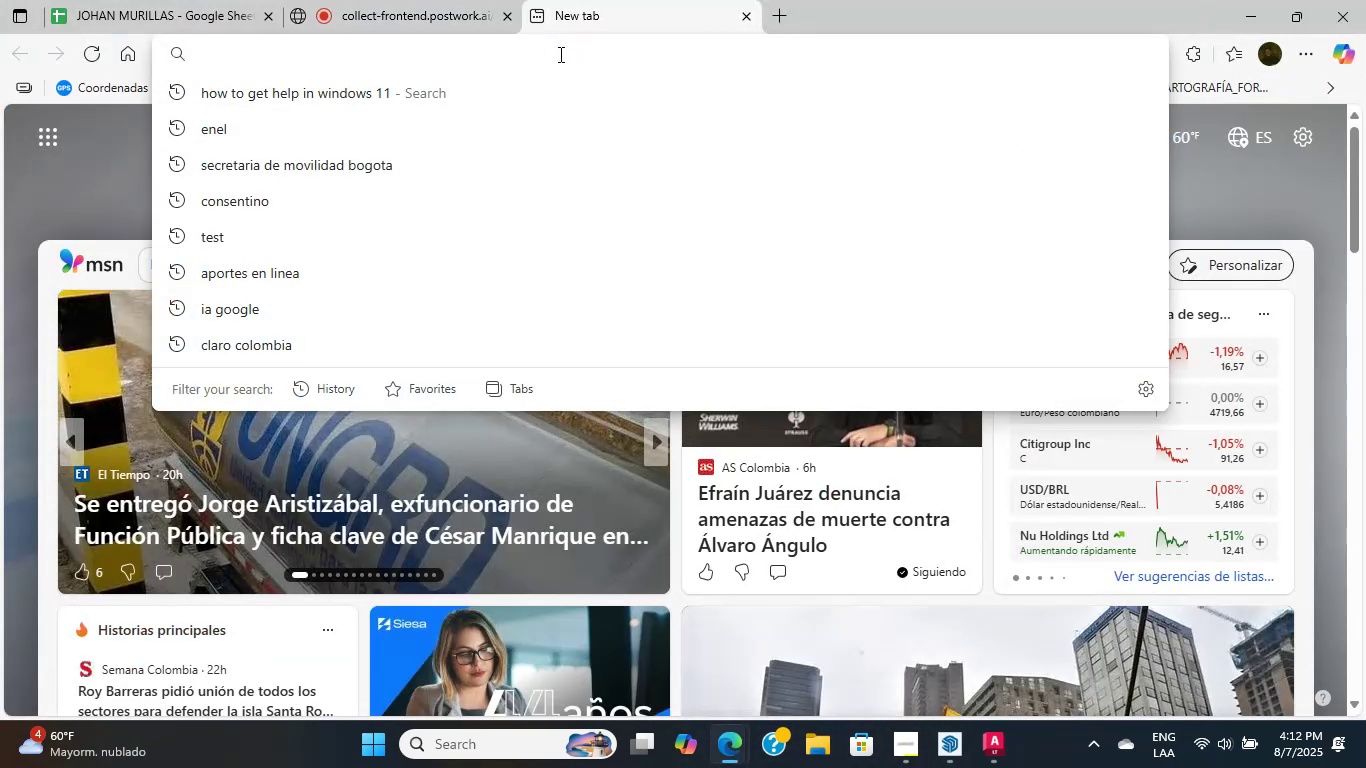 
type(g)
key(Backspace)
key(Backspace)
key(Backspace)
type(kohl)
 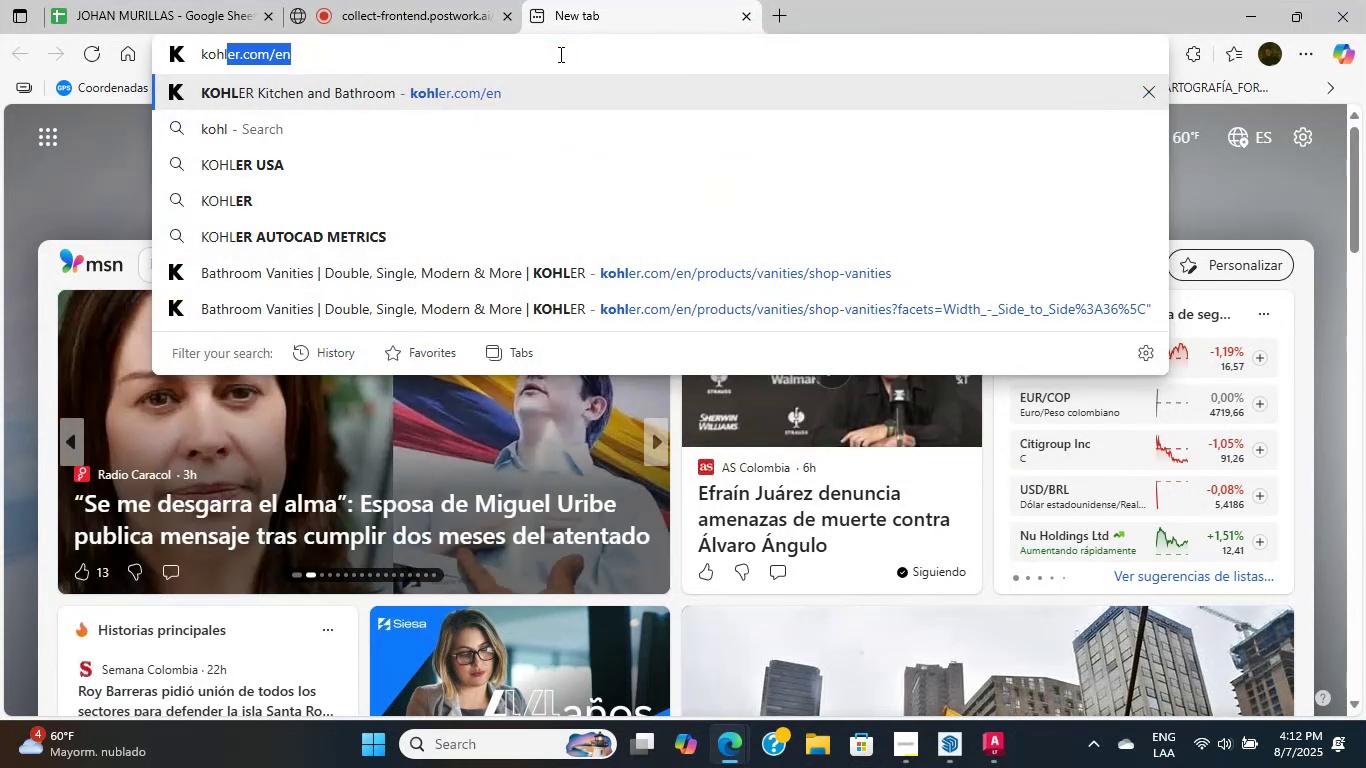 
key(Enter)
 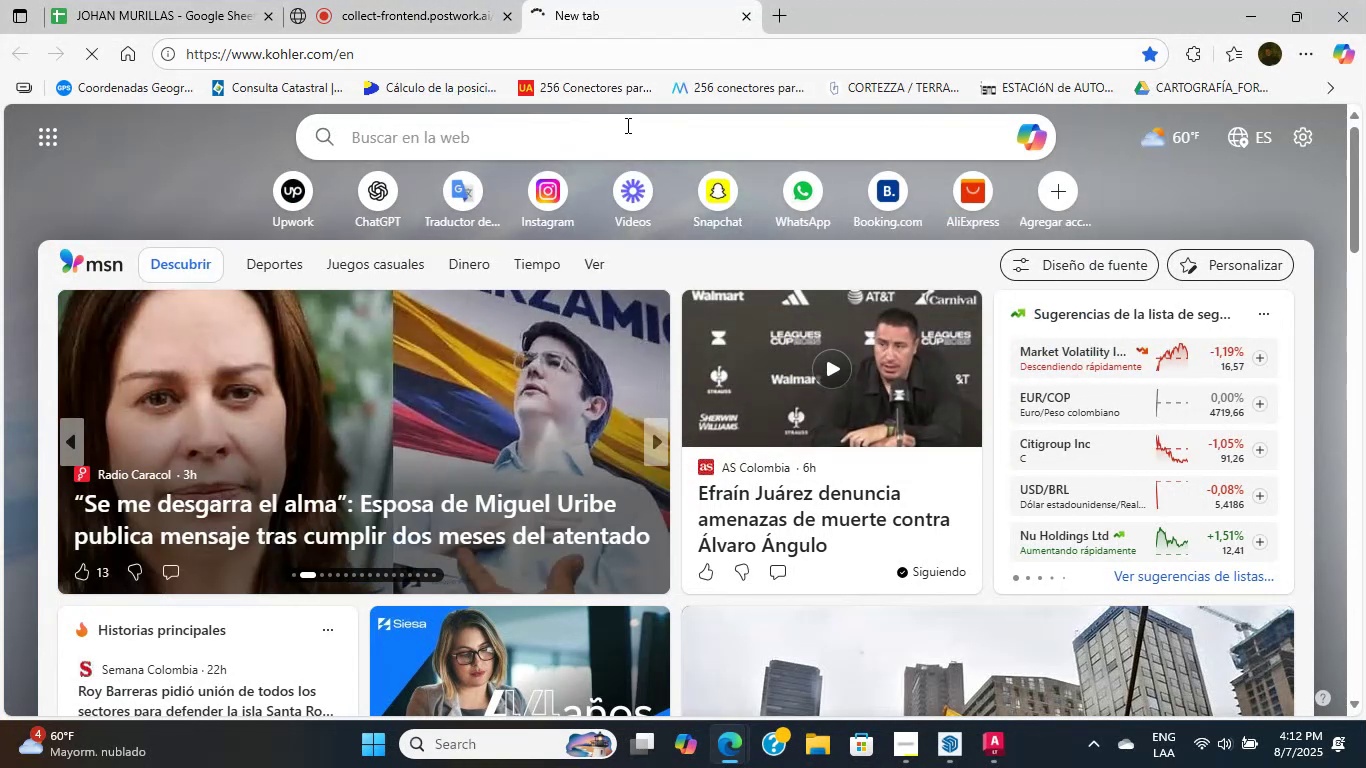 
wait(8.19)
 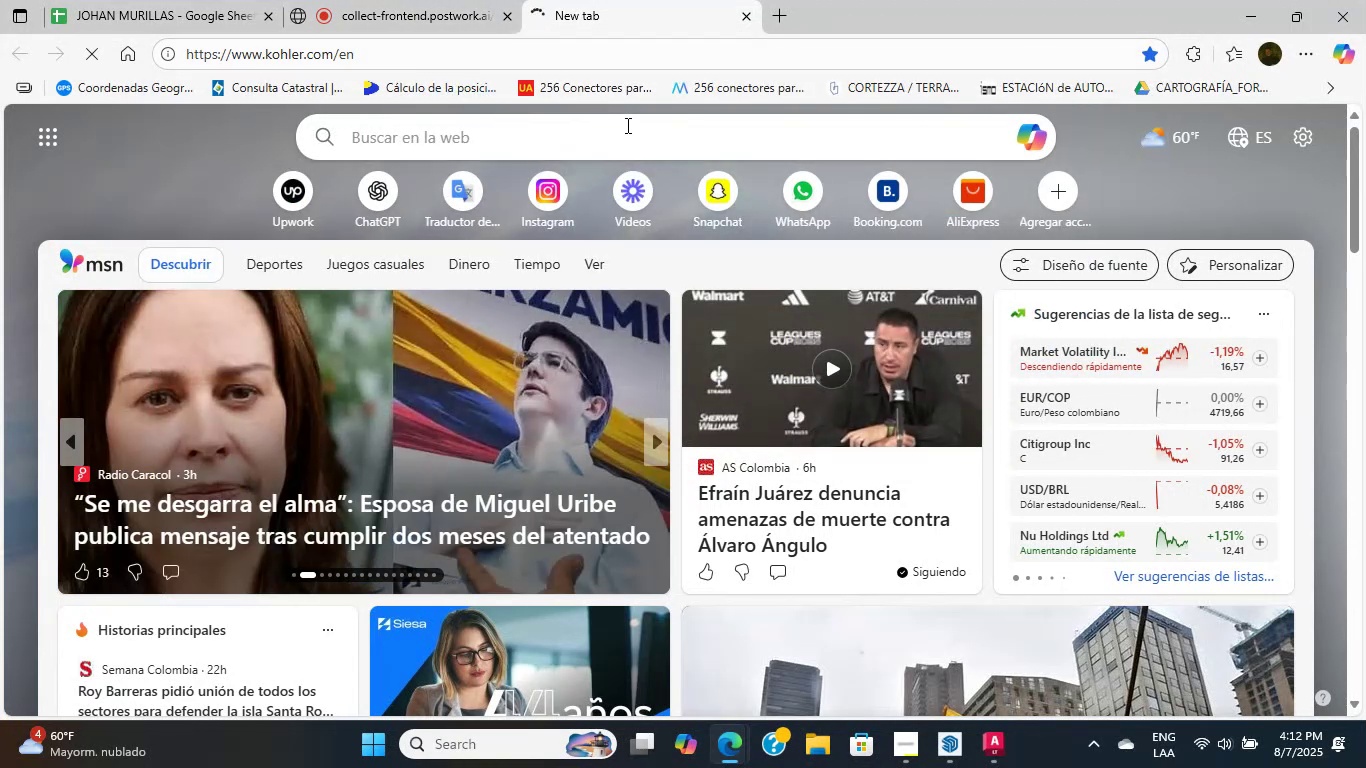 
left_click([626, 50])
 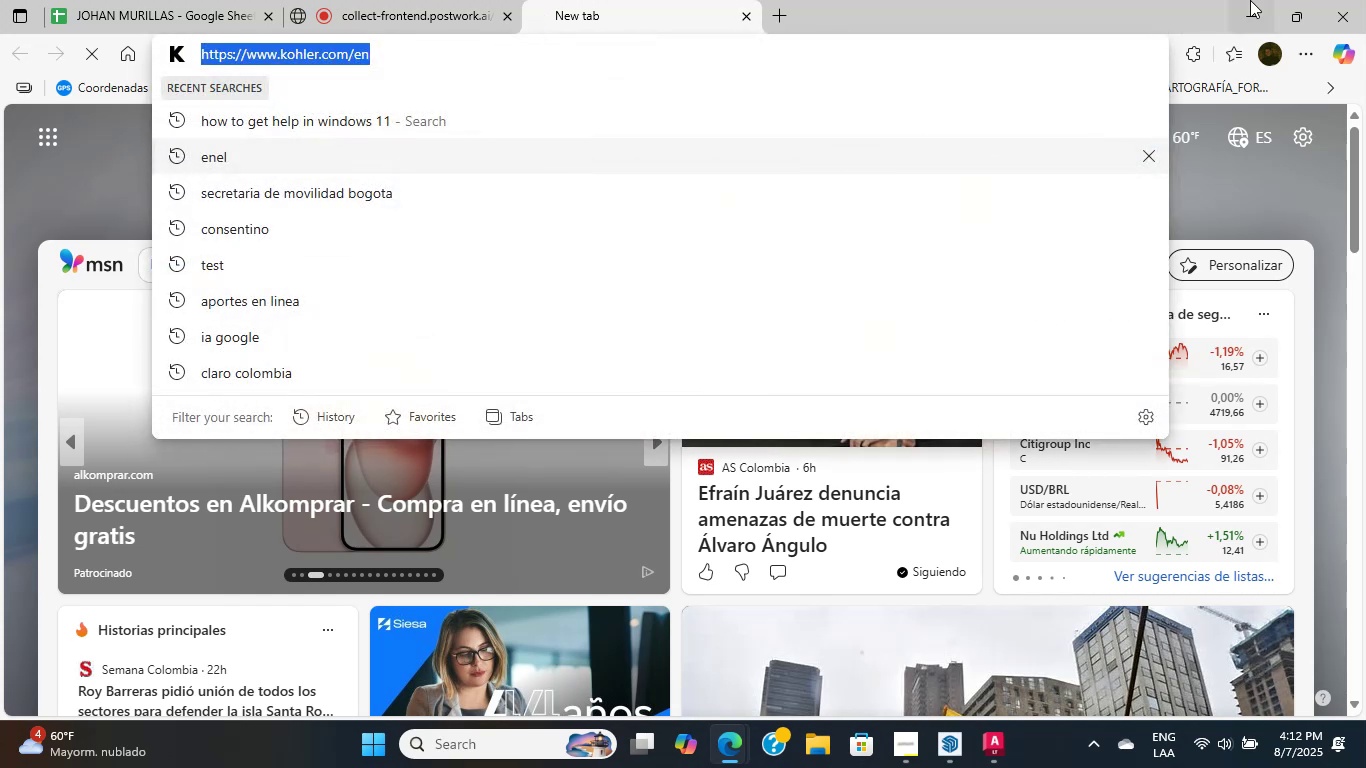 
left_click([1258, 2])
 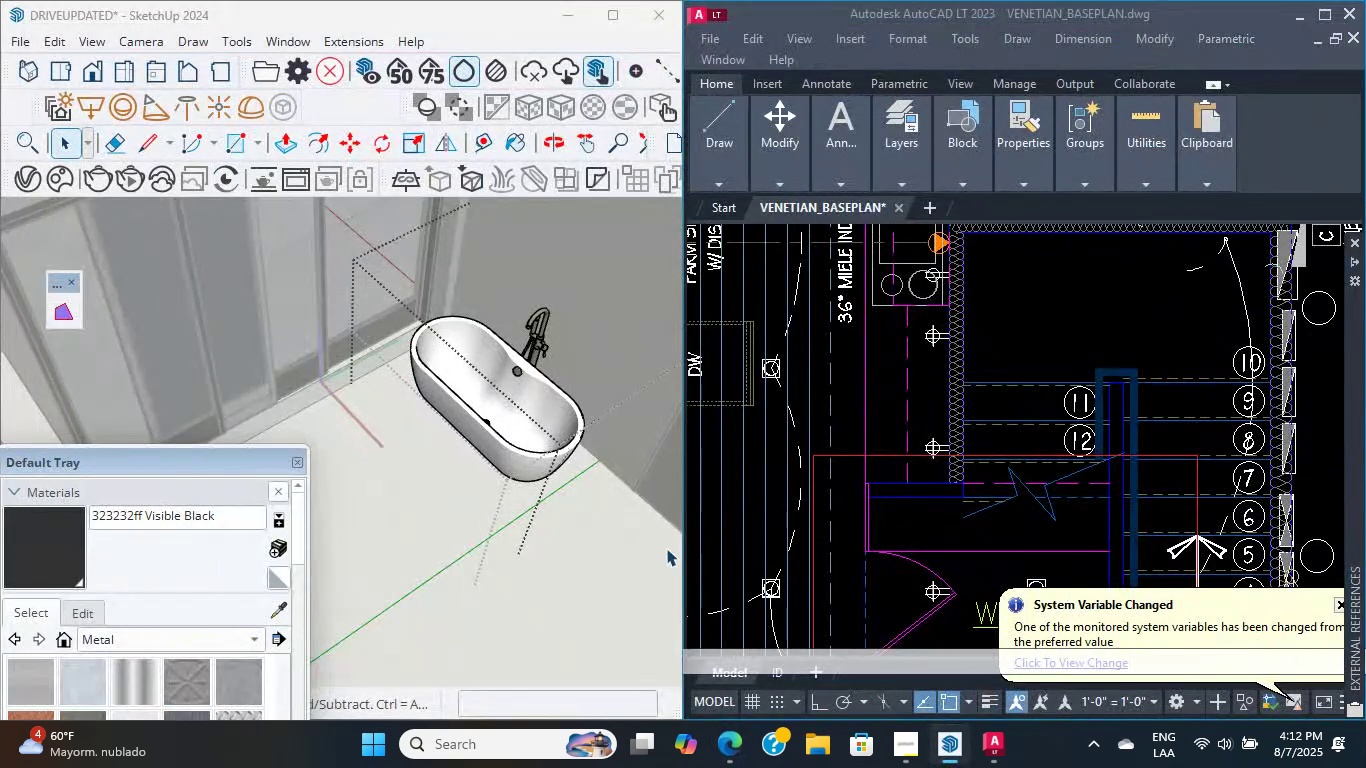 
scroll: coordinate [480, 382], scroll_direction: up, amount: 10.0
 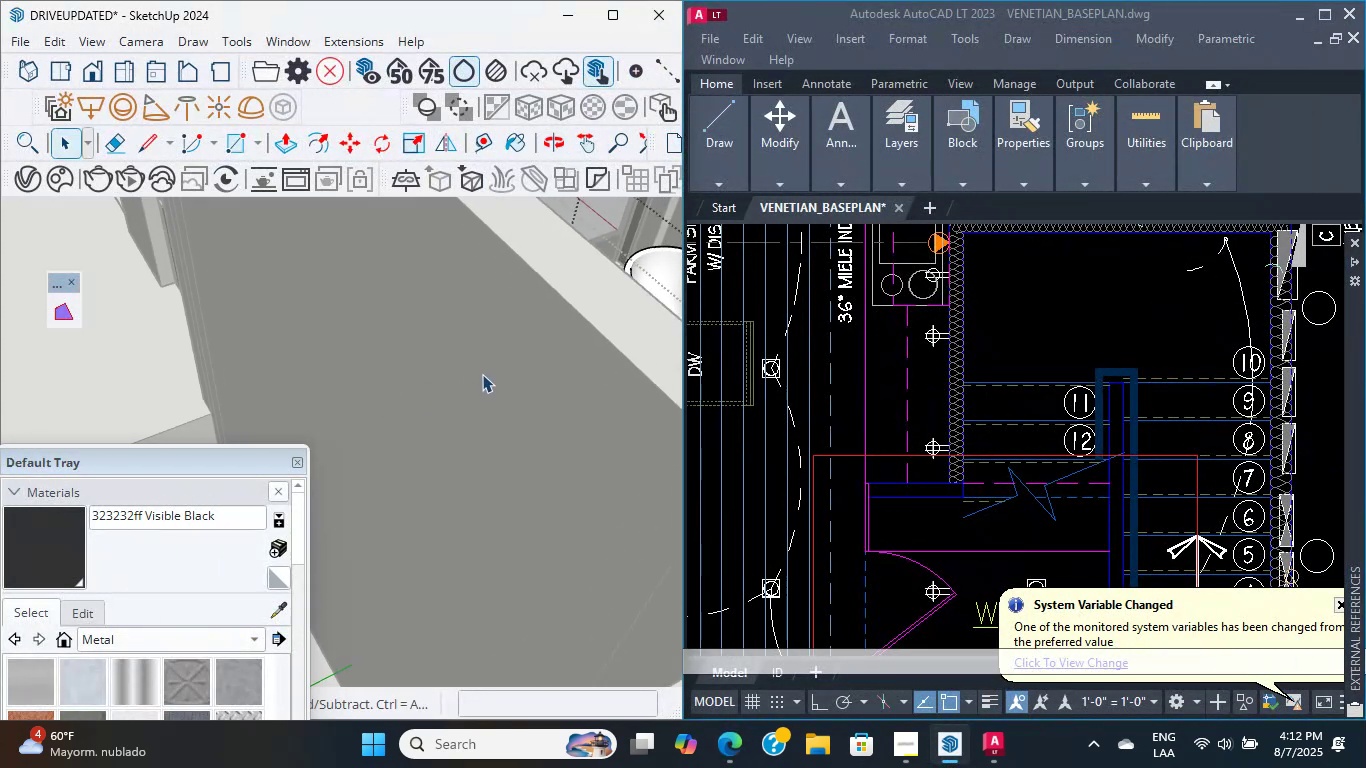 
hold_key(key=ShiftLeft, duration=0.53)
scroll: coordinate [368, 433], scroll_direction: up, amount: 13.0
 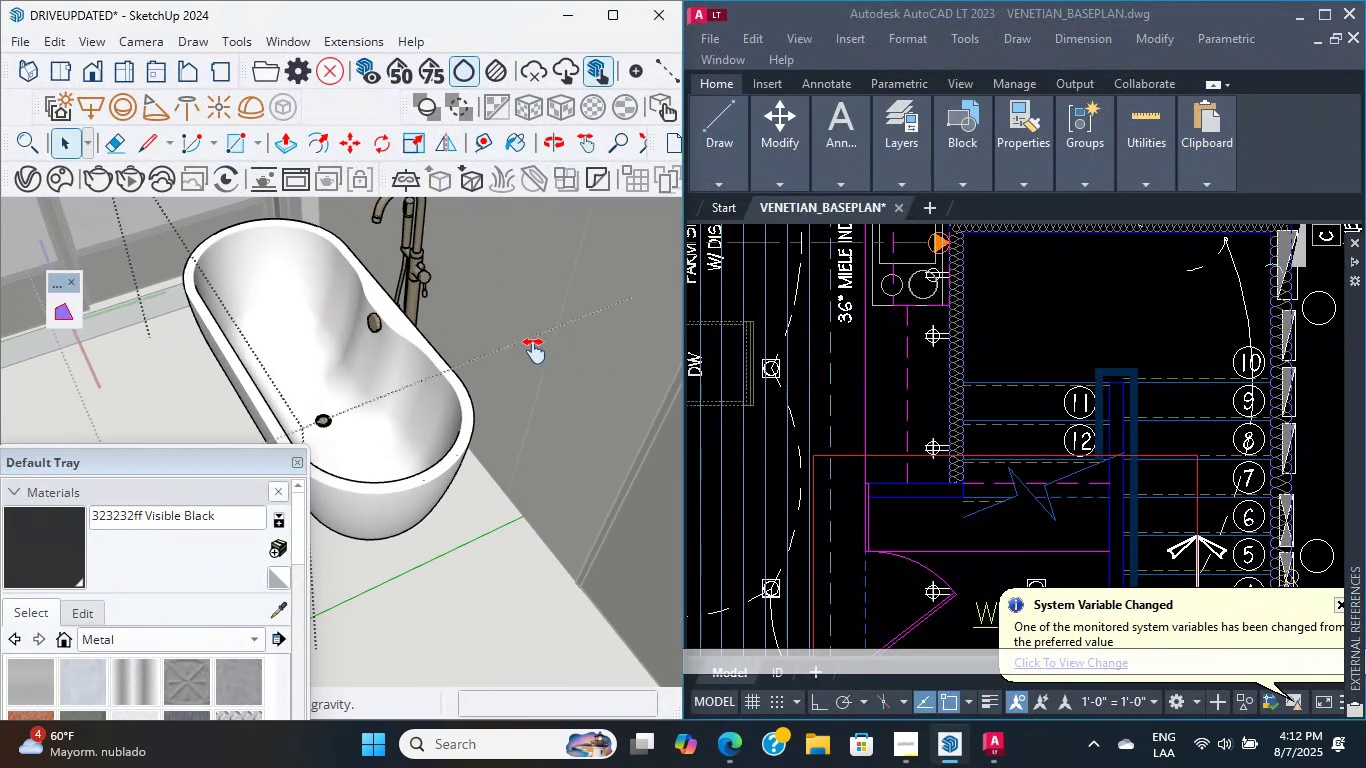 
hold_key(key=ShiftLeft, duration=0.32)
 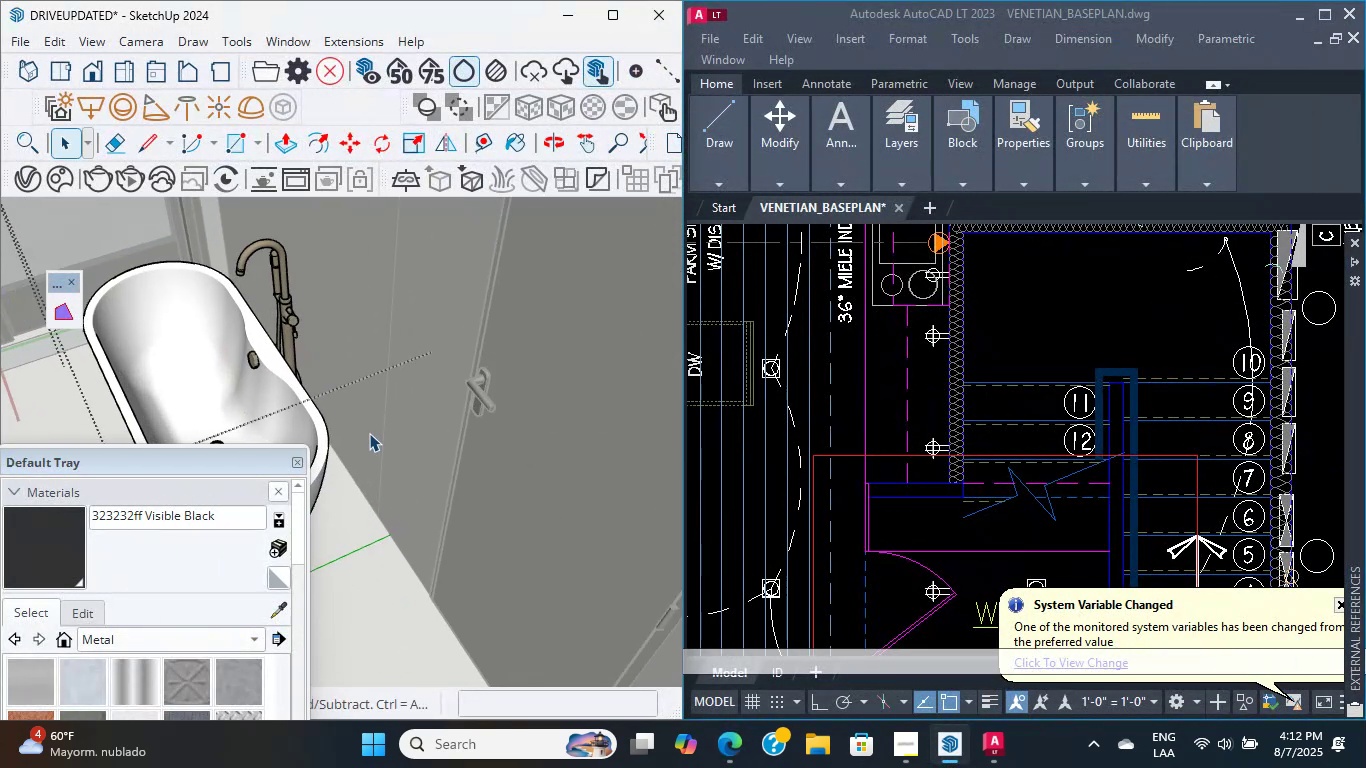 
hold_key(key=ShiftLeft, duration=0.36)
 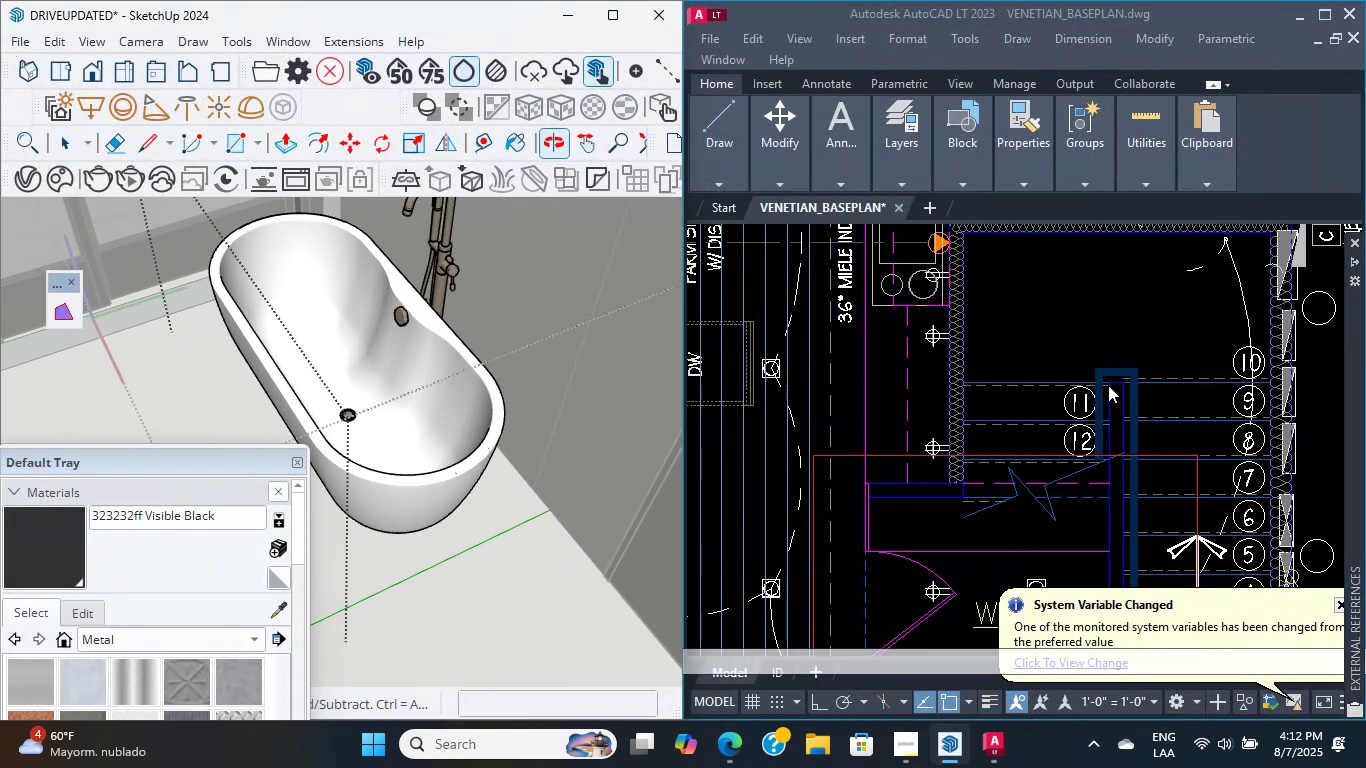 
left_click([1103, 373])
 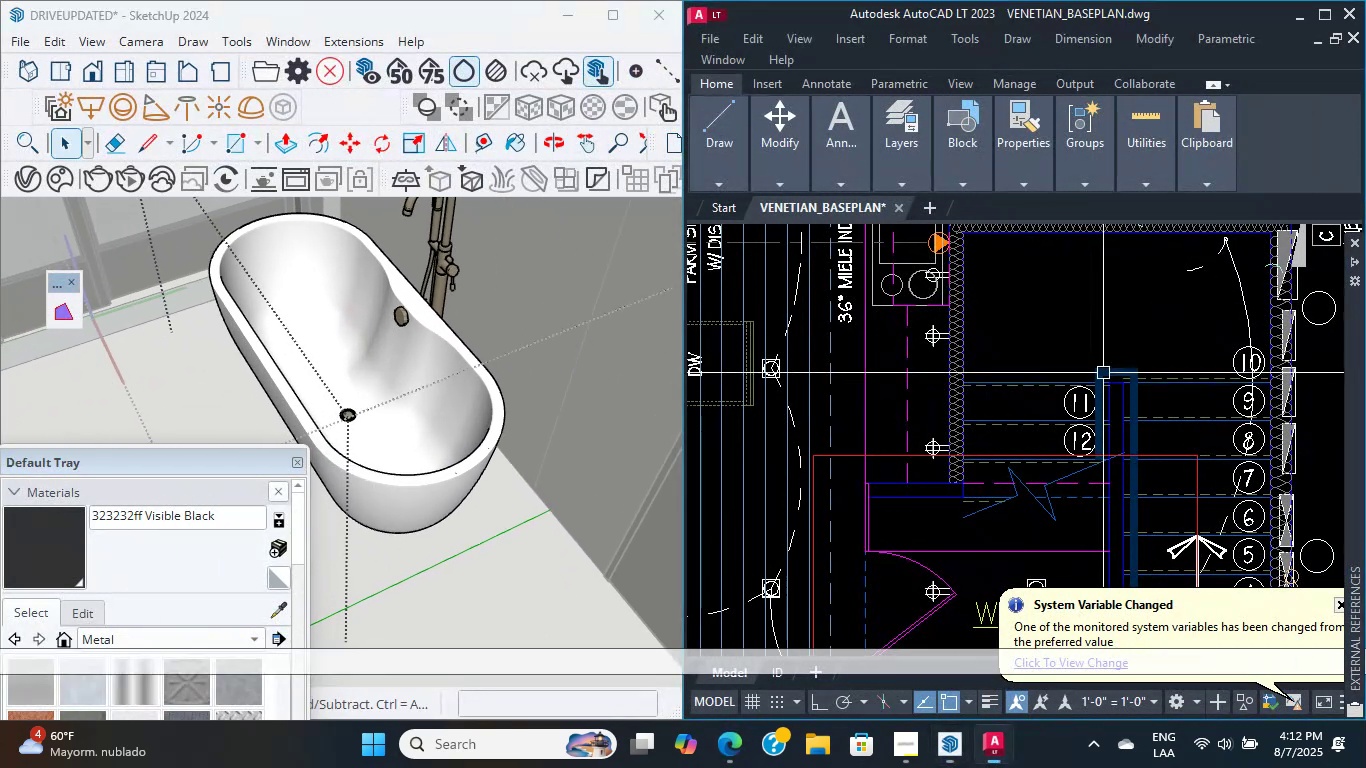 
scroll: coordinate [1042, 389], scroll_direction: down, amount: 21.0
 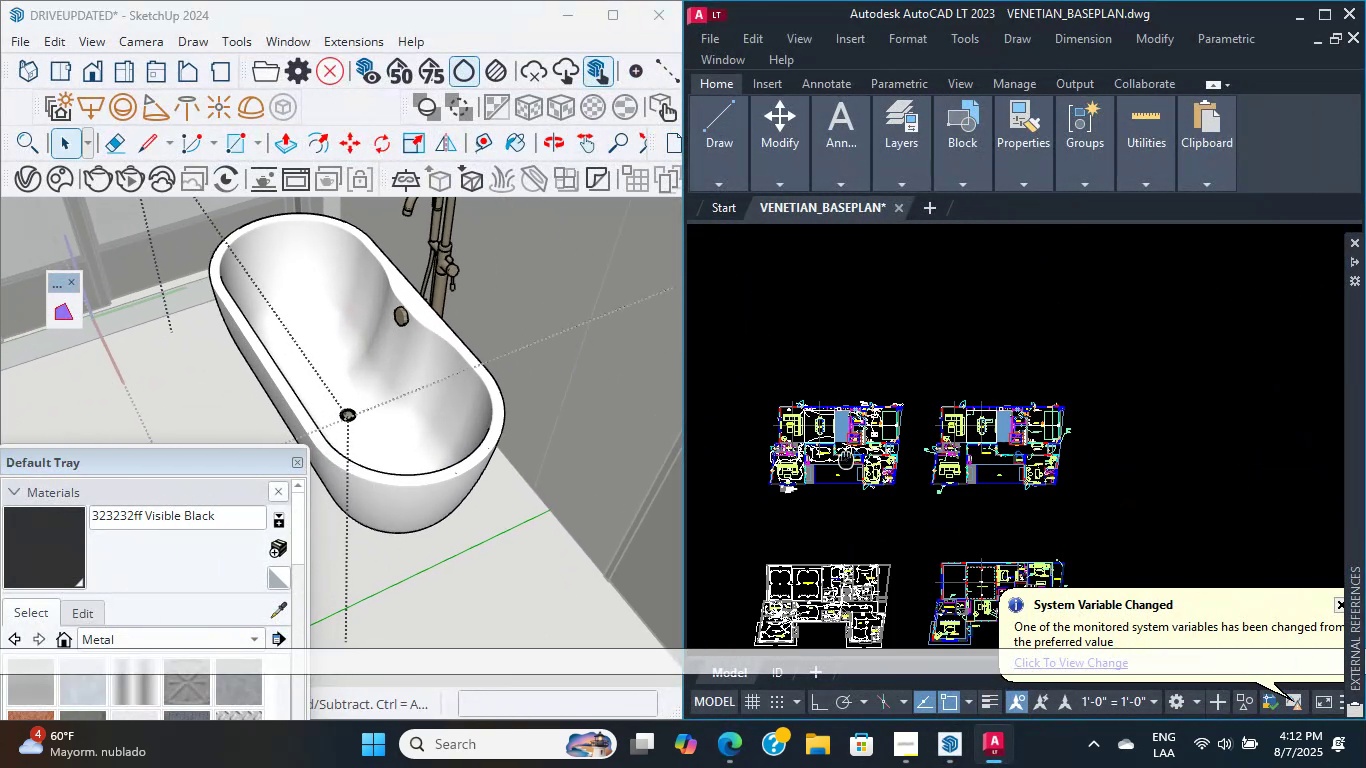 
scroll: coordinate [909, 499], scroll_direction: up, amount: 5.0
 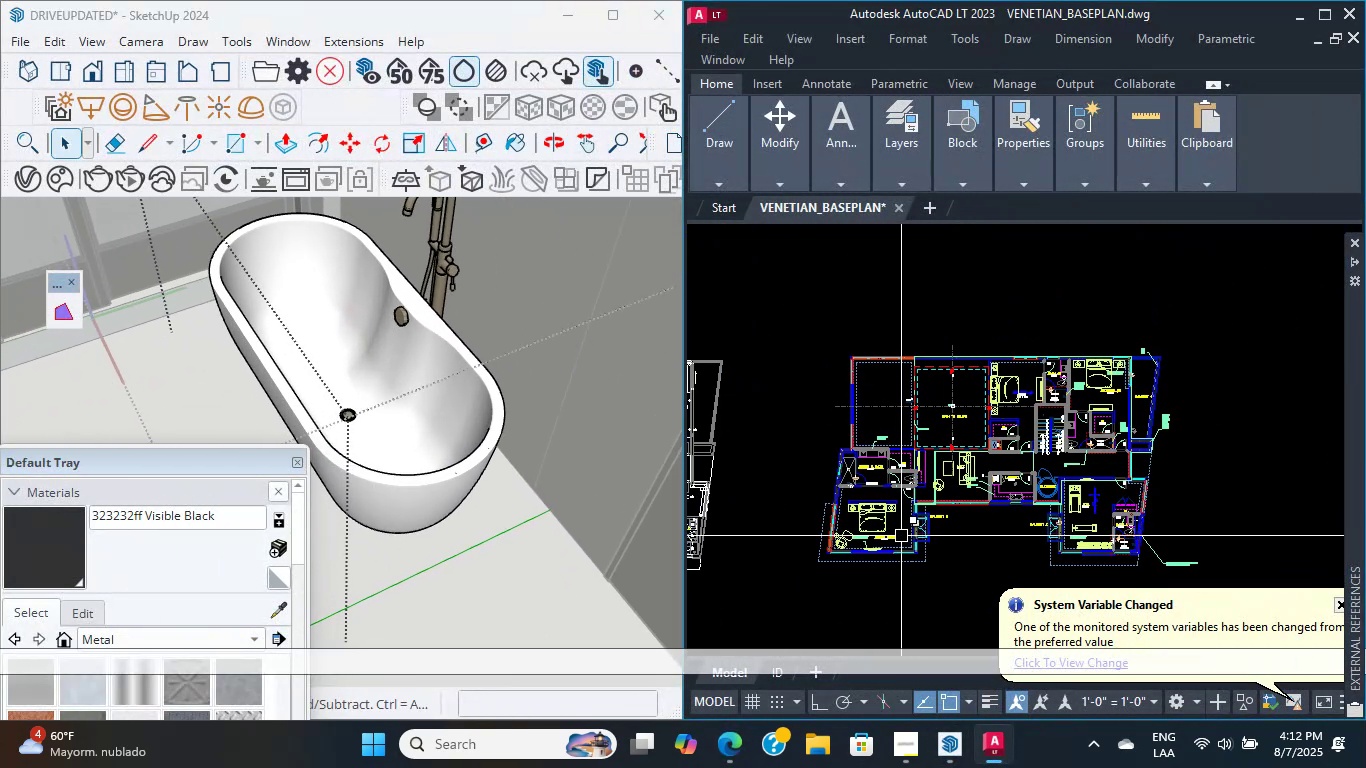 
scroll: coordinate [1094, 387], scroll_direction: down, amount: 2.0
 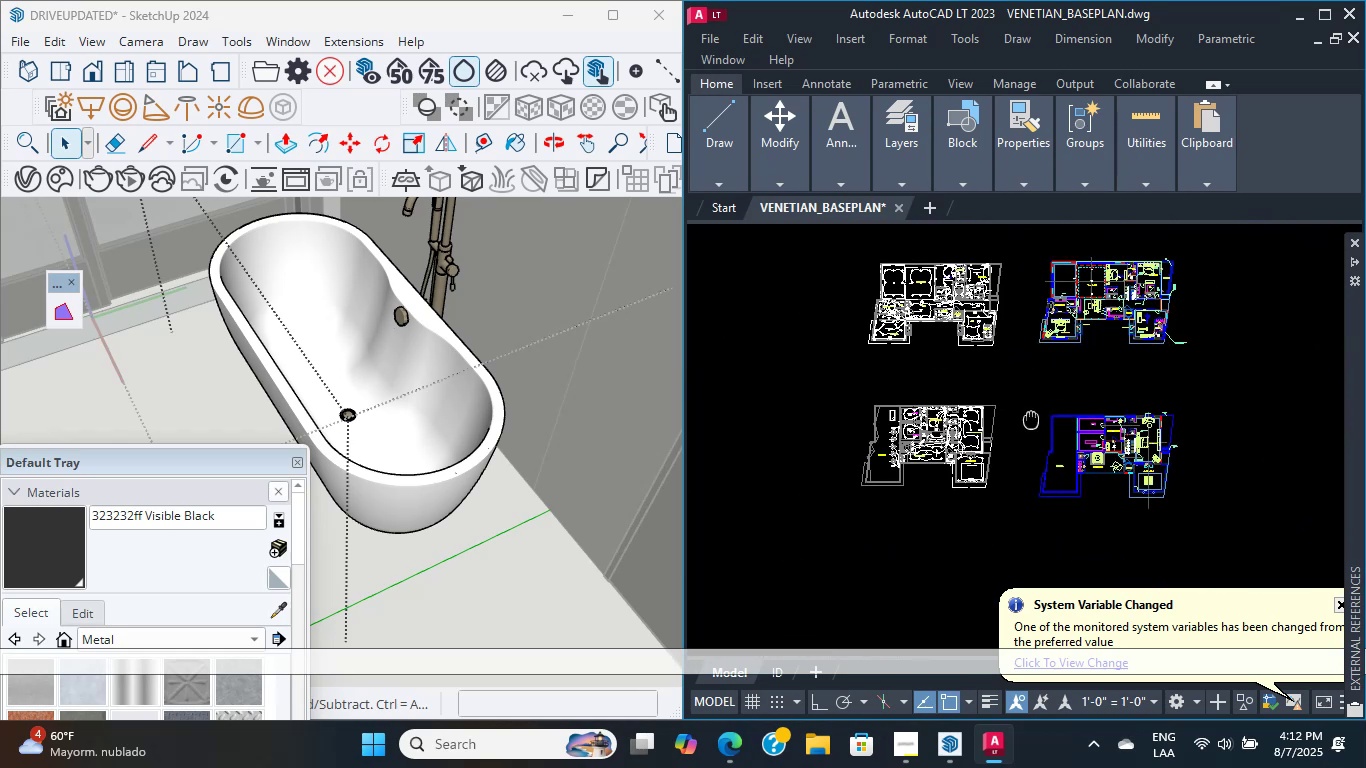 
scroll: coordinate [1063, 450], scroll_direction: up, amount: 19.0
 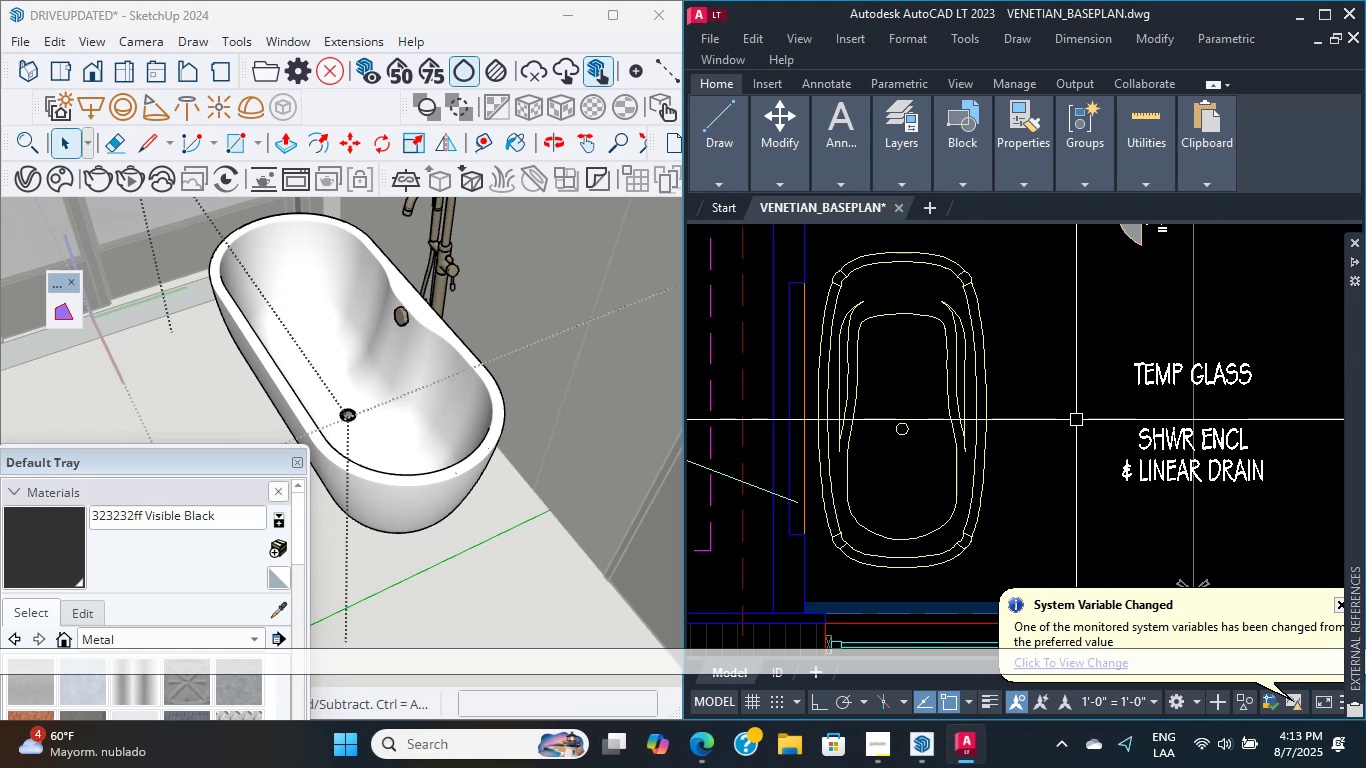 
wait(29.77)
 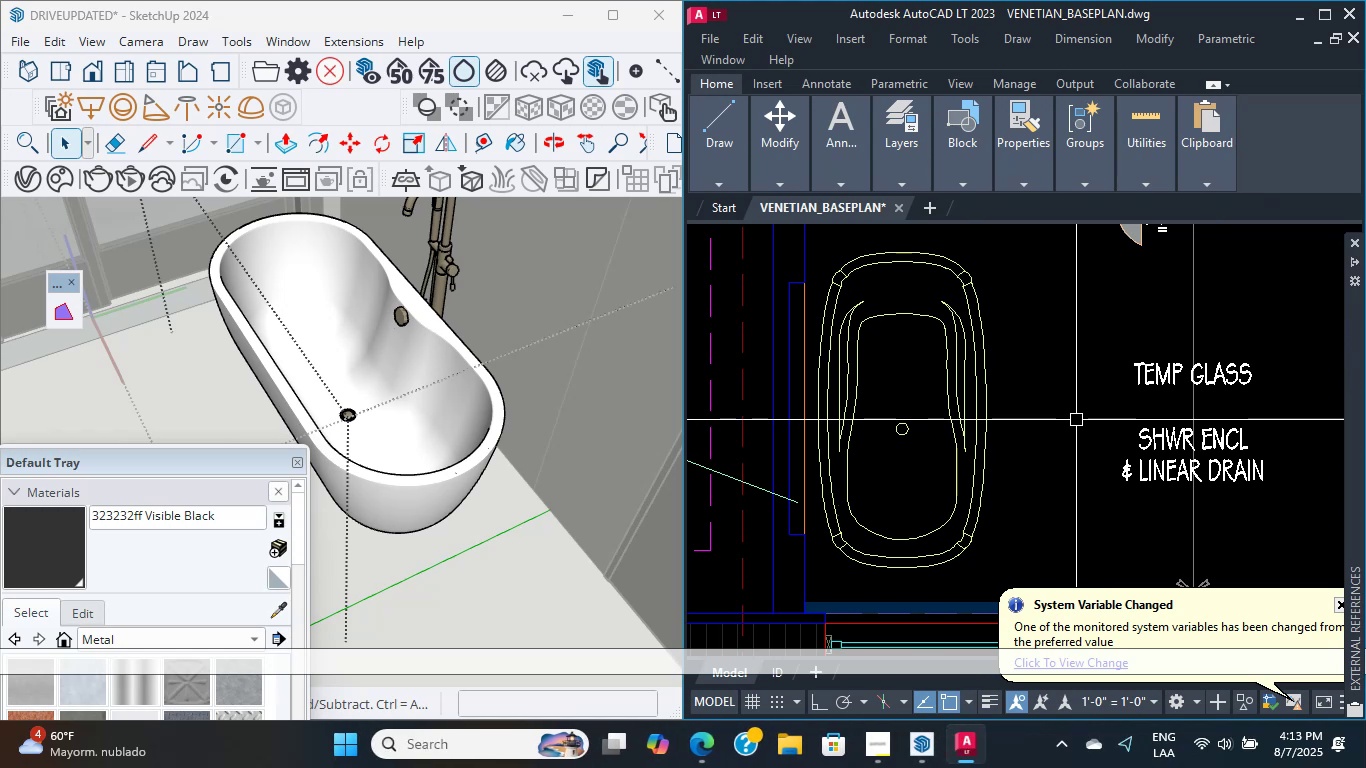 
scroll: coordinate [1100, 457], scroll_direction: none, amount: 0.0
 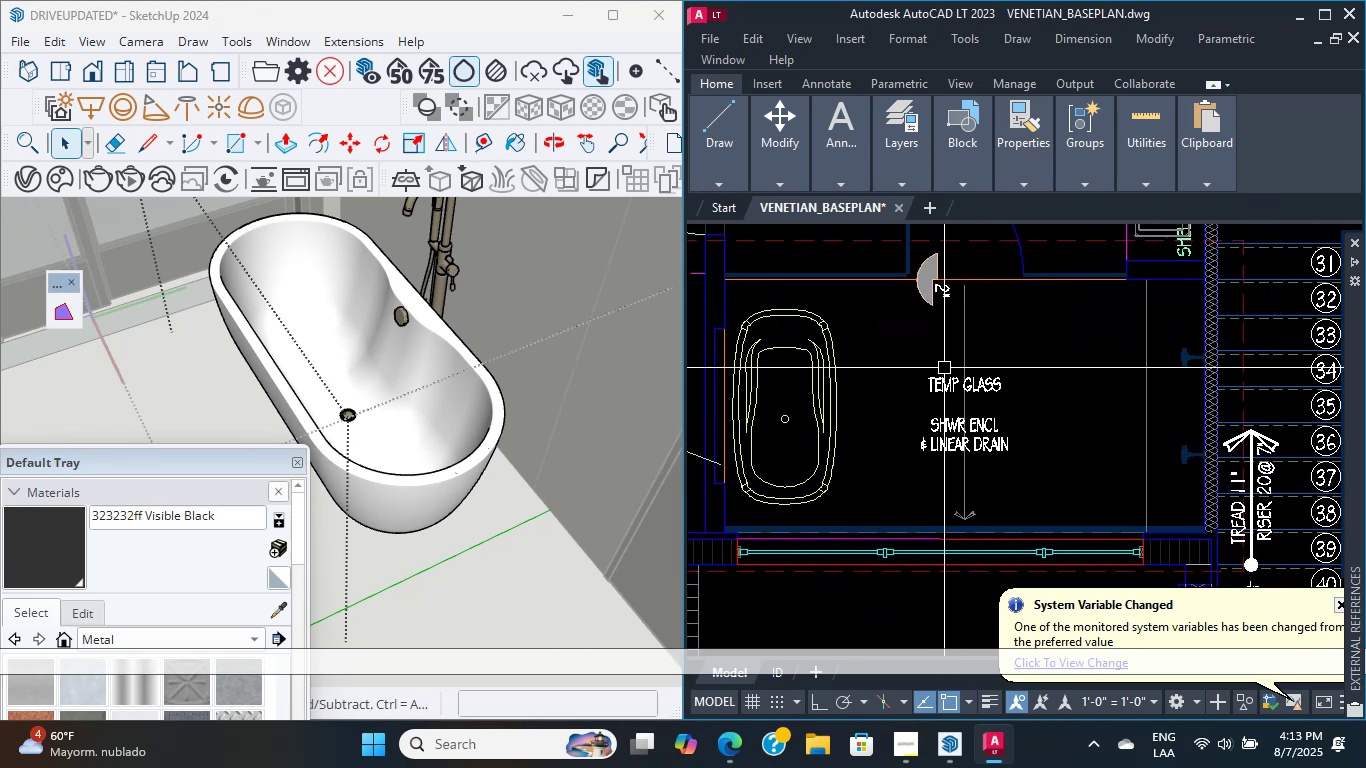 
type(dli )
key(Escape)
key(Escape)
type(d,)
 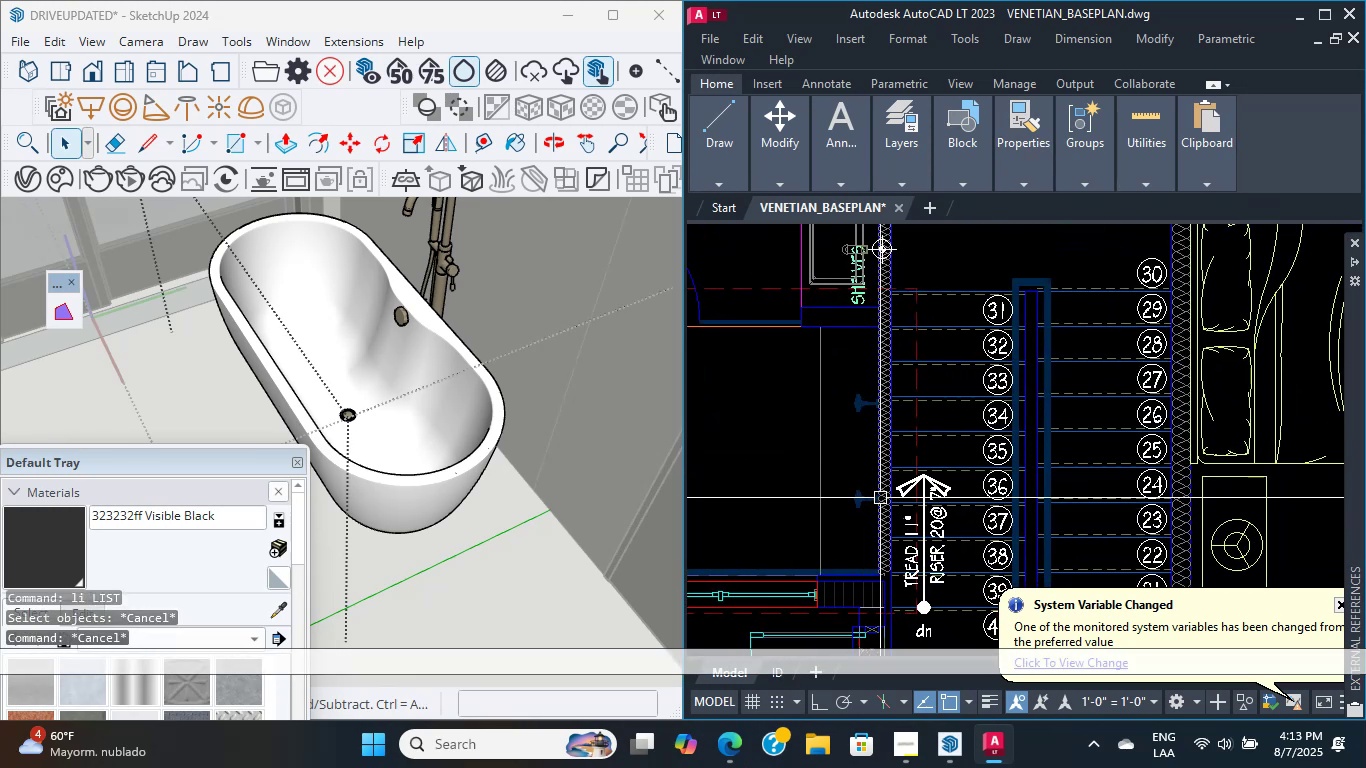 
scroll: coordinate [1150, 549], scroll_direction: up, amount: 1.0
 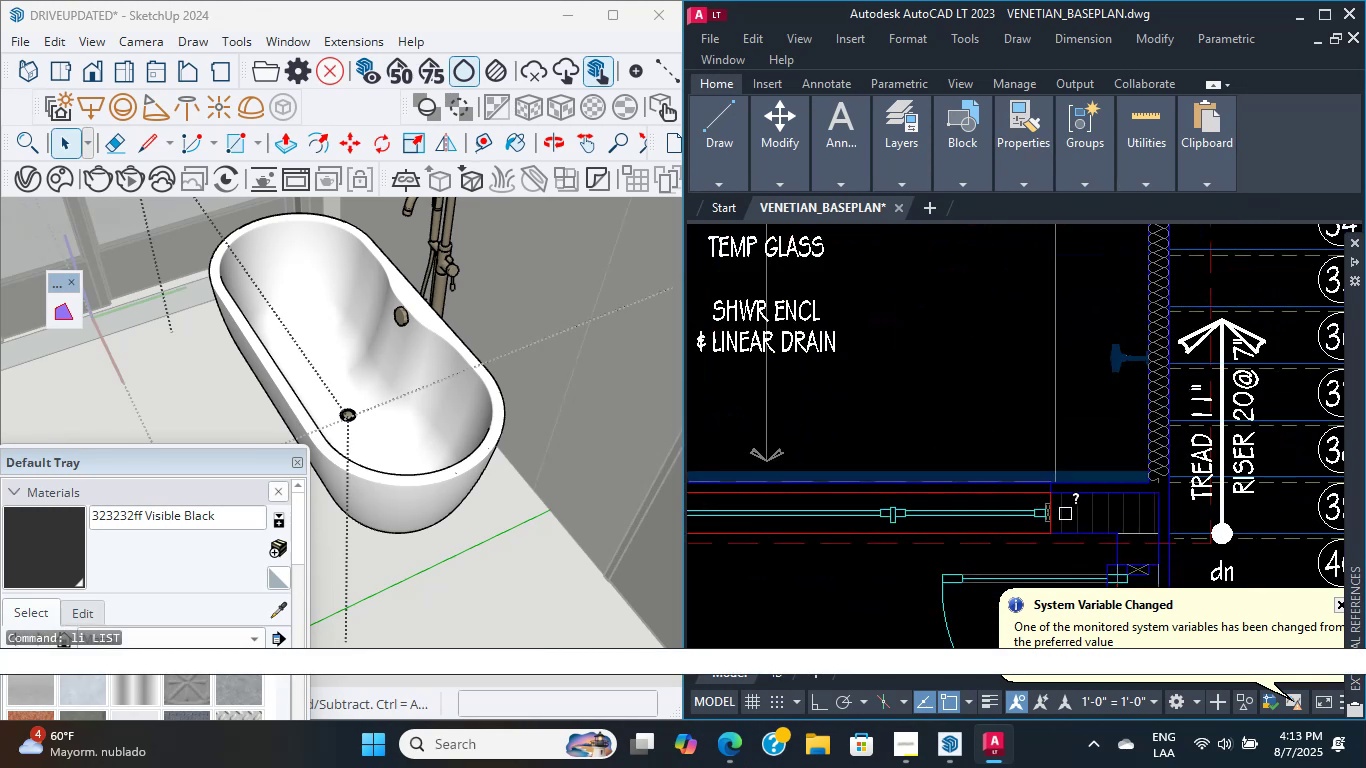 
scroll: coordinate [1000, 411], scroll_direction: down, amount: 1.0
 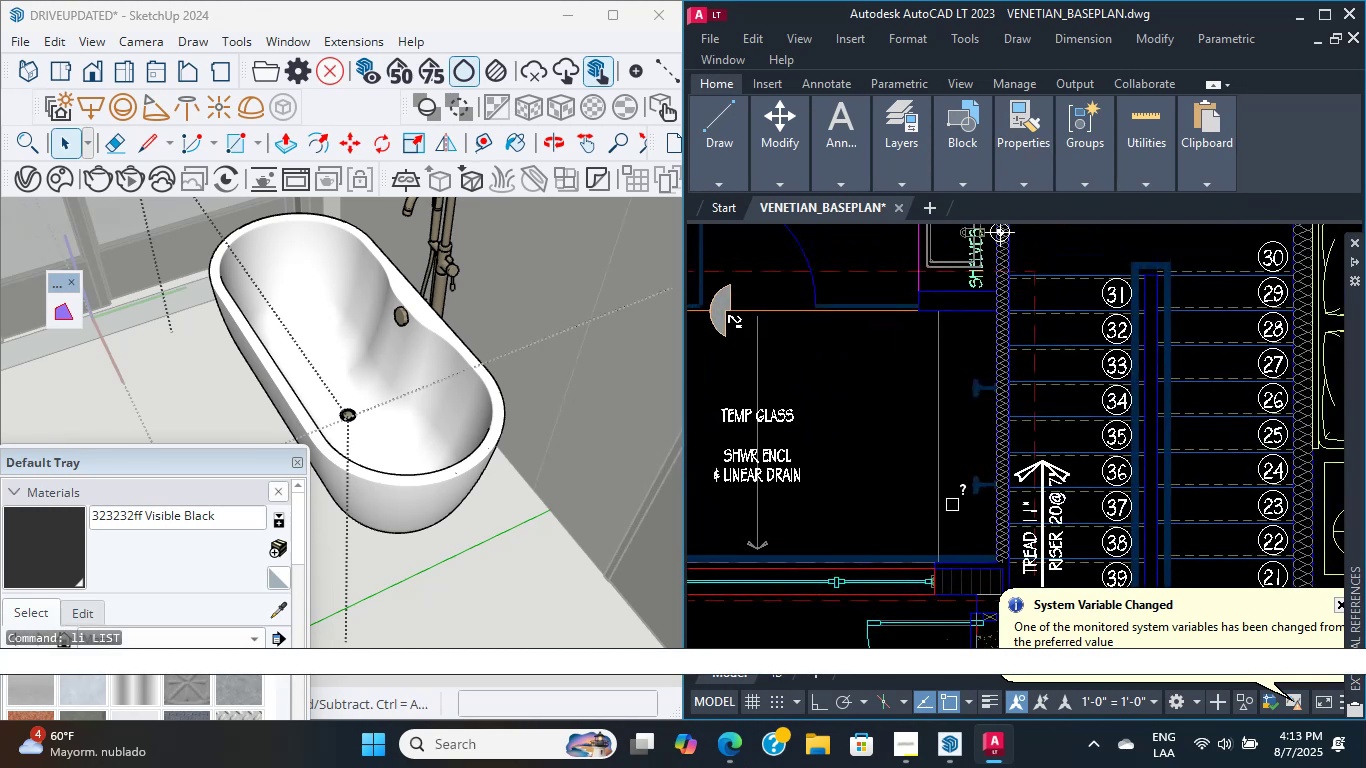 
scroll: coordinate [935, 514], scroll_direction: up, amount: 2.0
 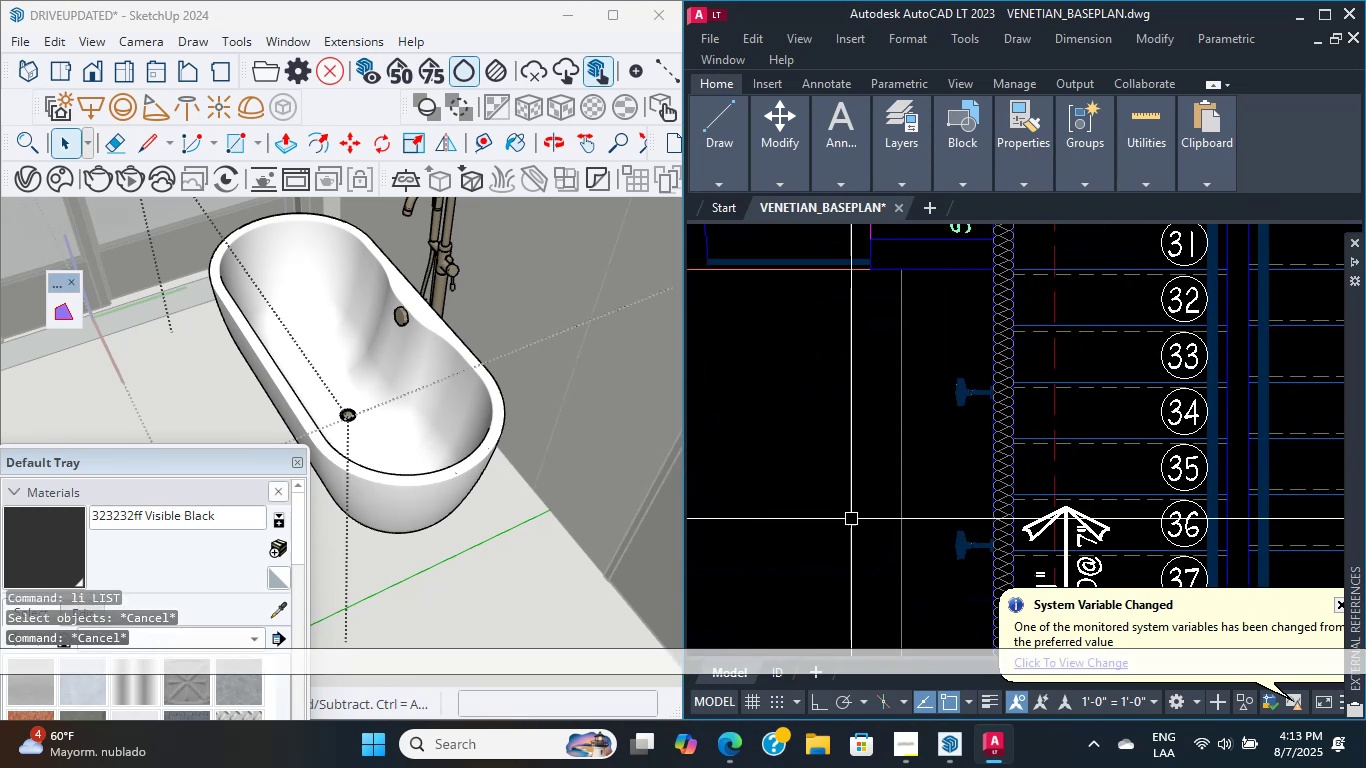 
scroll: coordinate [340, 463], scroll_direction: down, amount: 8.0
 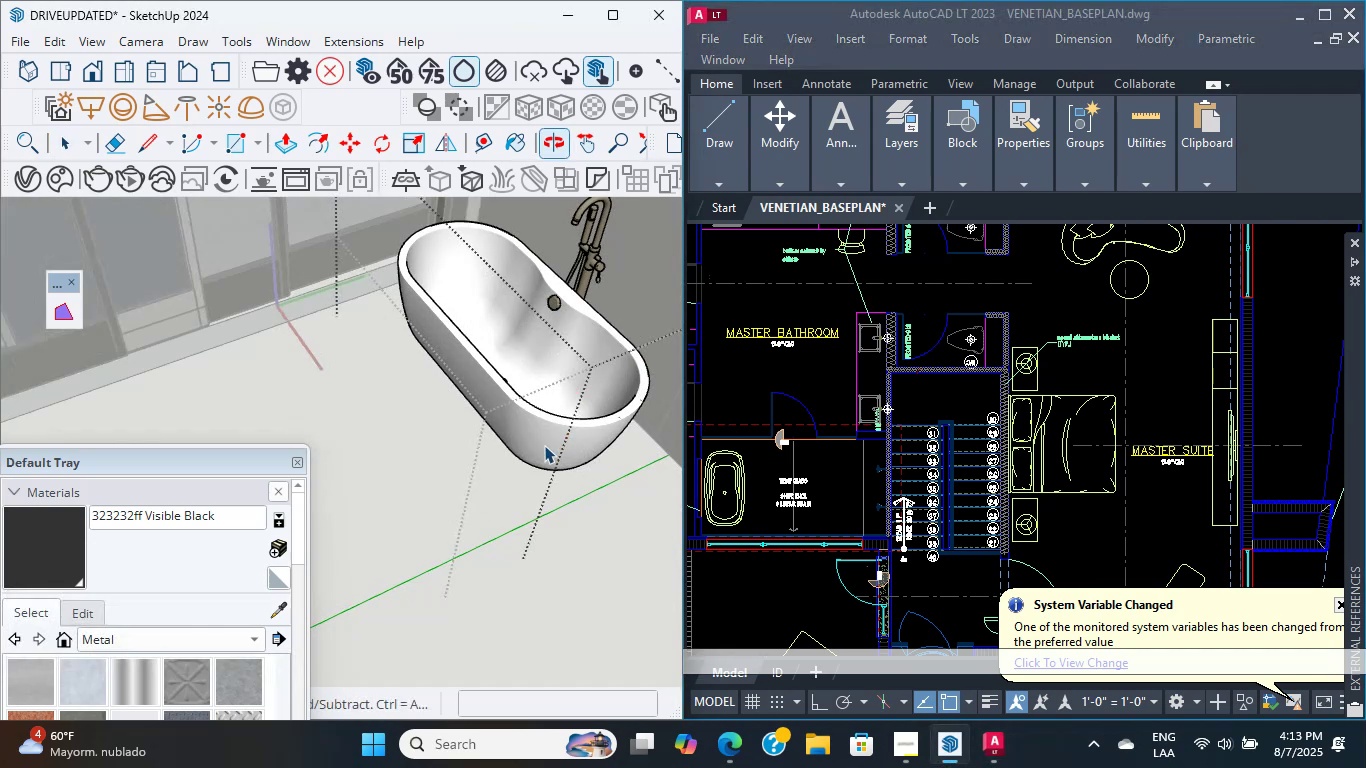 
hold_key(key=ShiftLeft, duration=0.41)
 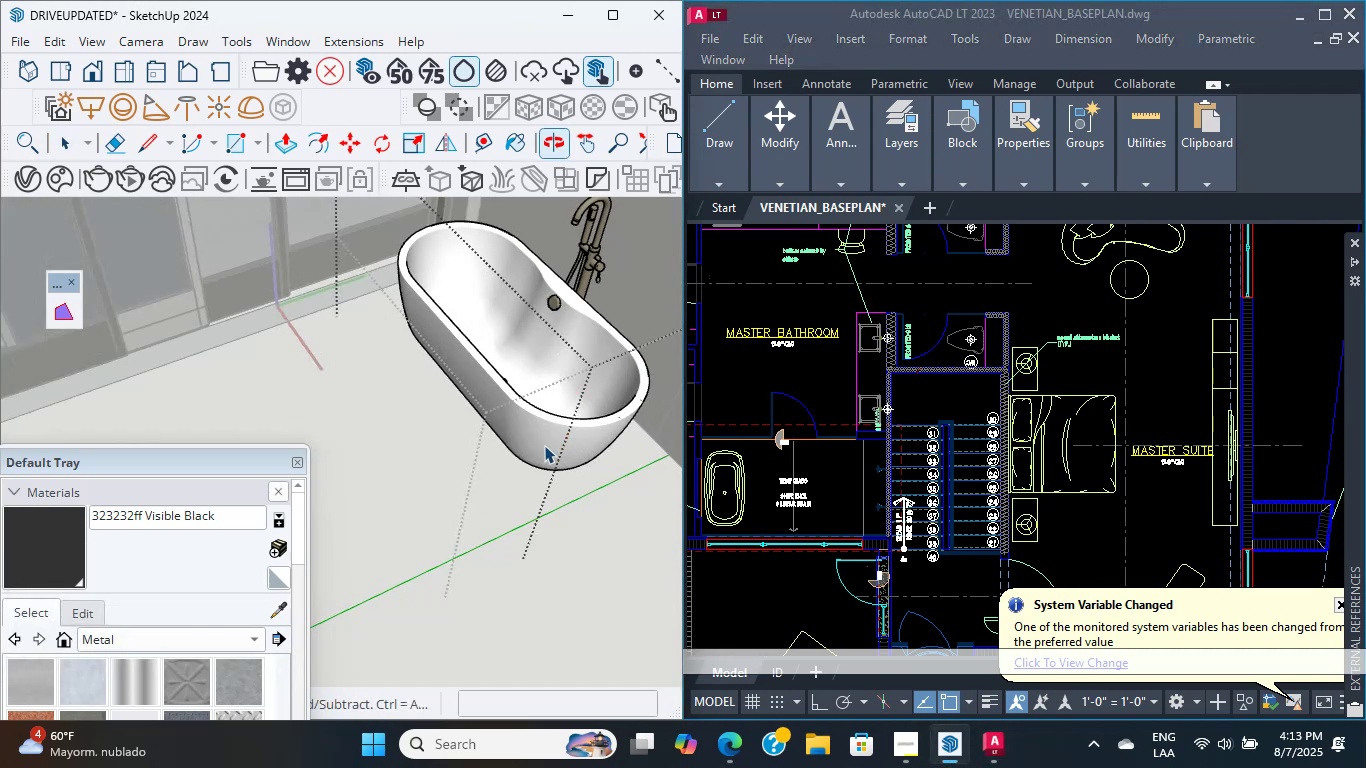 
hold_key(key=ShiftLeft, duration=0.64)
 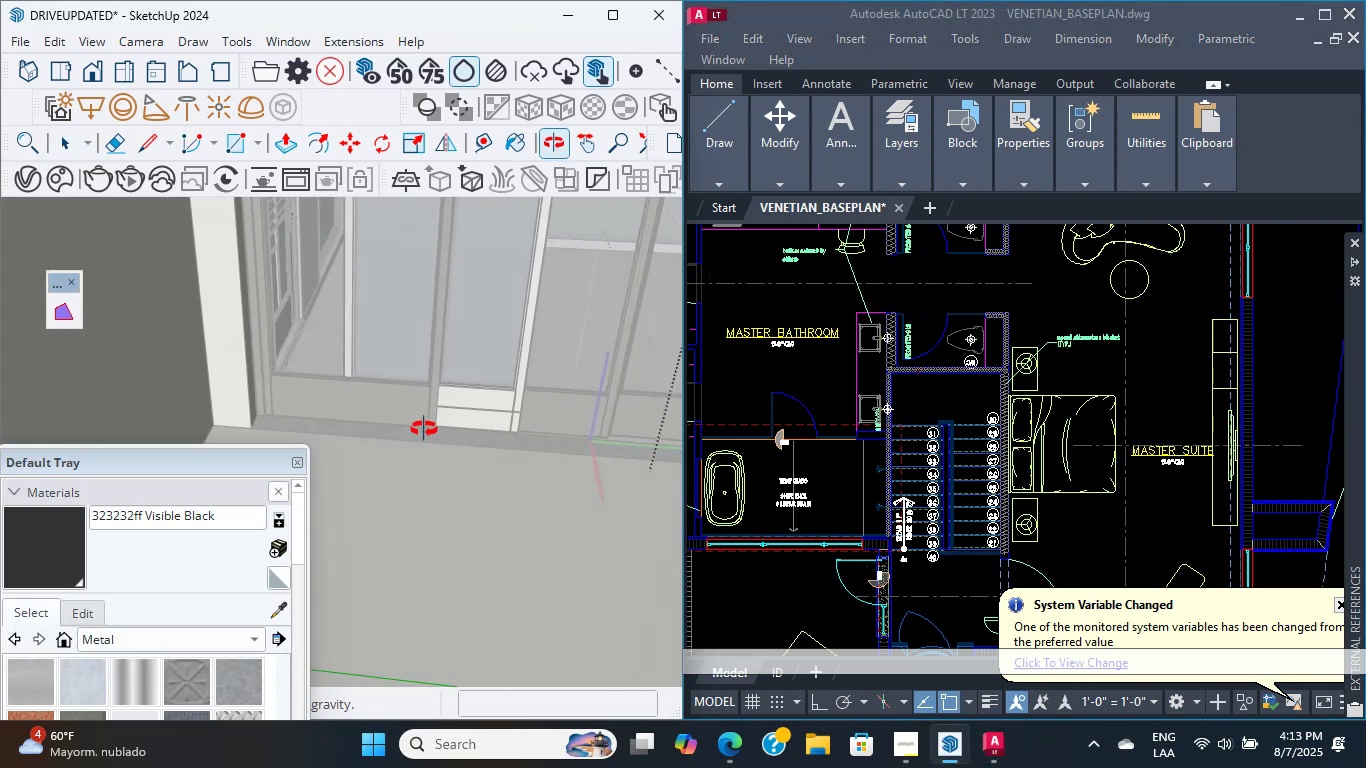 
key(Shift+ShiftLeft)
 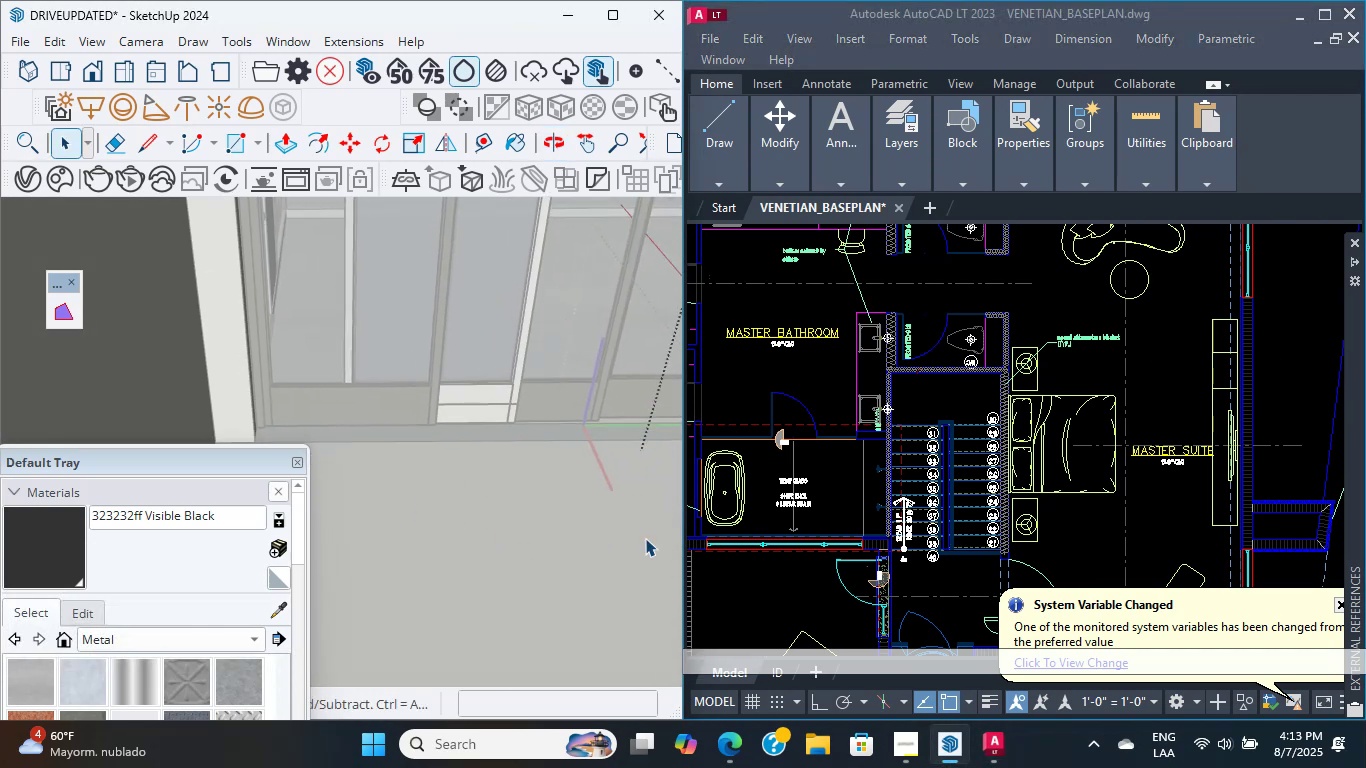 
scroll: coordinate [767, 381], scroll_direction: up, amount: 3.0
 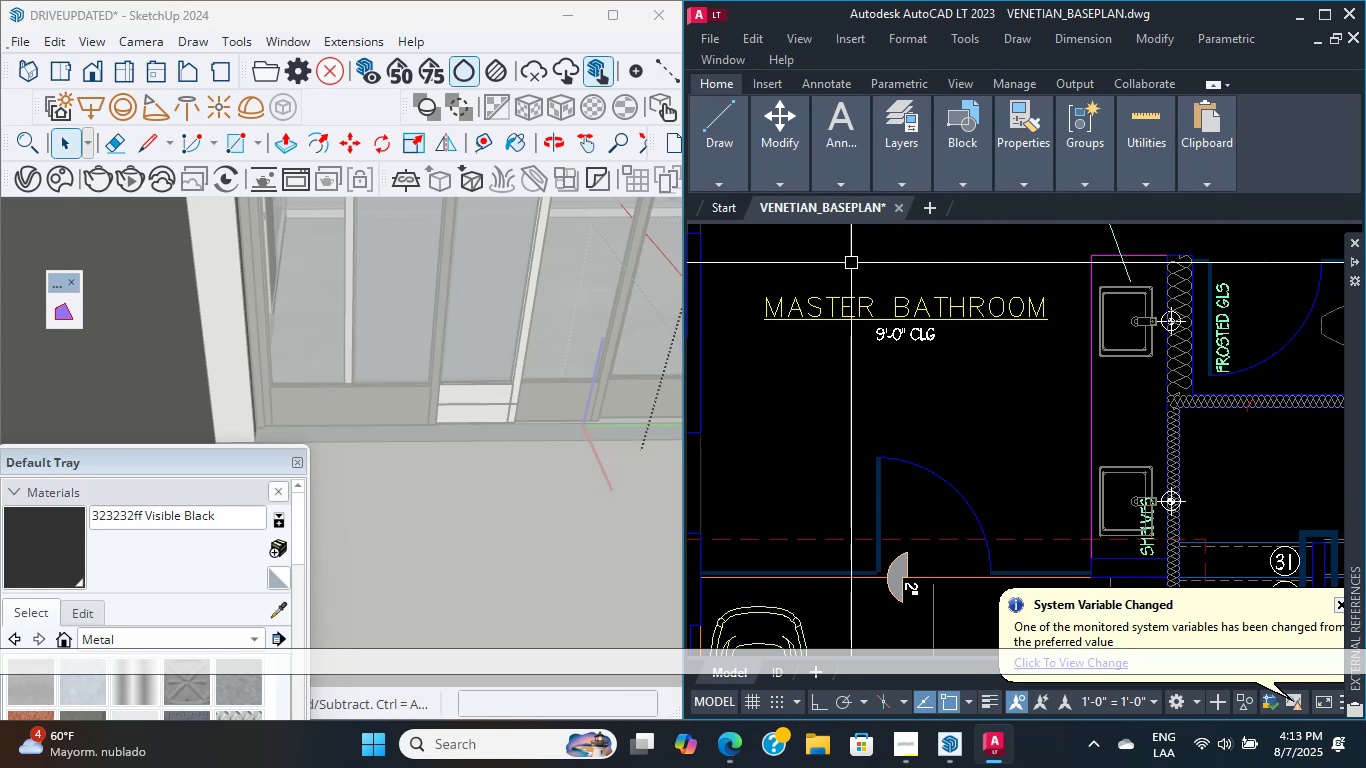 
wait(13.57)
 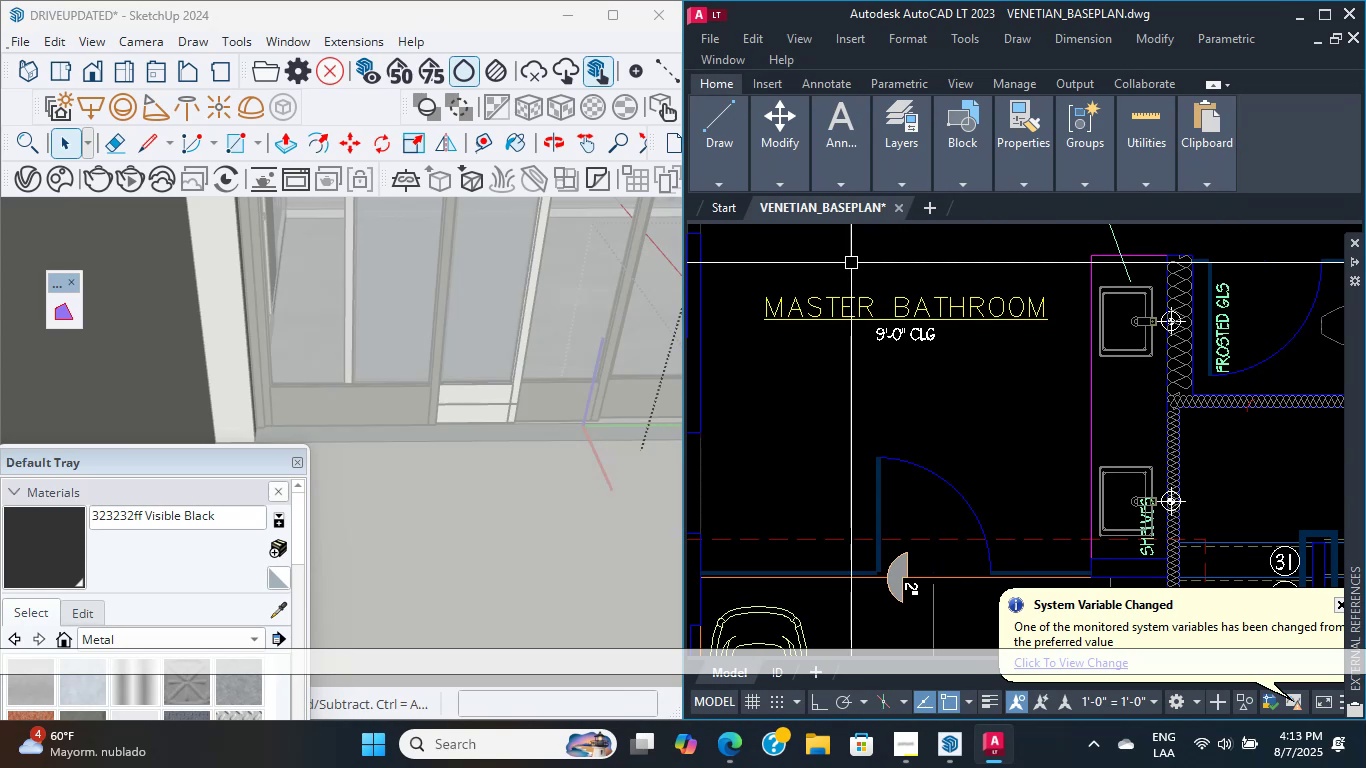 
scroll: coordinate [934, 501], scroll_direction: down, amount: 1.0
 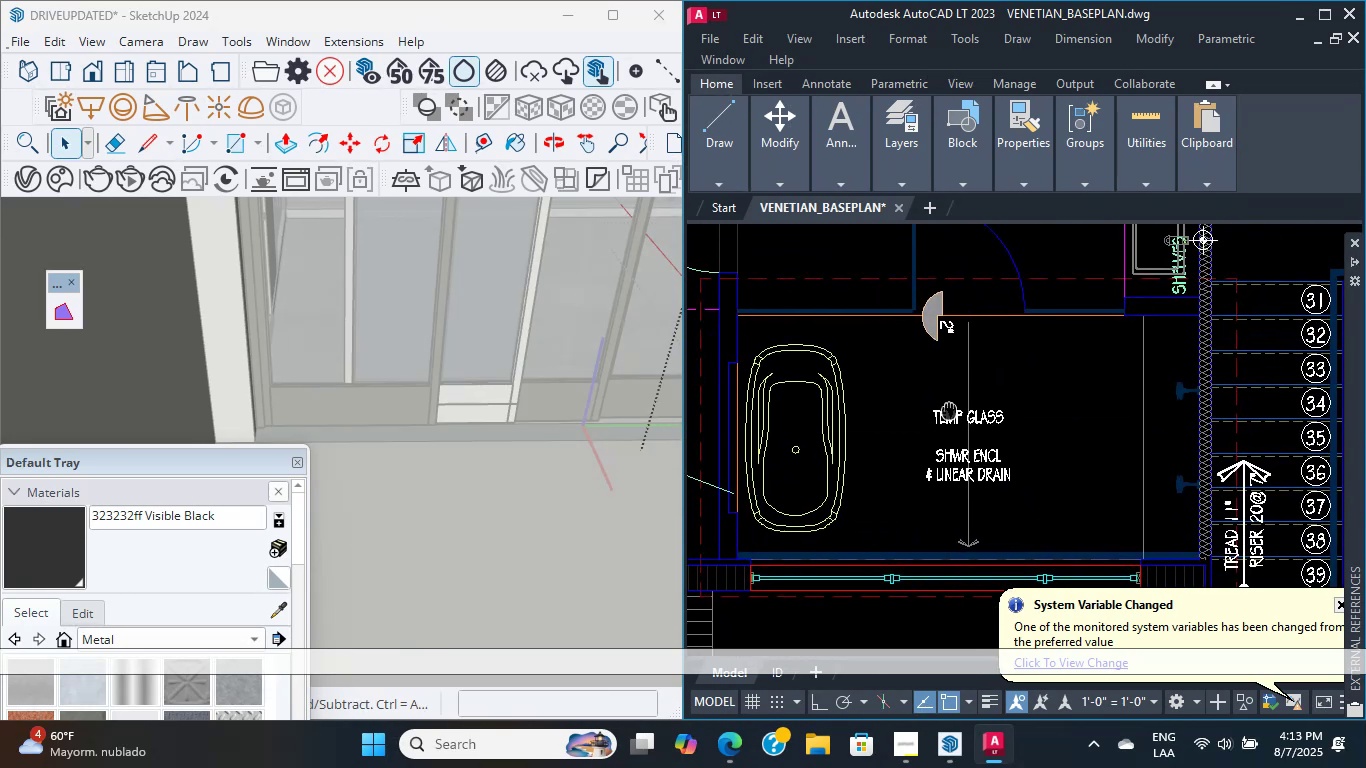 
scroll: coordinate [961, 377], scroll_direction: up, amount: 1.0
 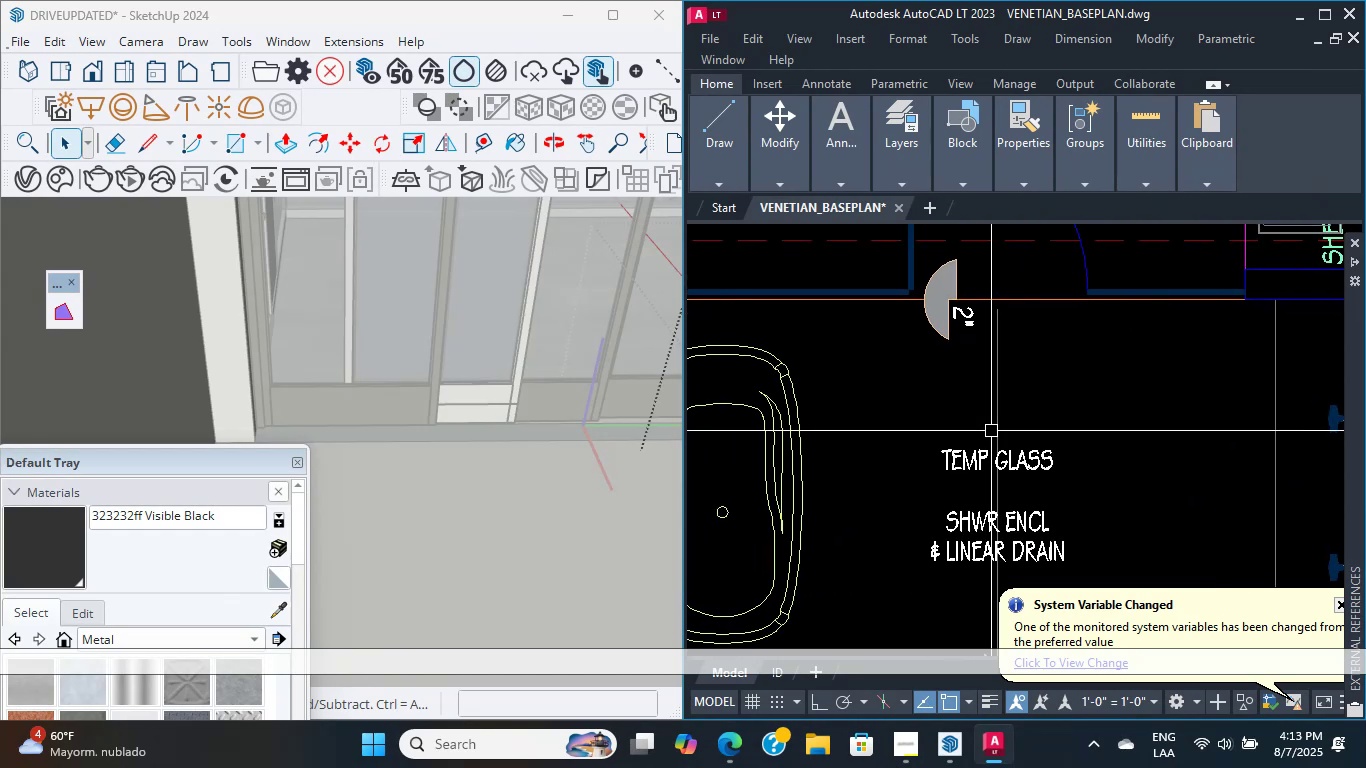 
type(dli dli )
 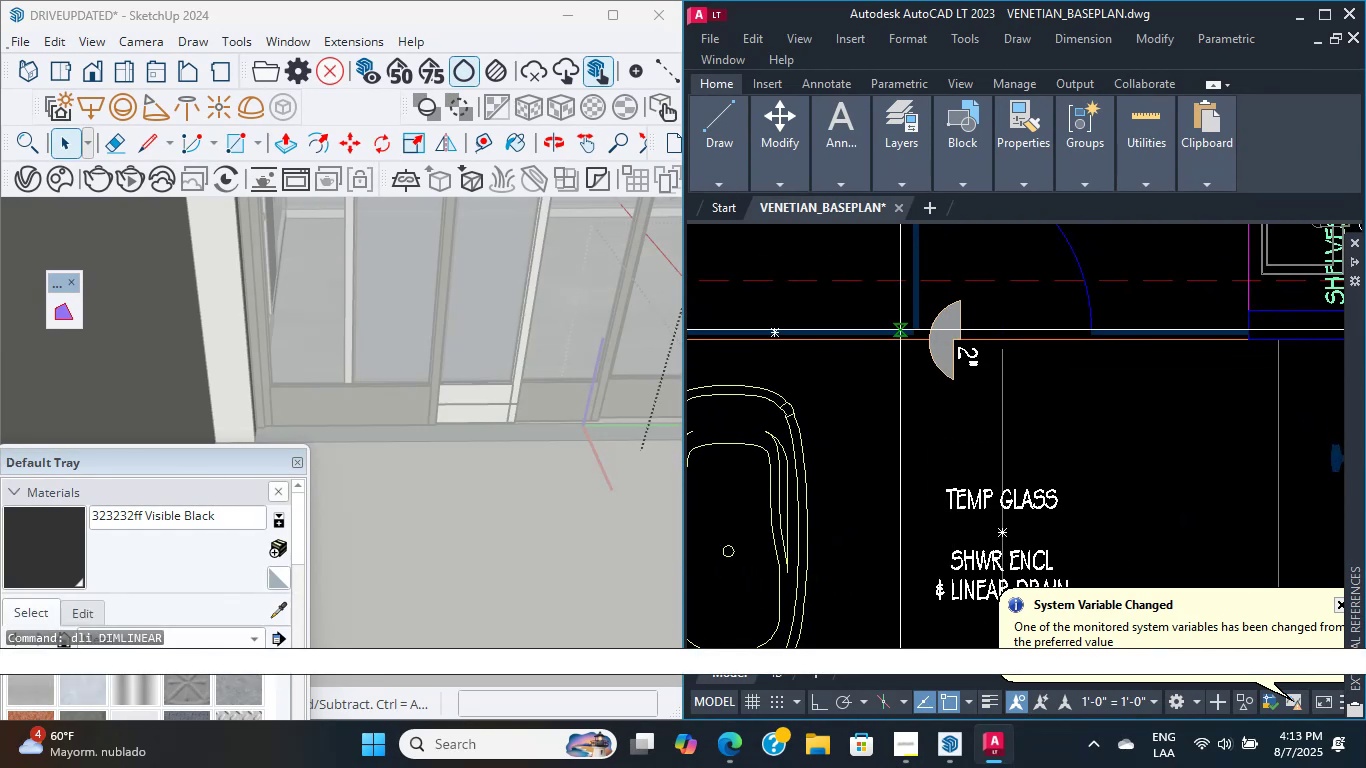 
scroll: coordinate [911, 320], scroll_direction: up, amount: 2.0
 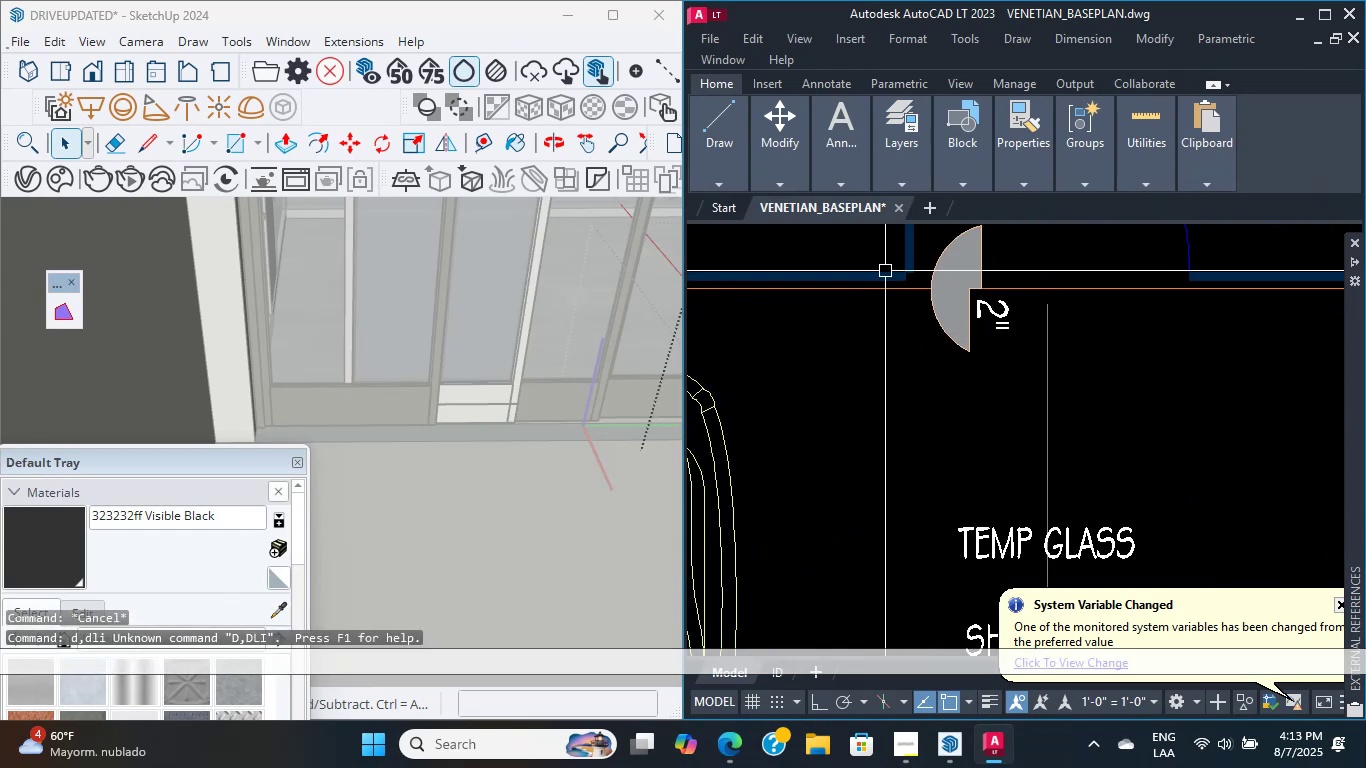 
scroll: coordinate [919, 338], scroll_direction: down, amount: 1.0
 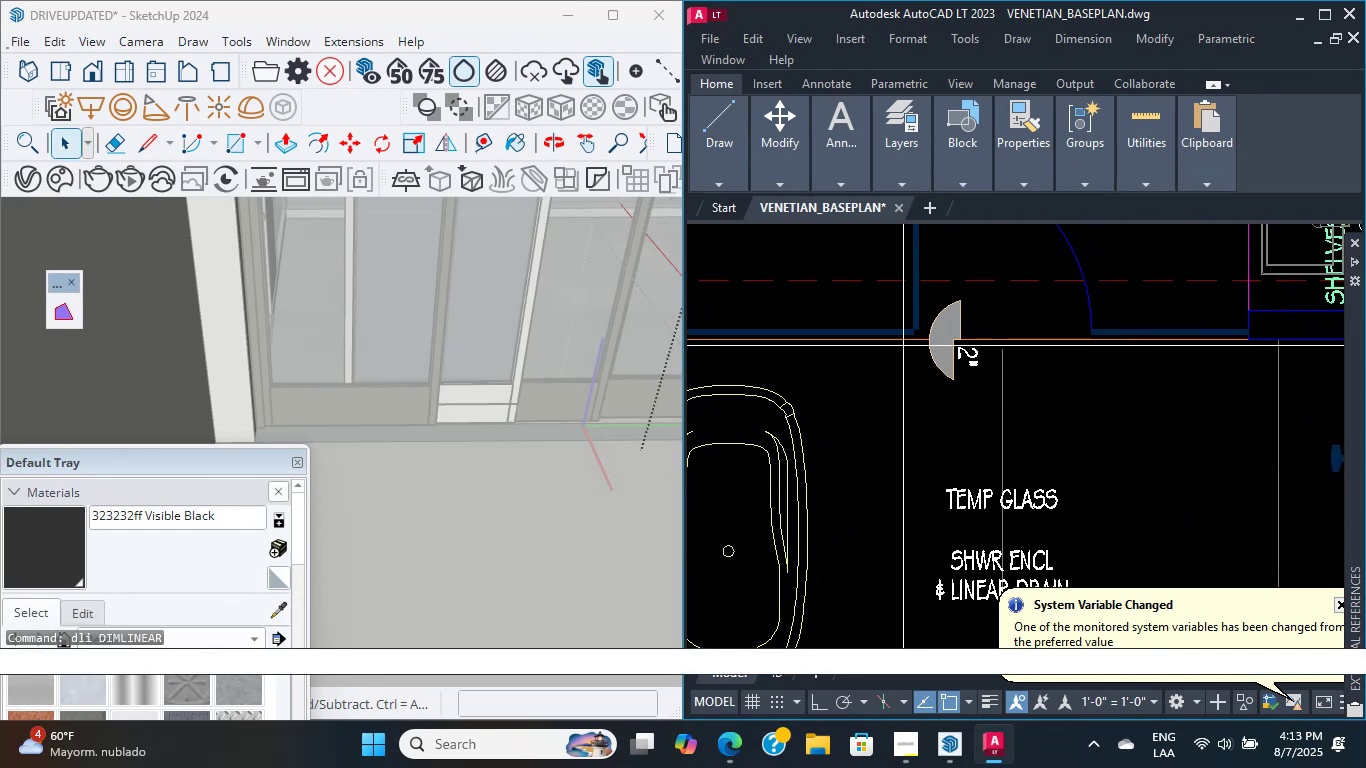 
left_click([900, 344])
 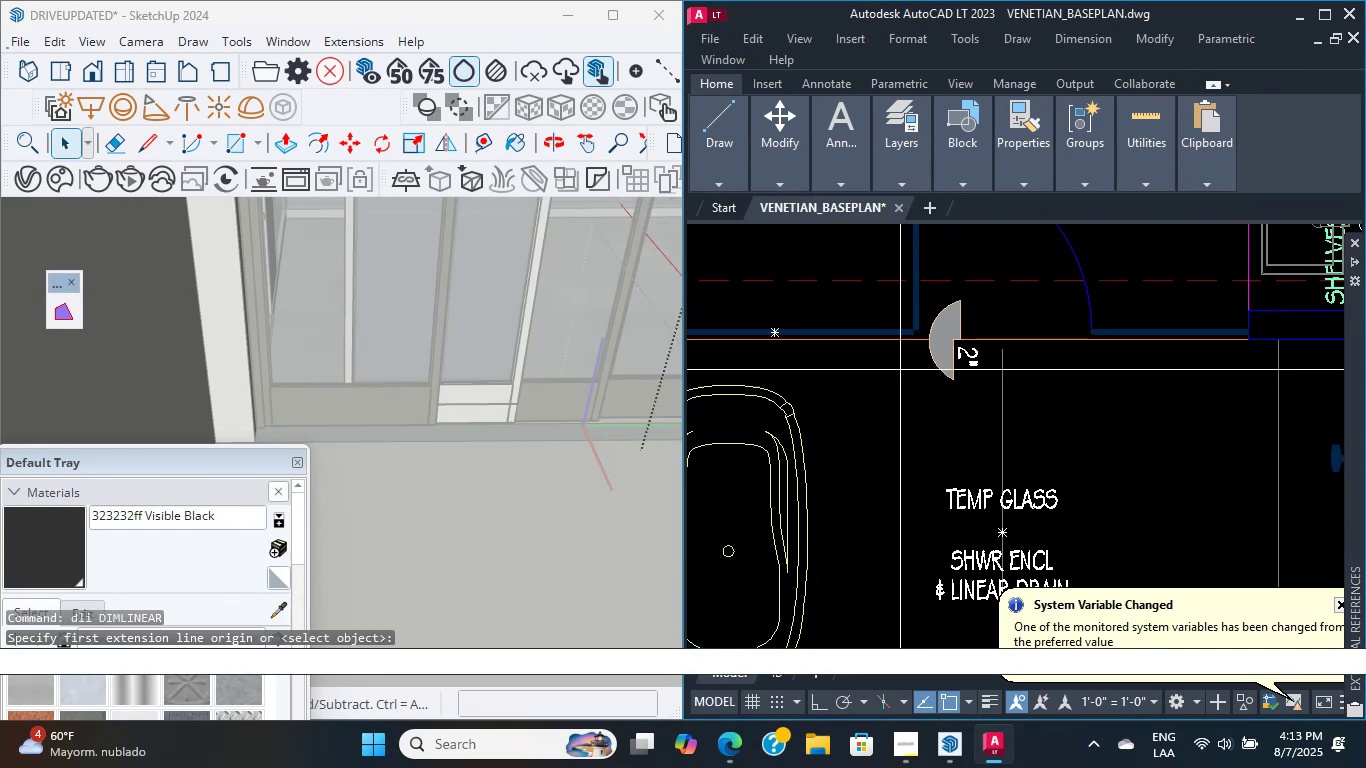 
scroll: coordinate [883, 433], scroll_direction: up, amount: 2.0
 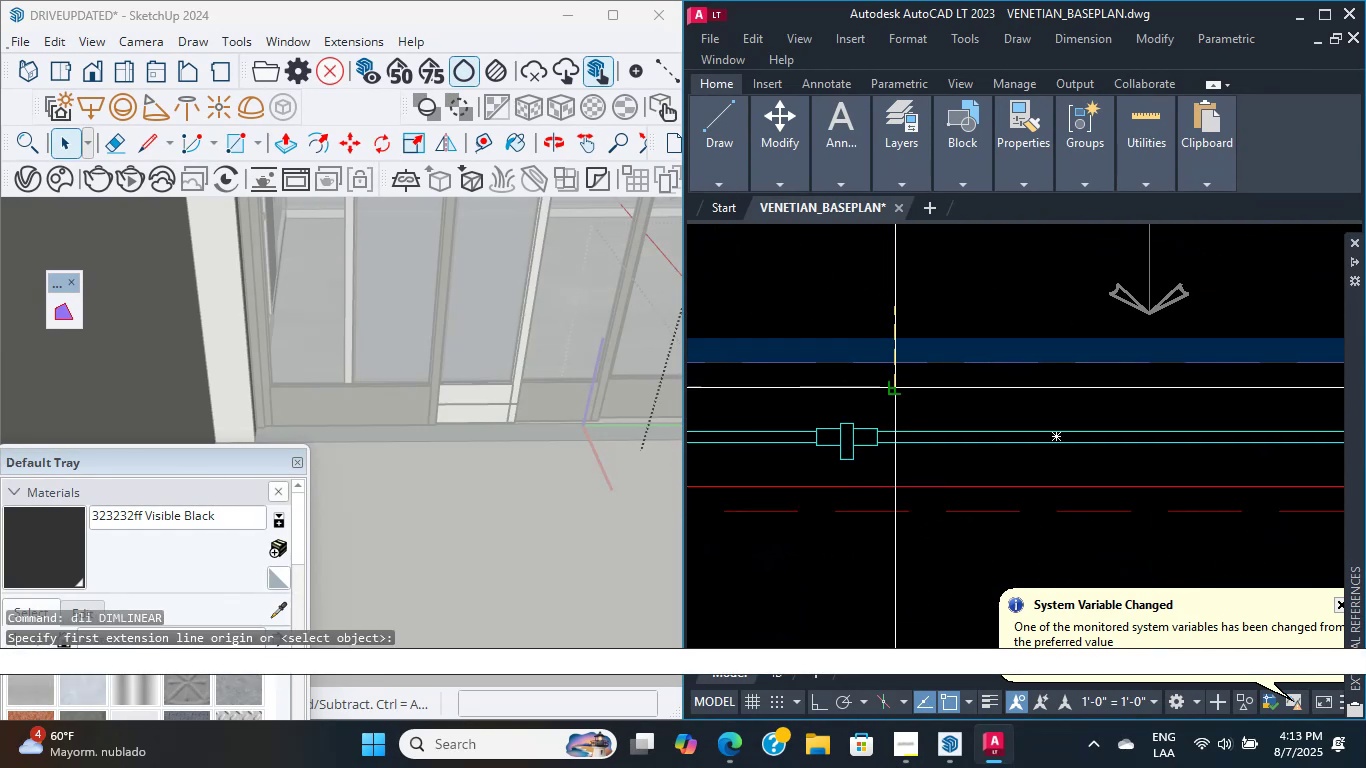 
left_click([888, 381])
 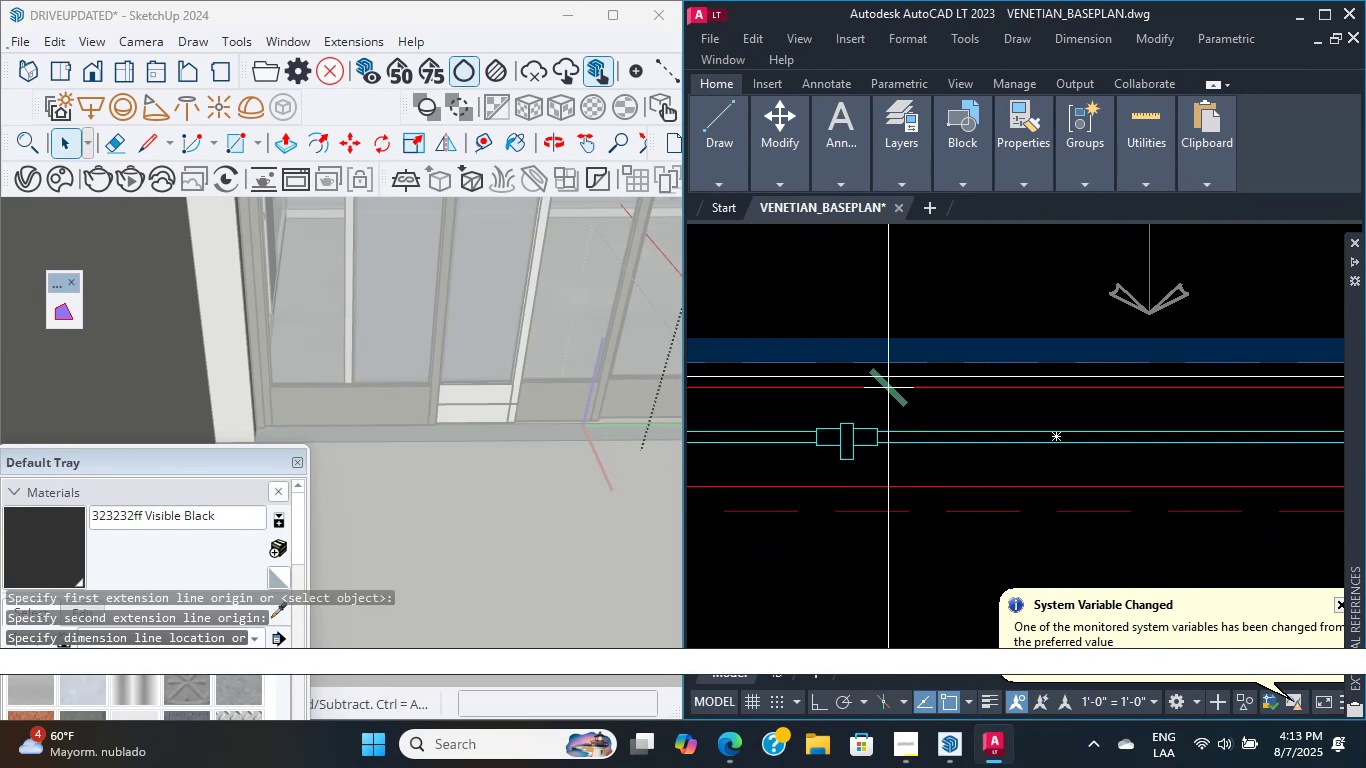 
scroll: coordinate [869, 354], scroll_direction: down, amount: 4.0
 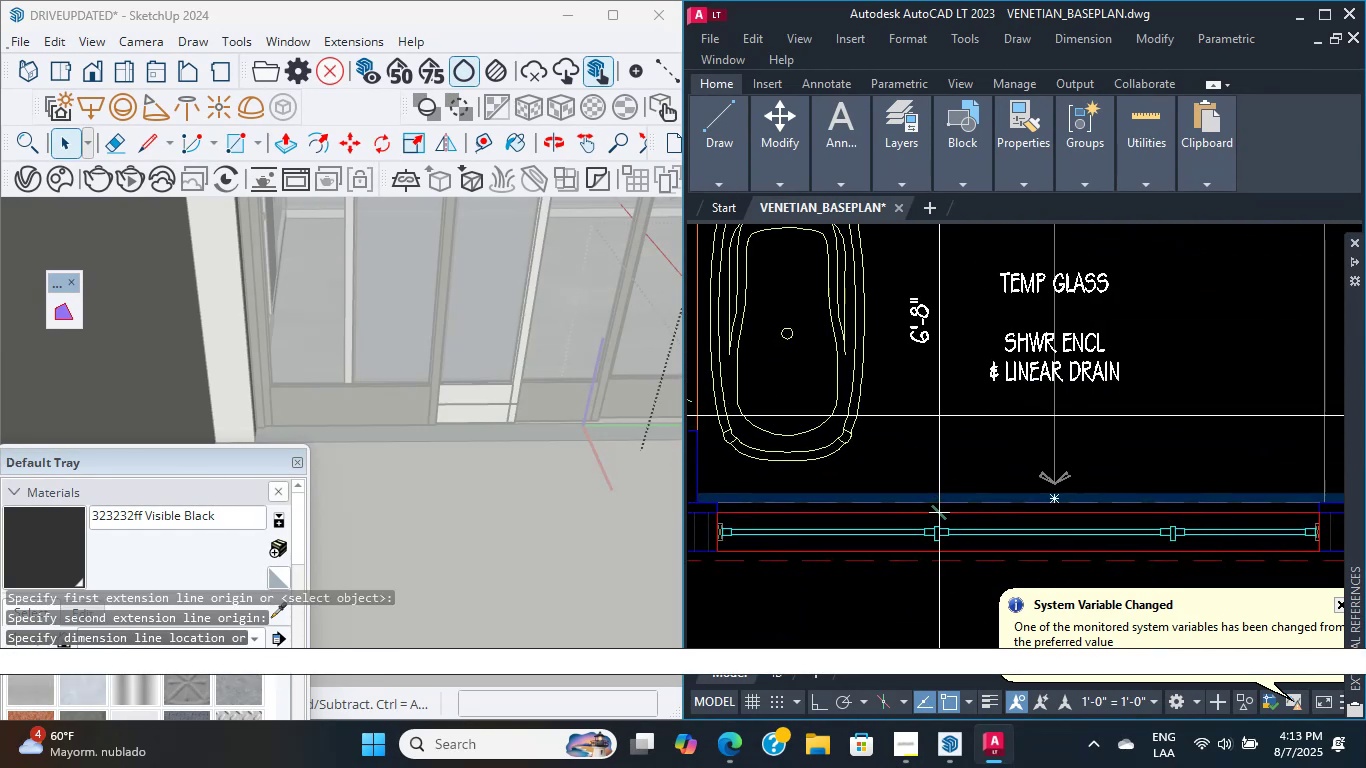 
left_click([939, 372])
 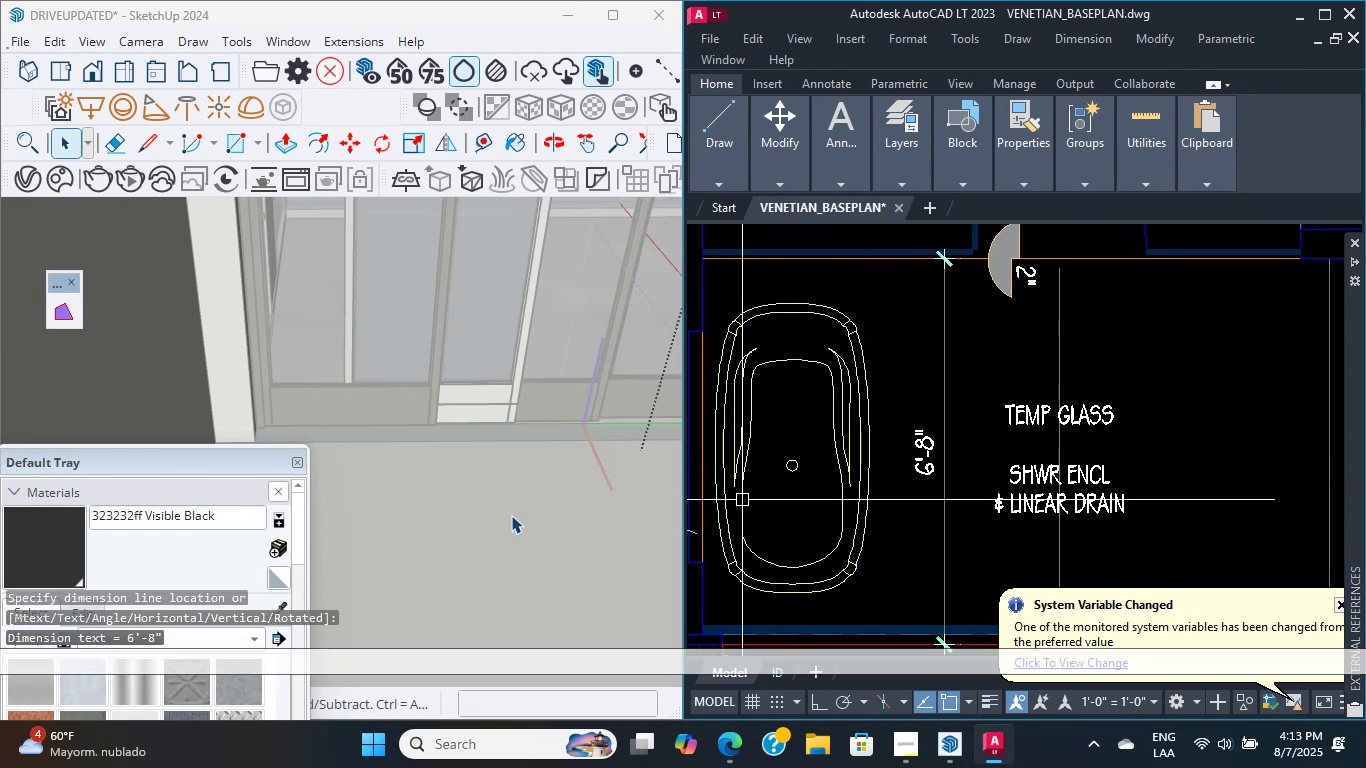 
hold_key(key=ShiftLeft, duration=0.75)
scroll: coordinate [471, 446], scroll_direction: up, amount: 7.0
 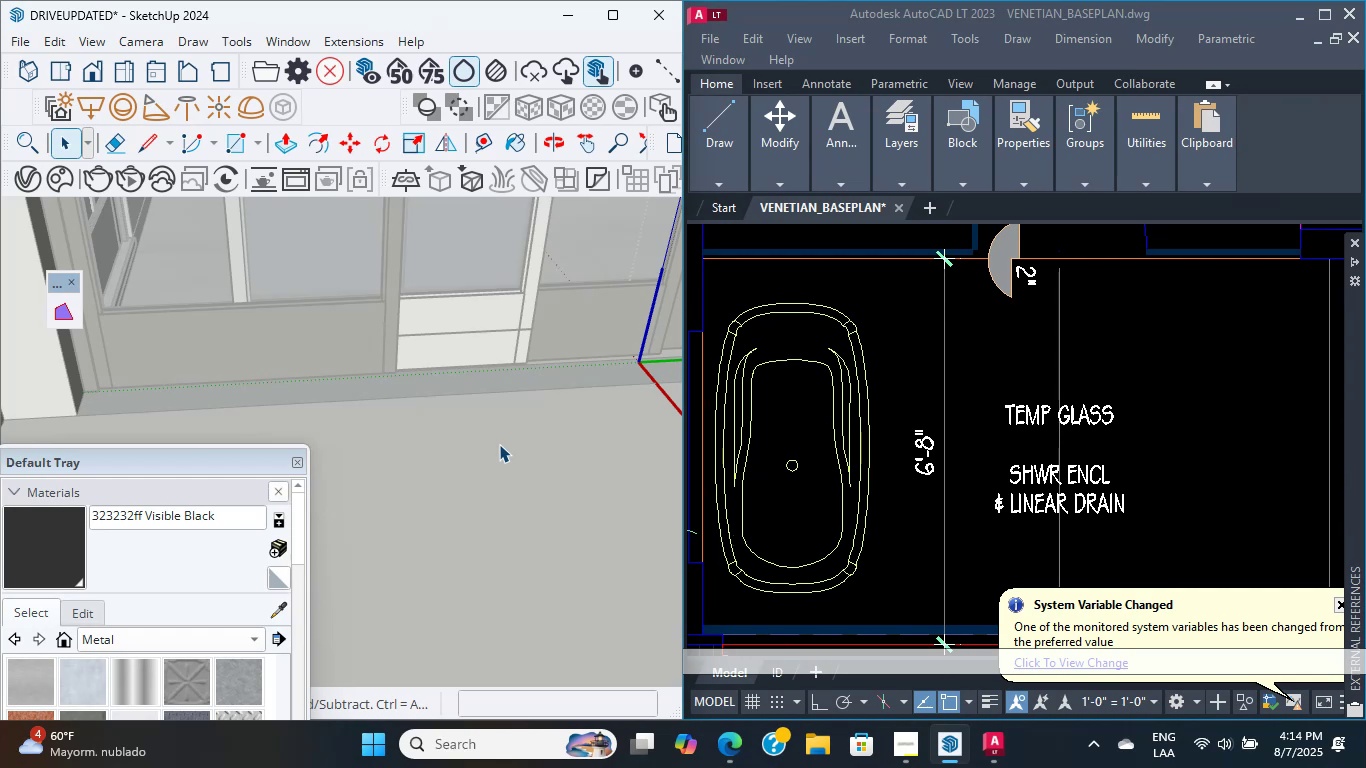 
wait(32.61)
 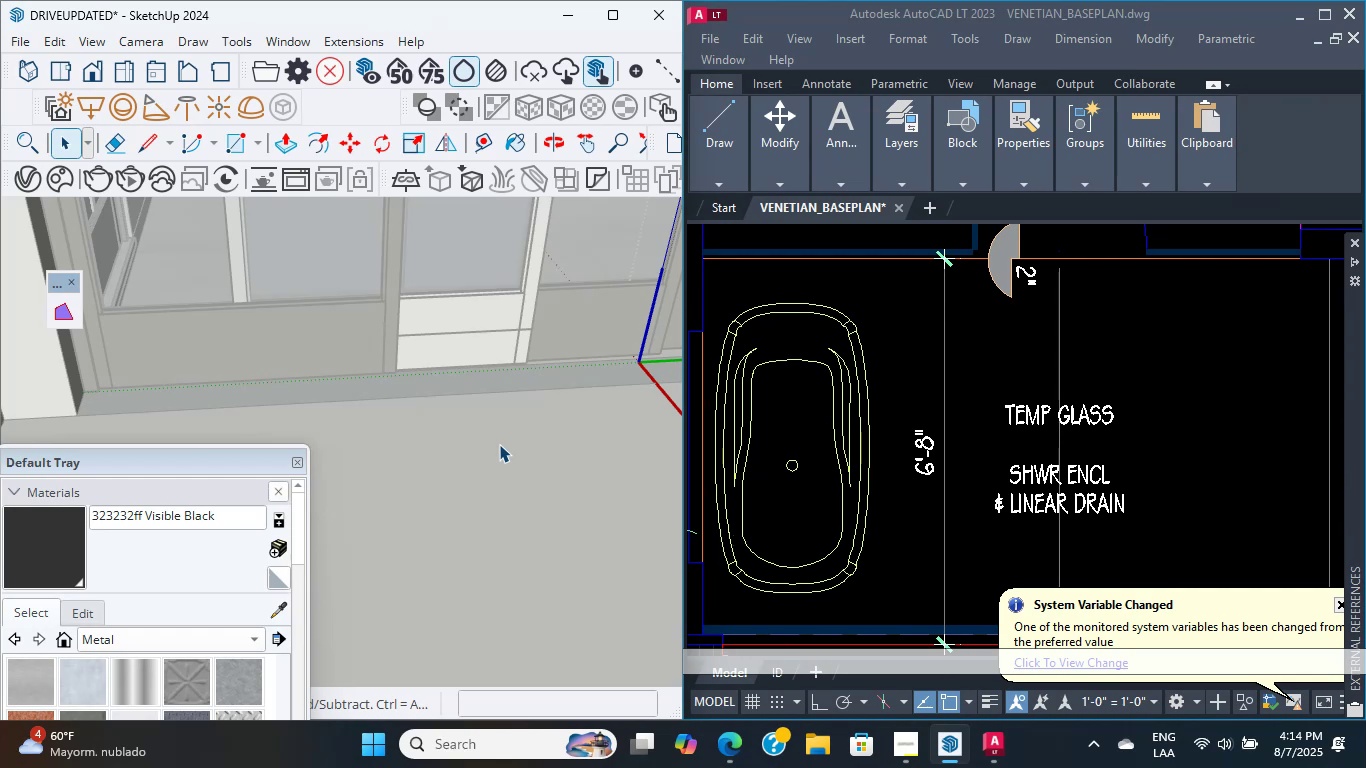 
scroll: coordinate [539, 457], scroll_direction: down, amount: 4.0
 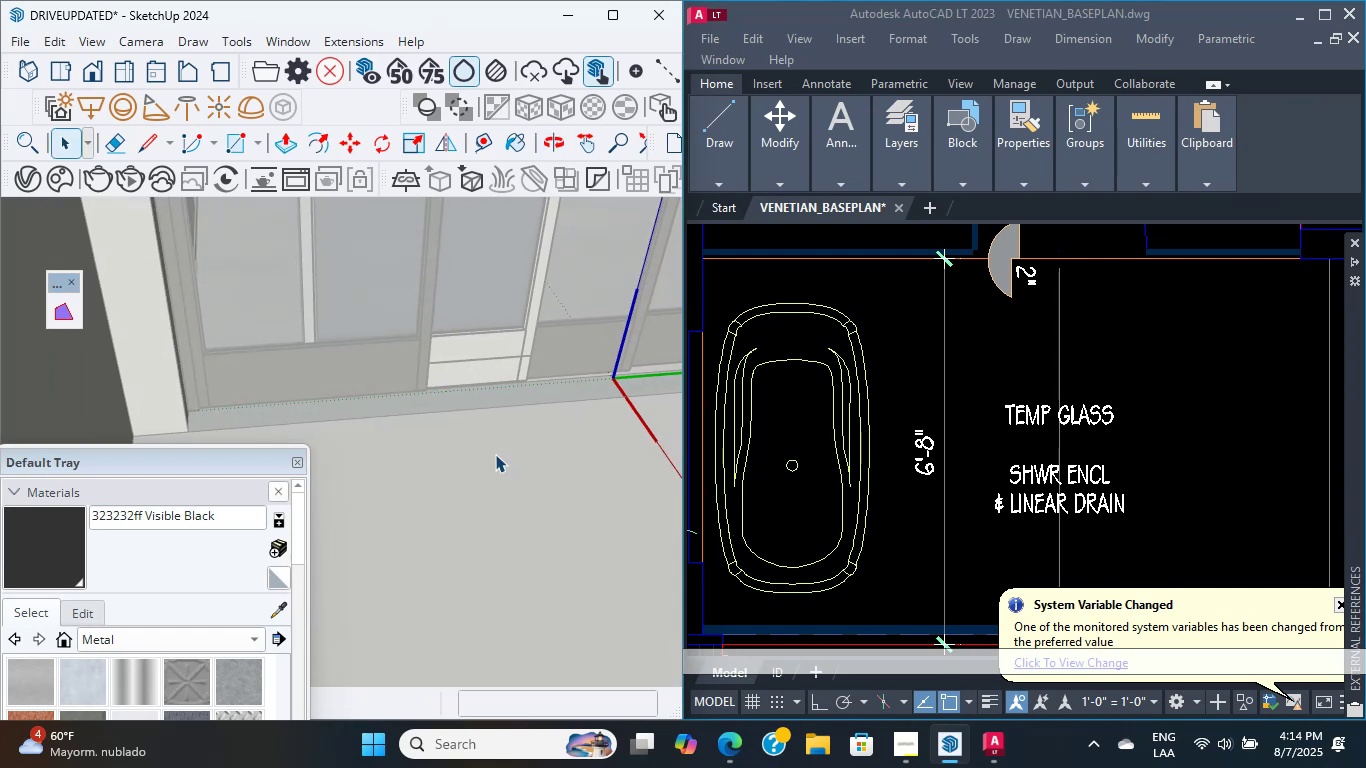 
scroll: coordinate [450, 411], scroll_direction: up, amount: 6.0
 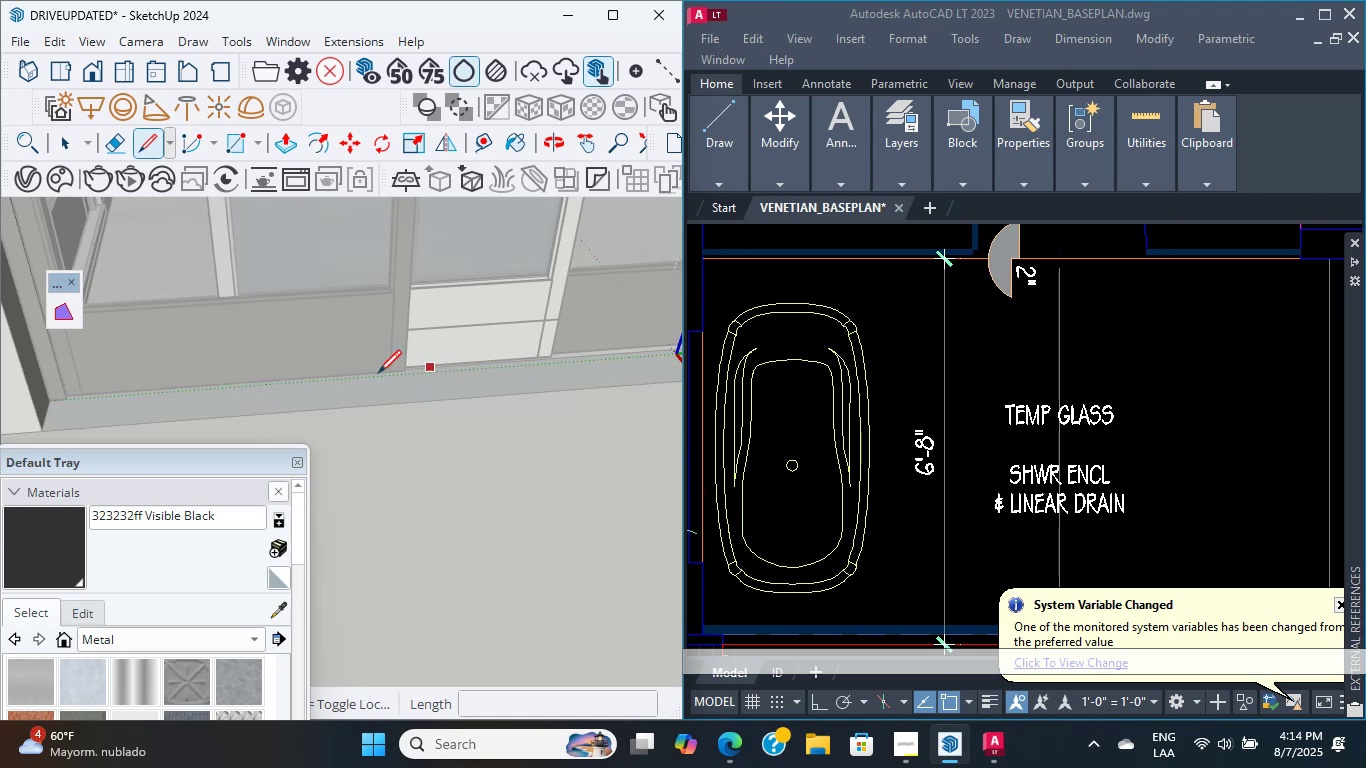 
key(L)
 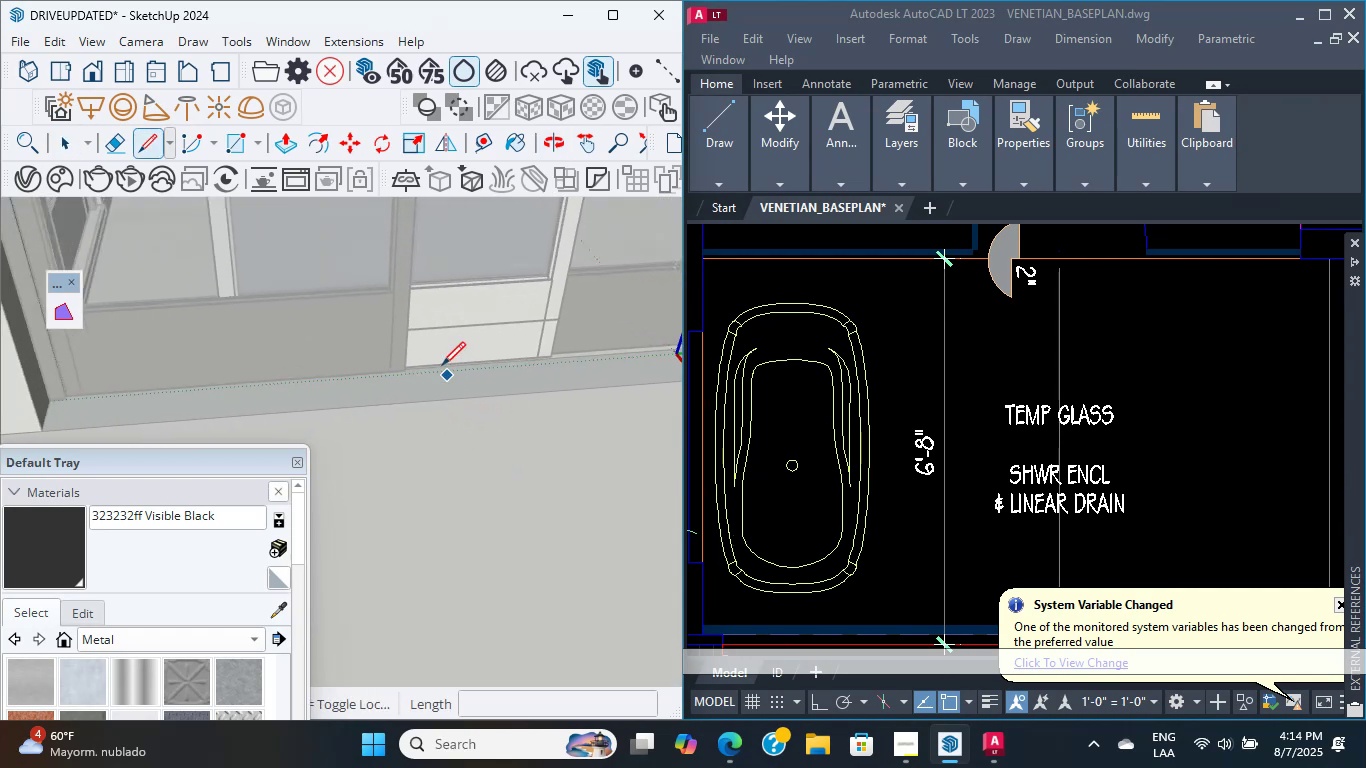 
scroll: coordinate [397, 395], scroll_direction: up, amount: 2.0
 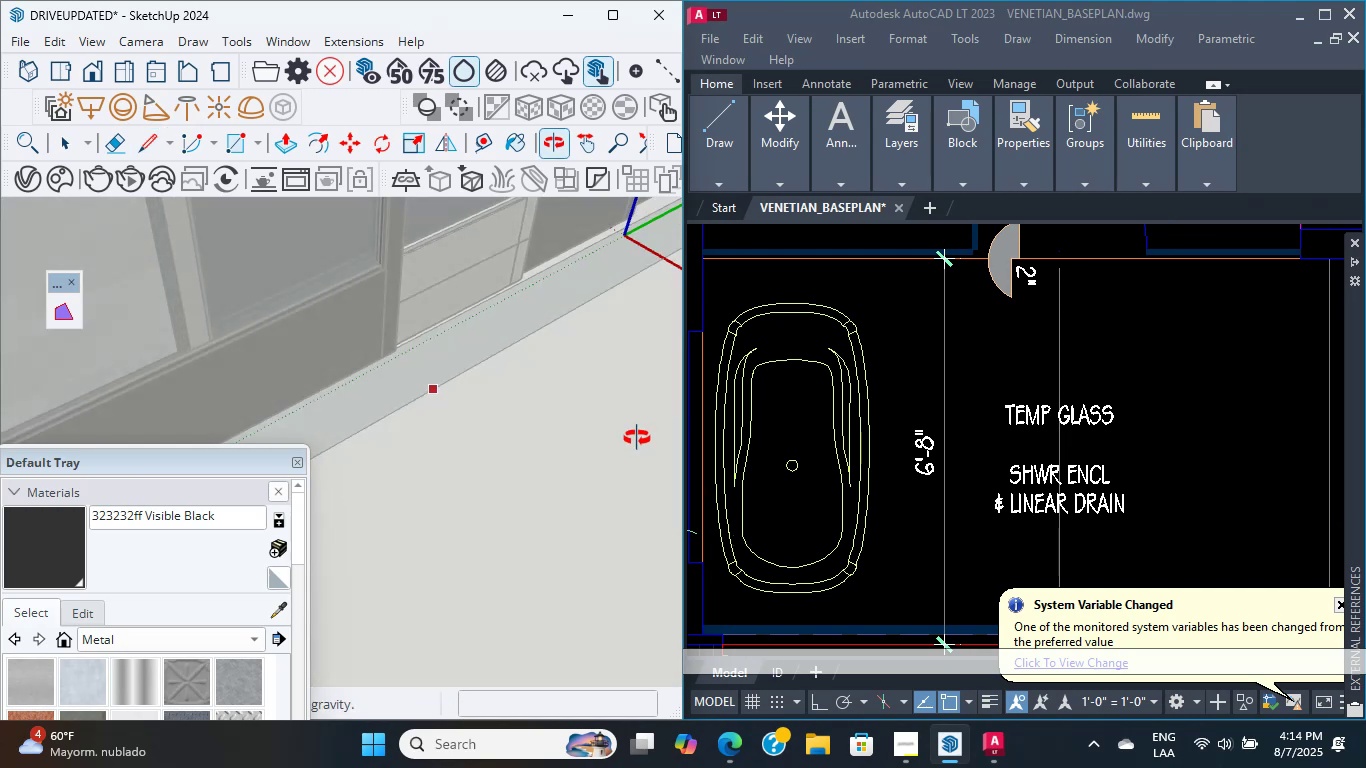 
hold_key(key=ShiftLeft, duration=2.73)
scroll: coordinate [333, 463], scroll_direction: up, amount: 12.0
 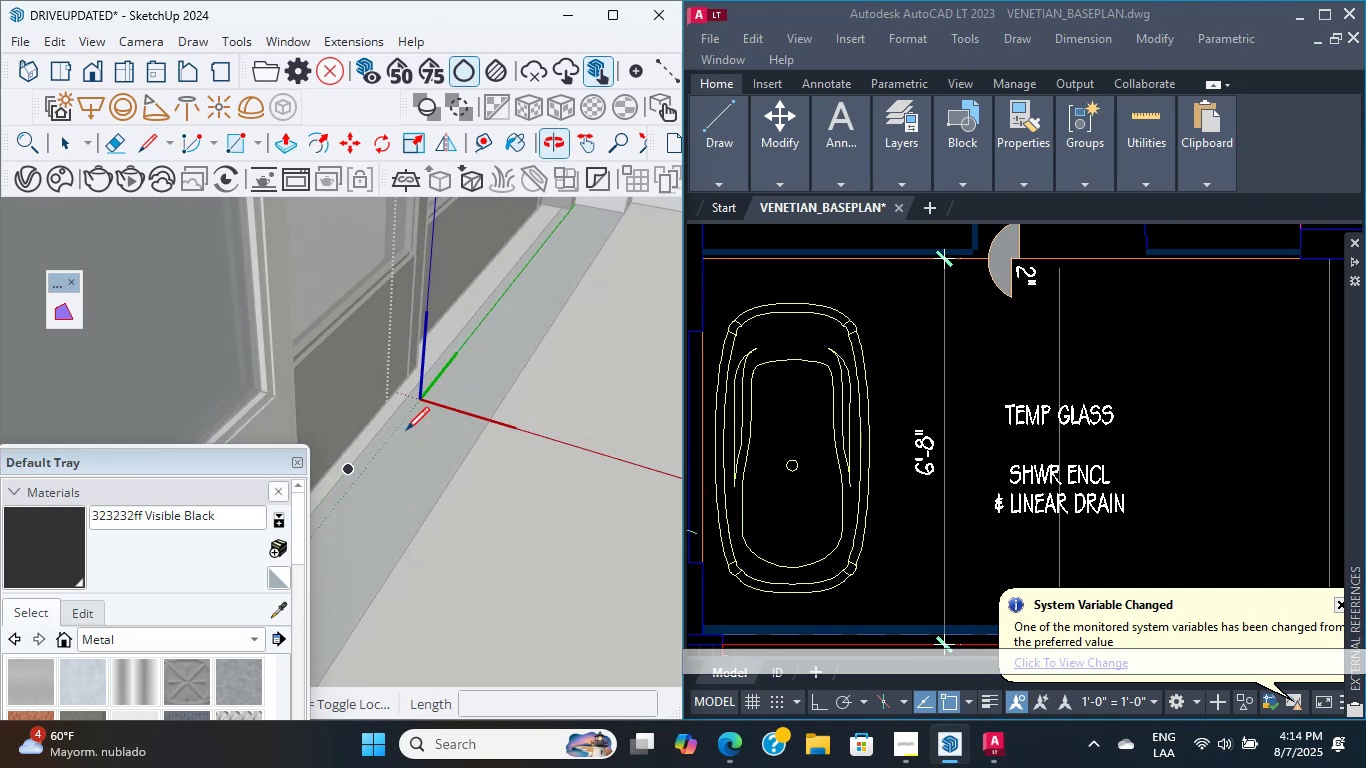 
left_click([369, 452])
 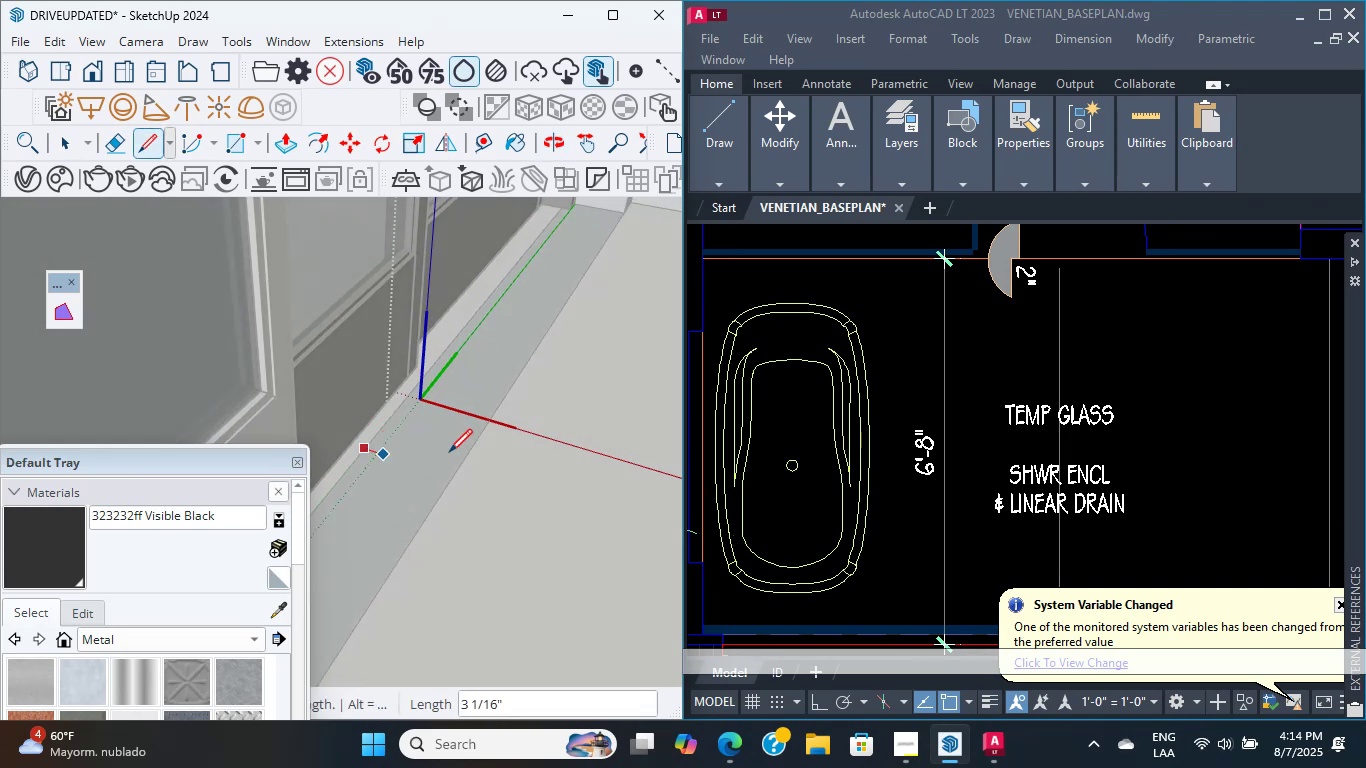 
hold_key(key=ShiftLeft, duration=3.19)
scroll: coordinate [513, 546], scroll_direction: down, amount: 19.0
 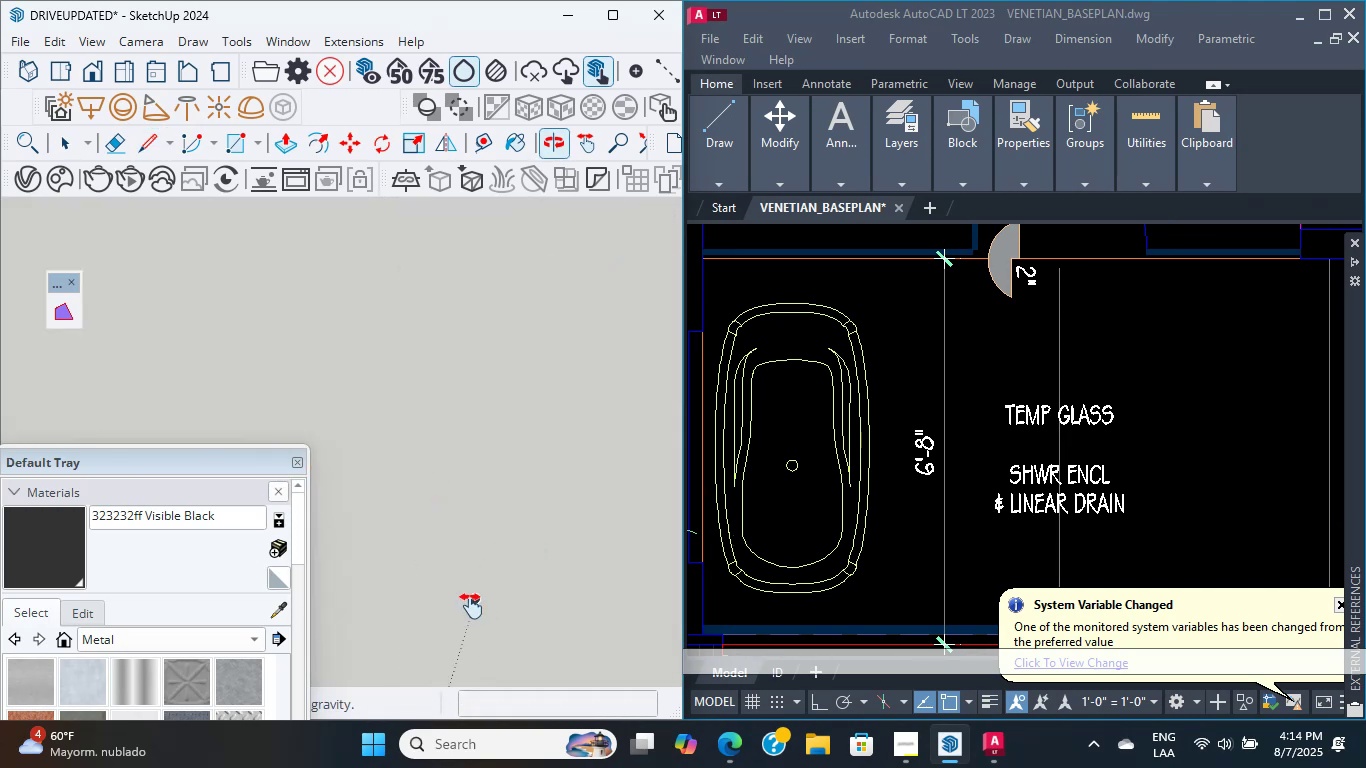 
hold_key(key=ShiftLeft, duration=0.54)
 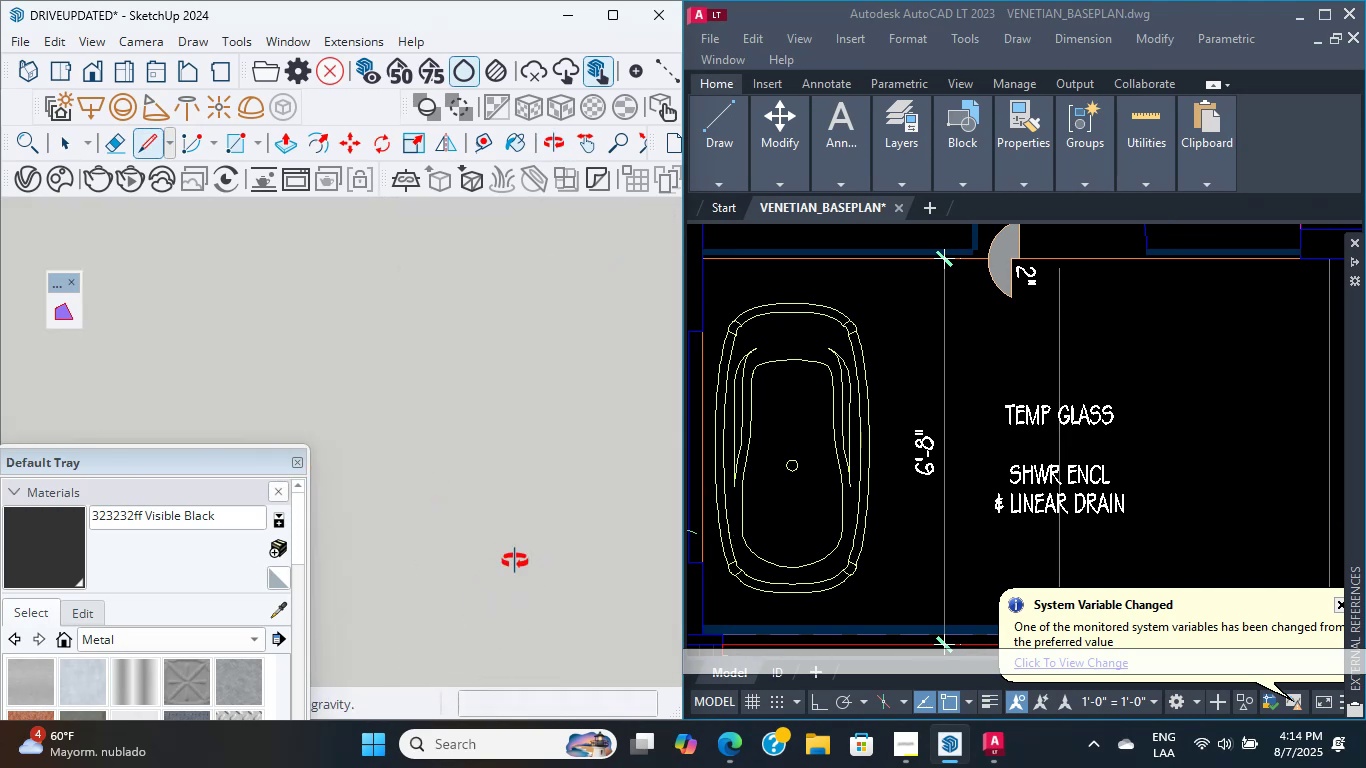 
hold_key(key=ShiftLeft, duration=2.83)
 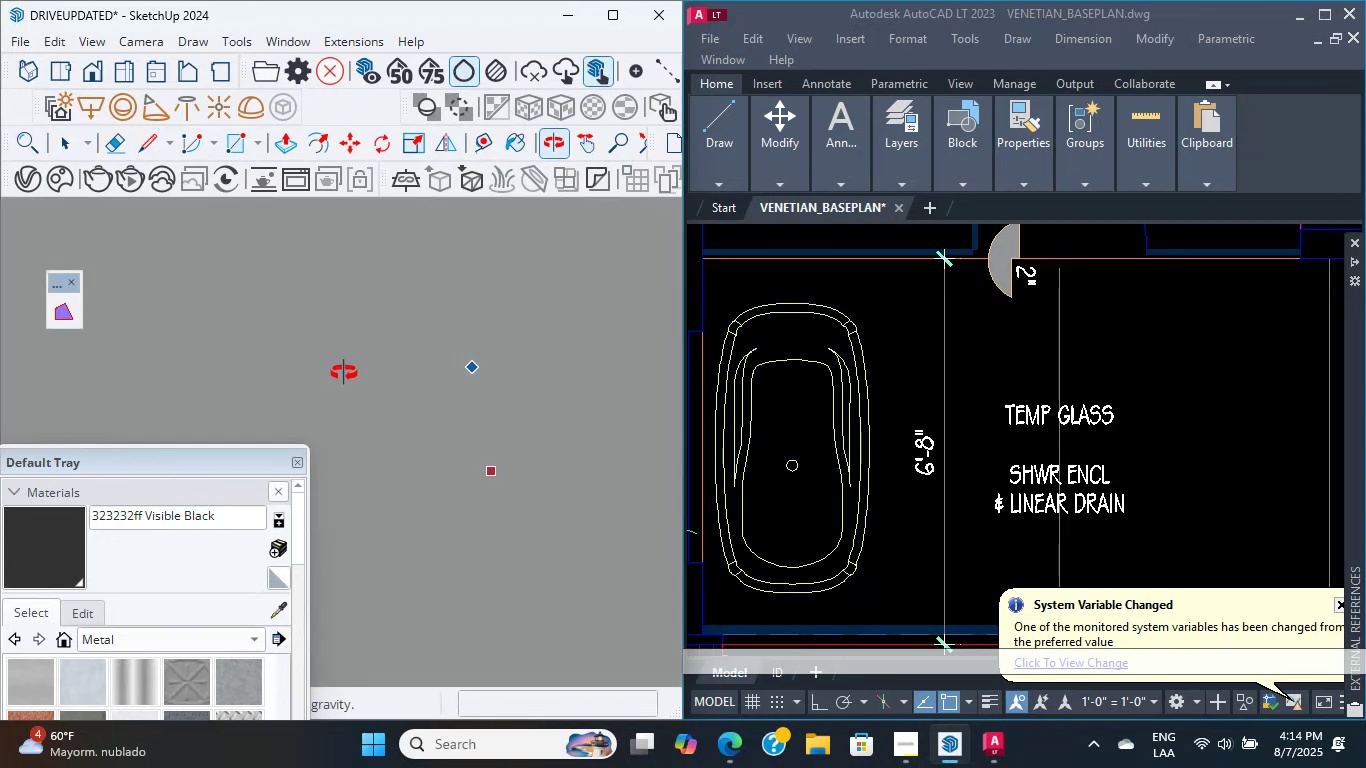 
hold_key(key=ShiftLeft, duration=0.69)
 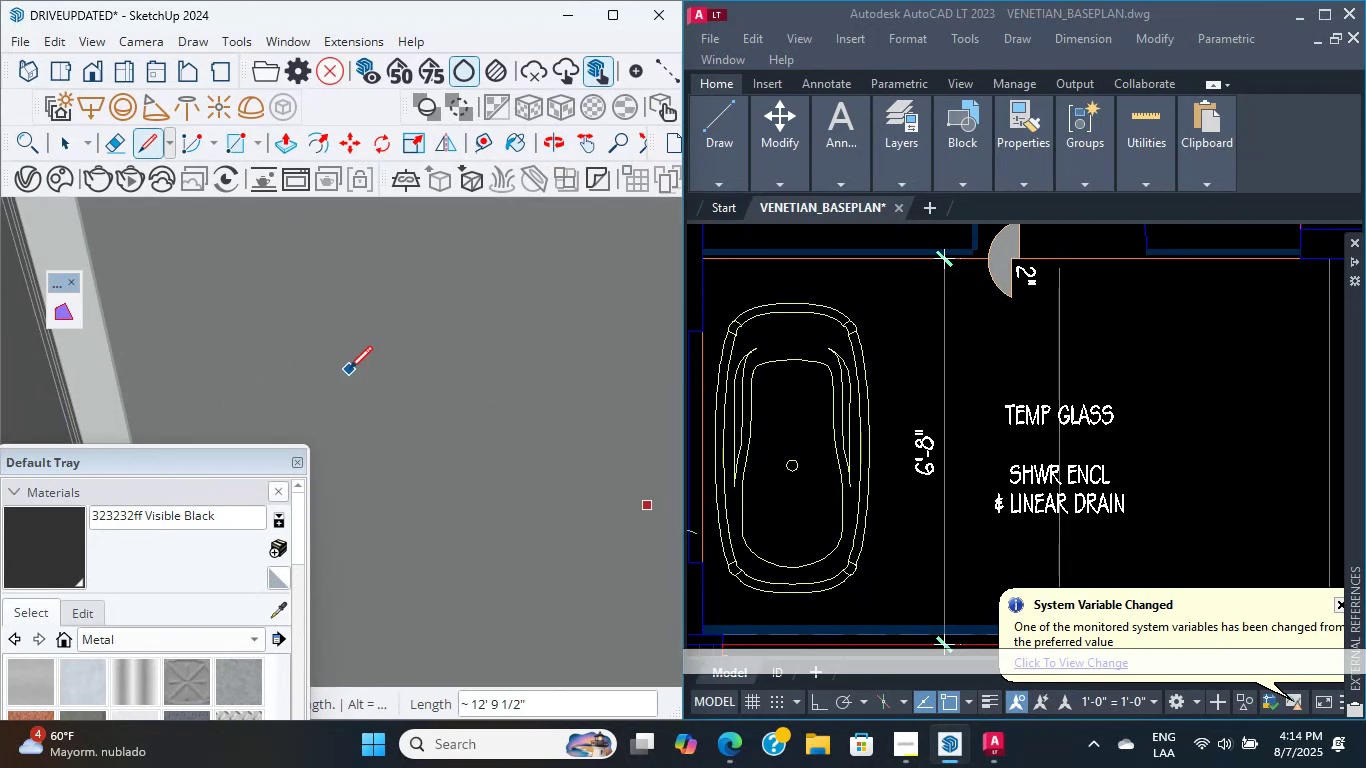 
hold_key(key=ShiftLeft, duration=1.73)
scroll: coordinate [524, 469], scroll_direction: down, amount: 4.0
 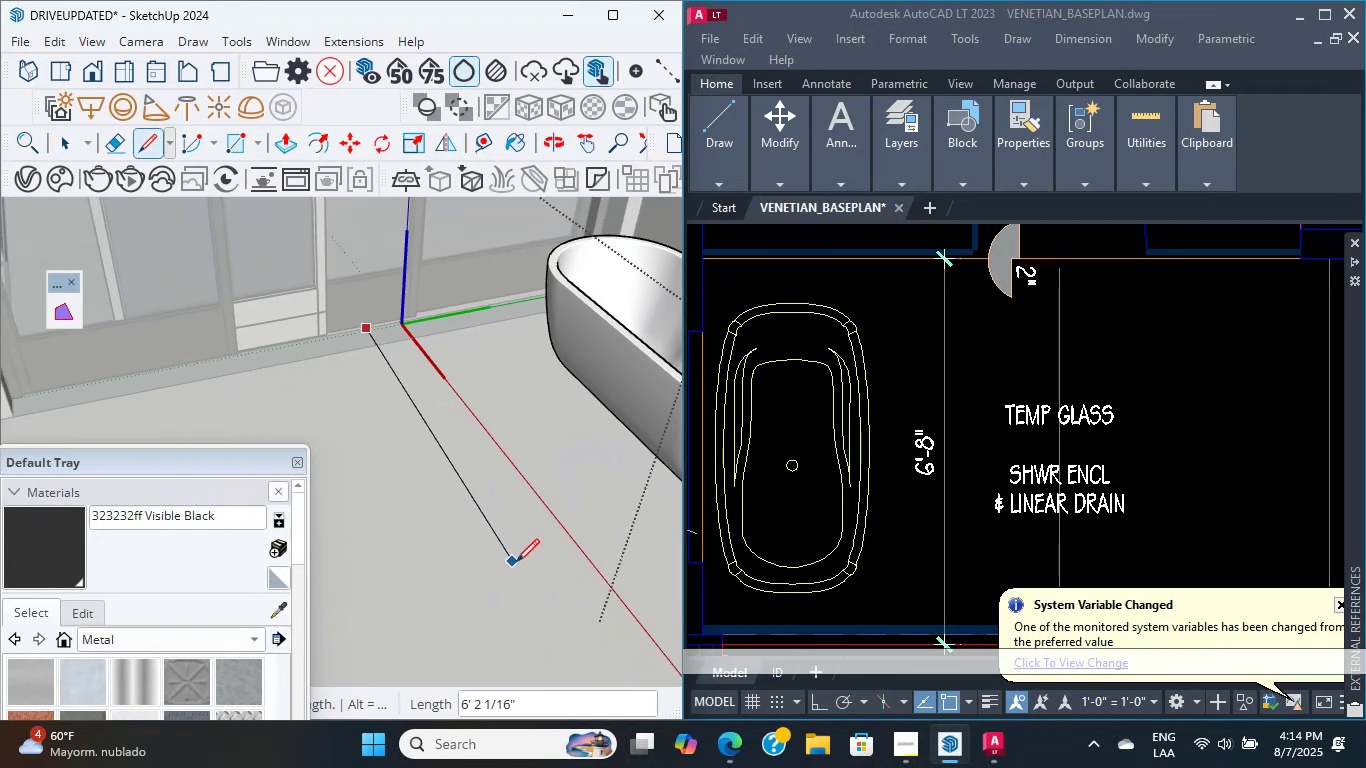 
hold_key(key=ShiftLeft, duration=1.98)
 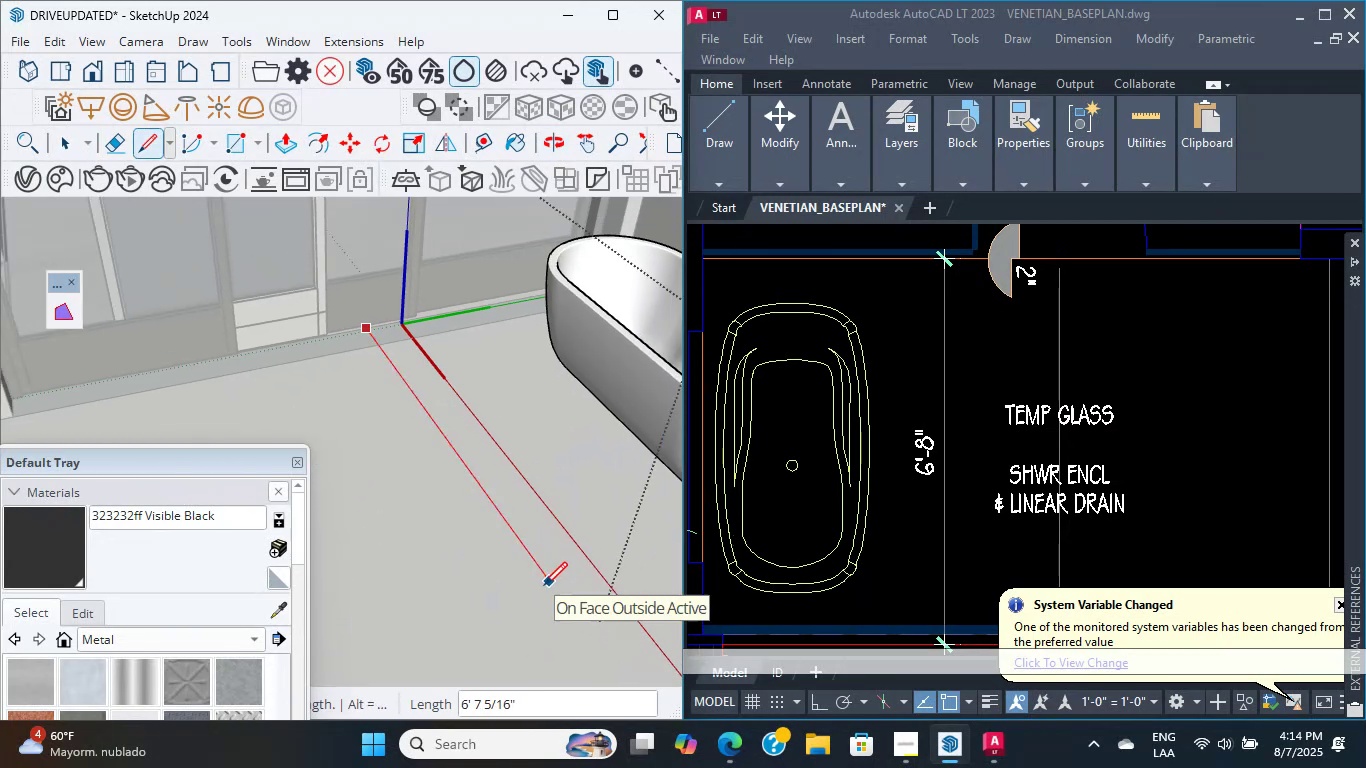 
key(Numpad6)
 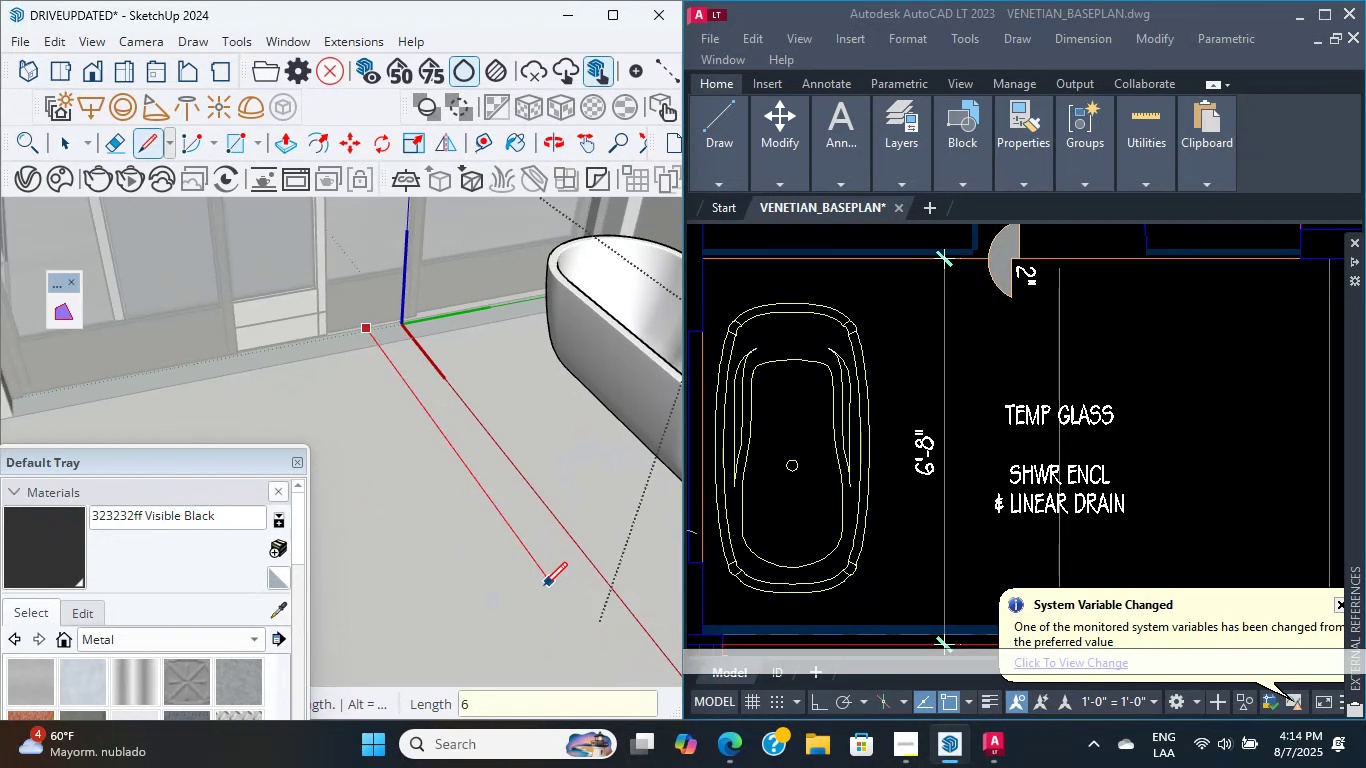 
key(BracketLeft)
 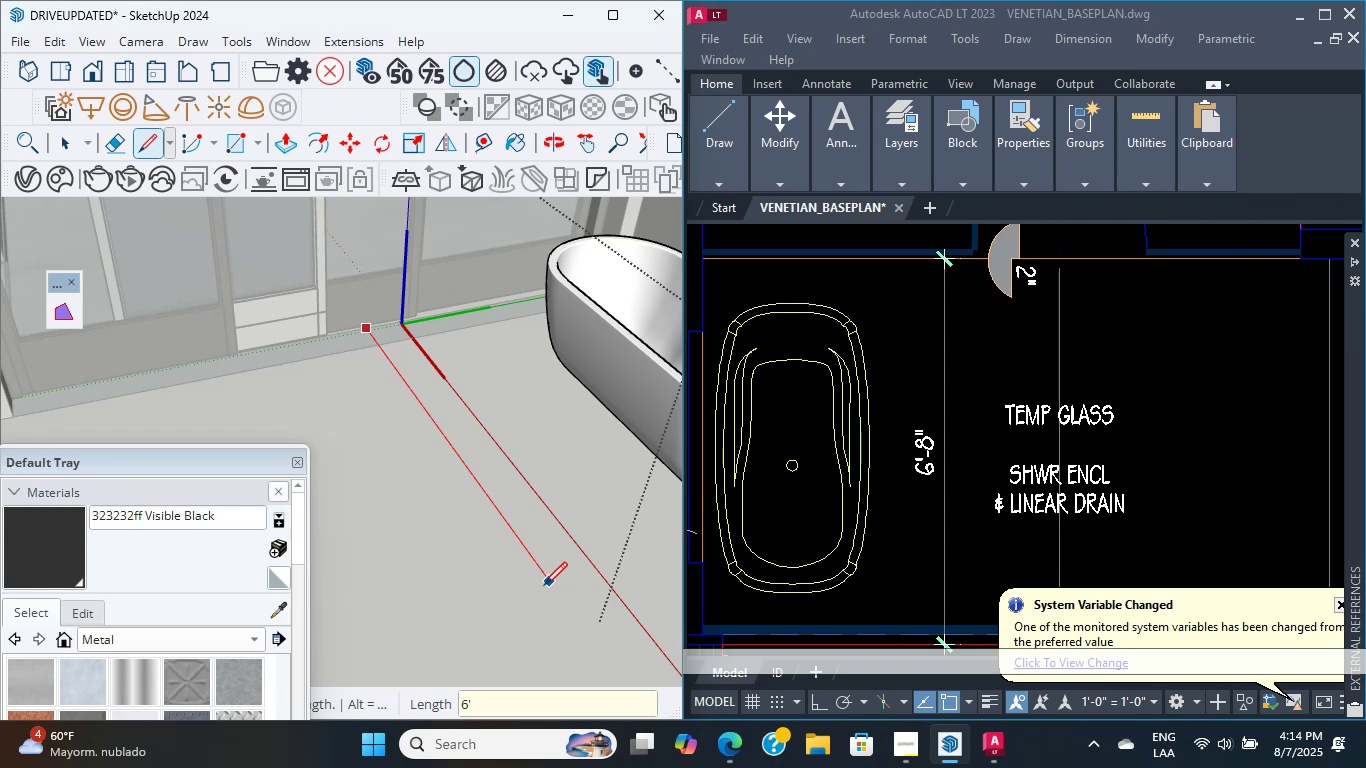 
key(Numpad8)
 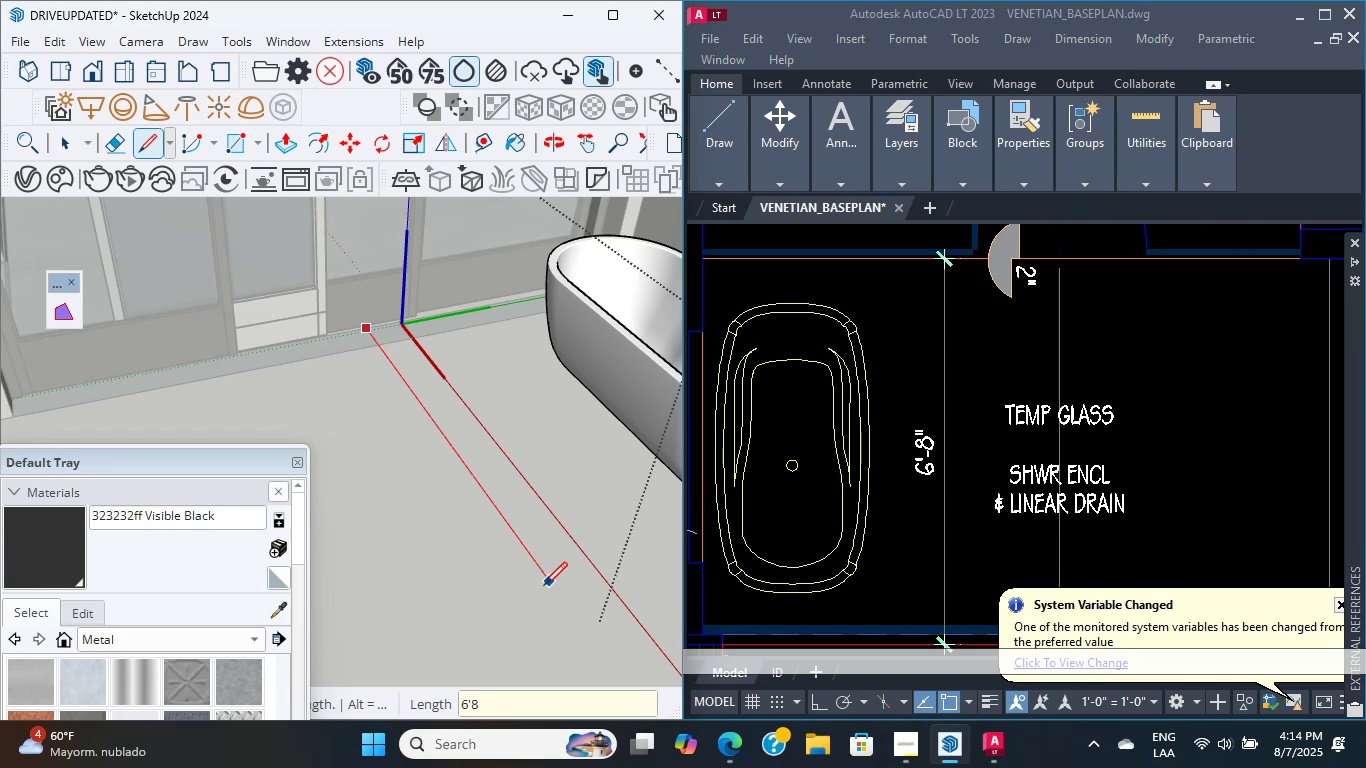 
key(Shift+ShiftRight)
 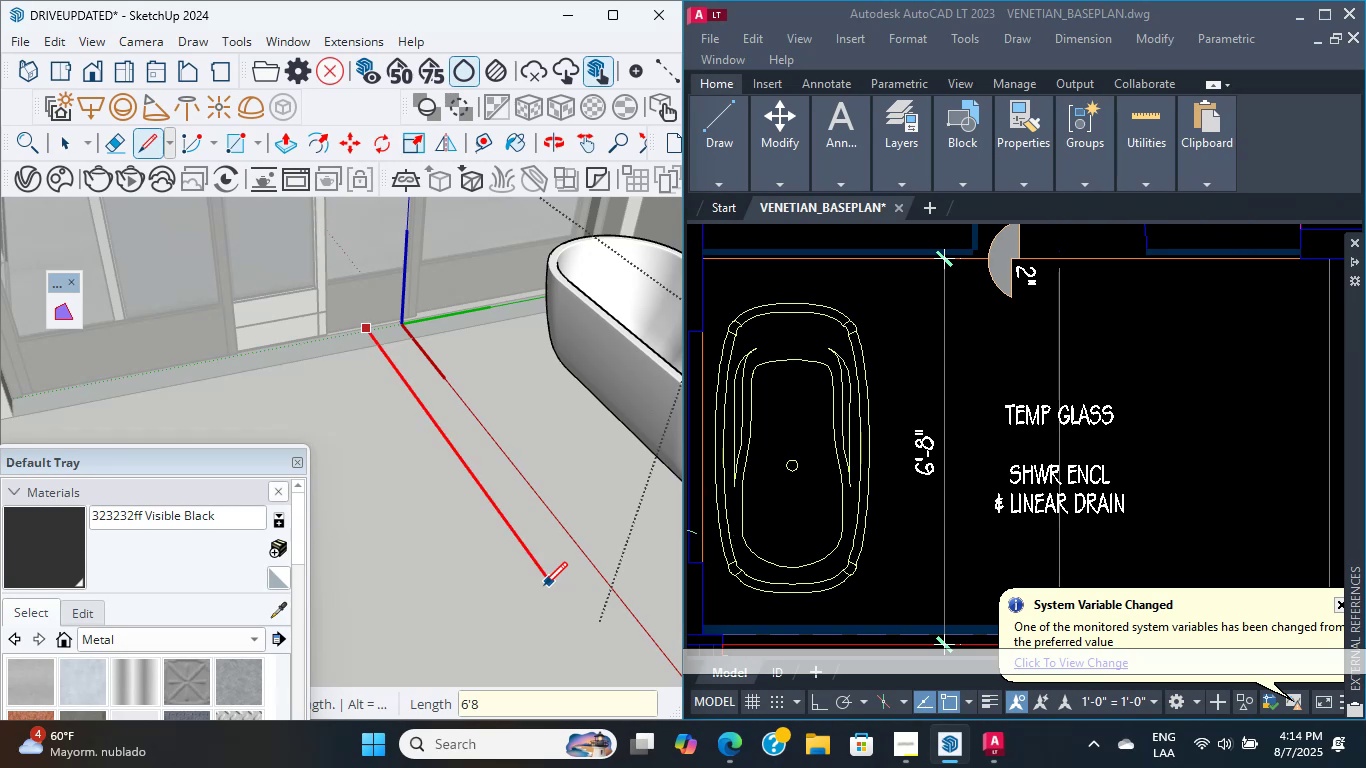 
key(Shift+2)
 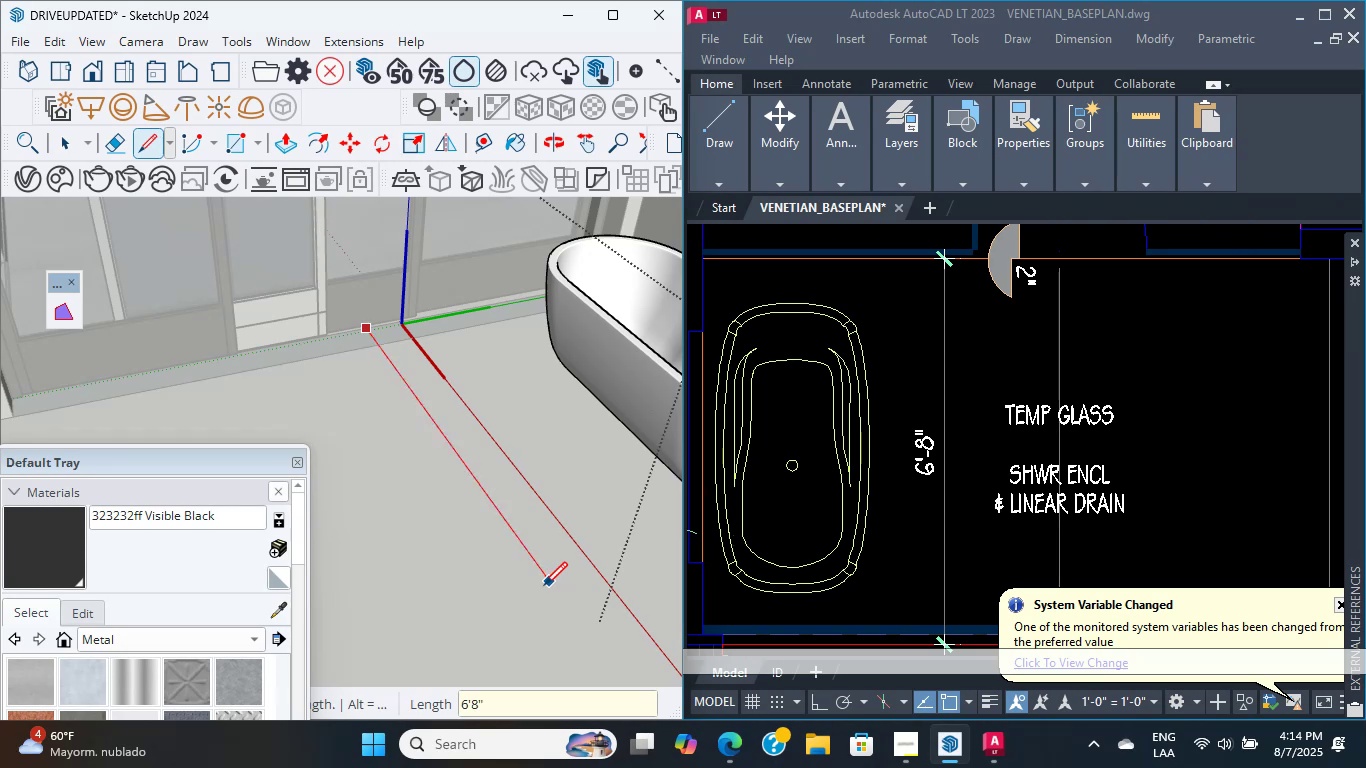 
key(Enter)
 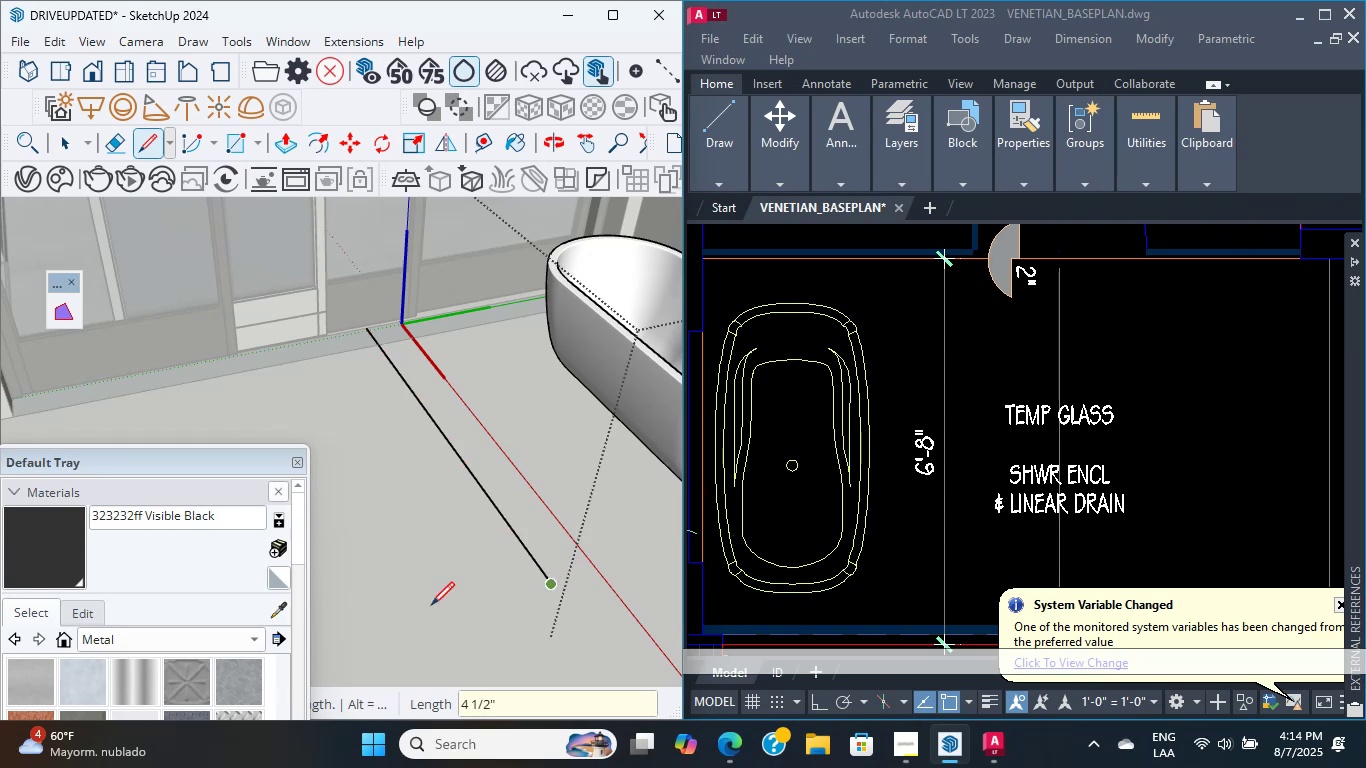 
scroll: coordinate [421, 586], scroll_direction: down, amount: 10.0
 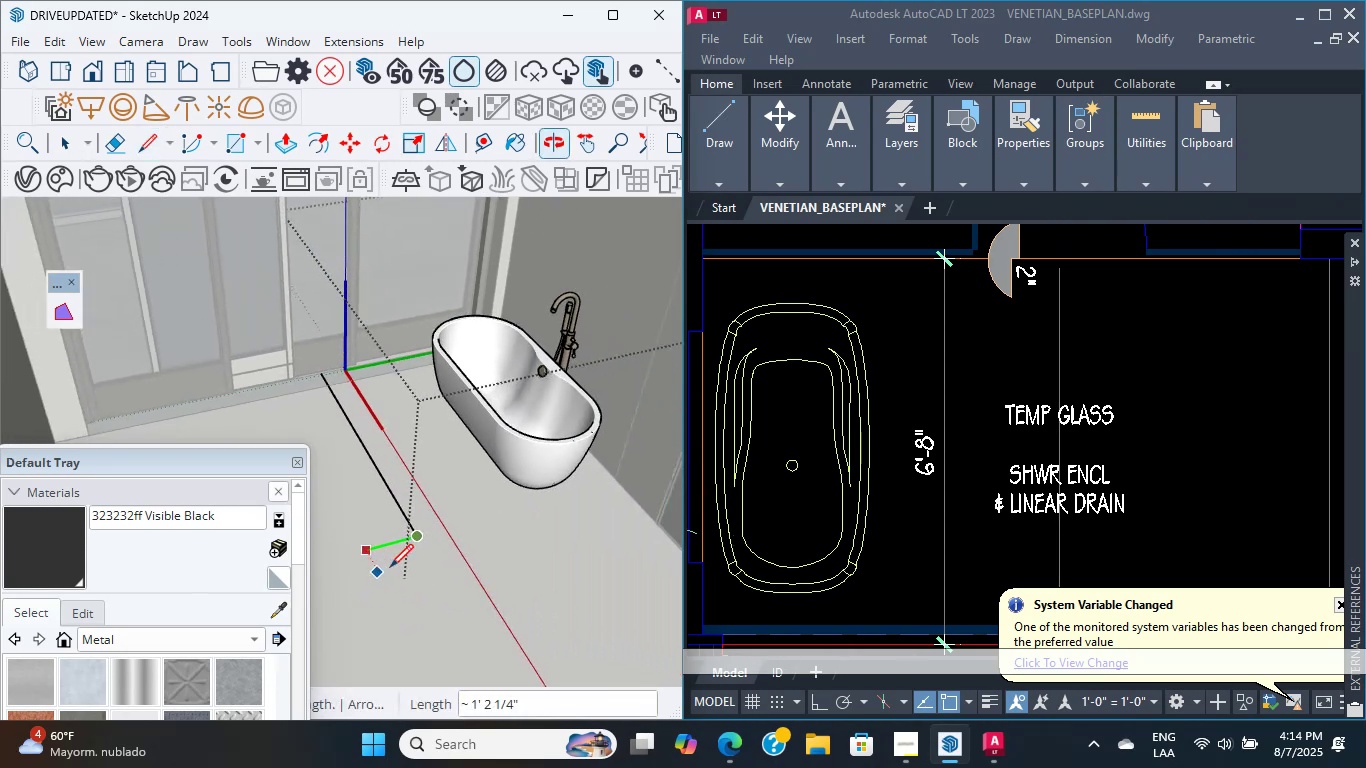 
hold_key(key=ShiftLeft, duration=4.63)
left_click([622, 478])
 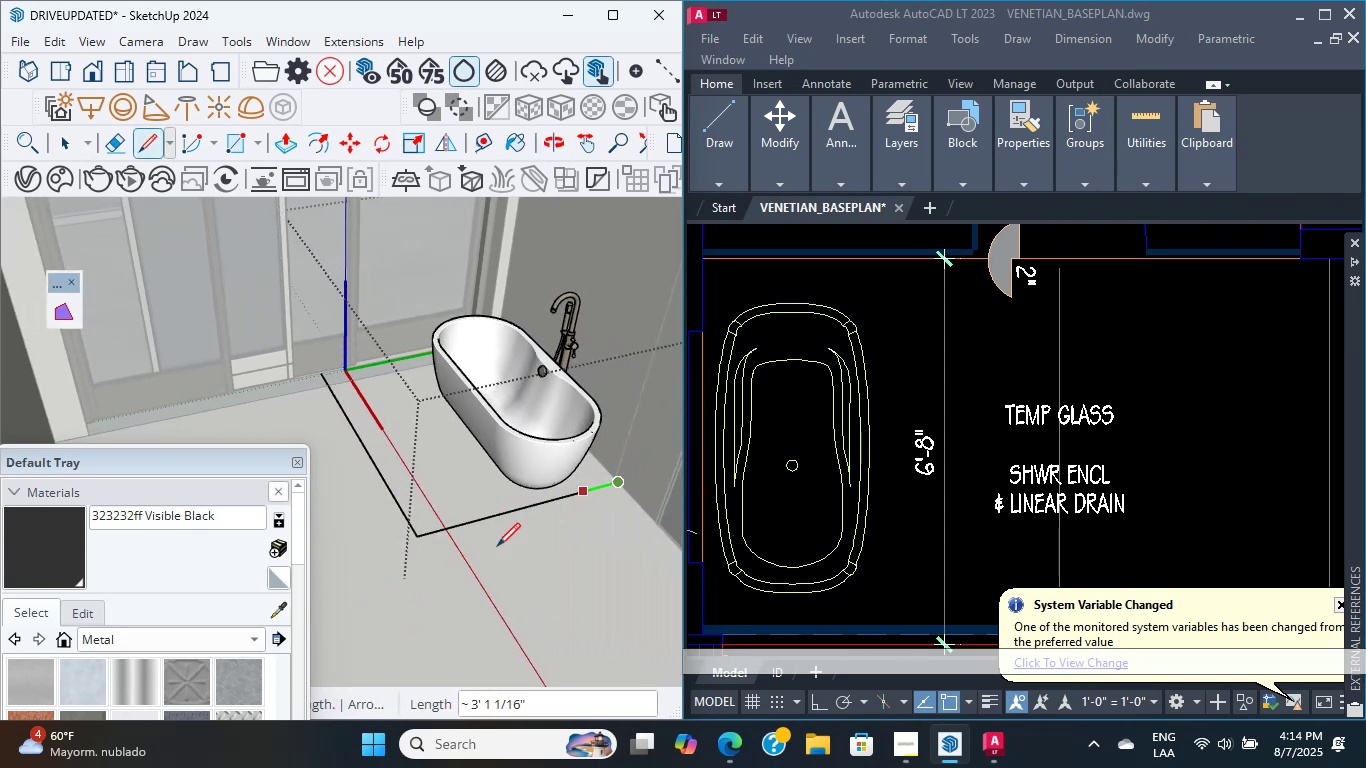 
scroll: coordinate [415, 578], scroll_direction: down, amount: 2.0
 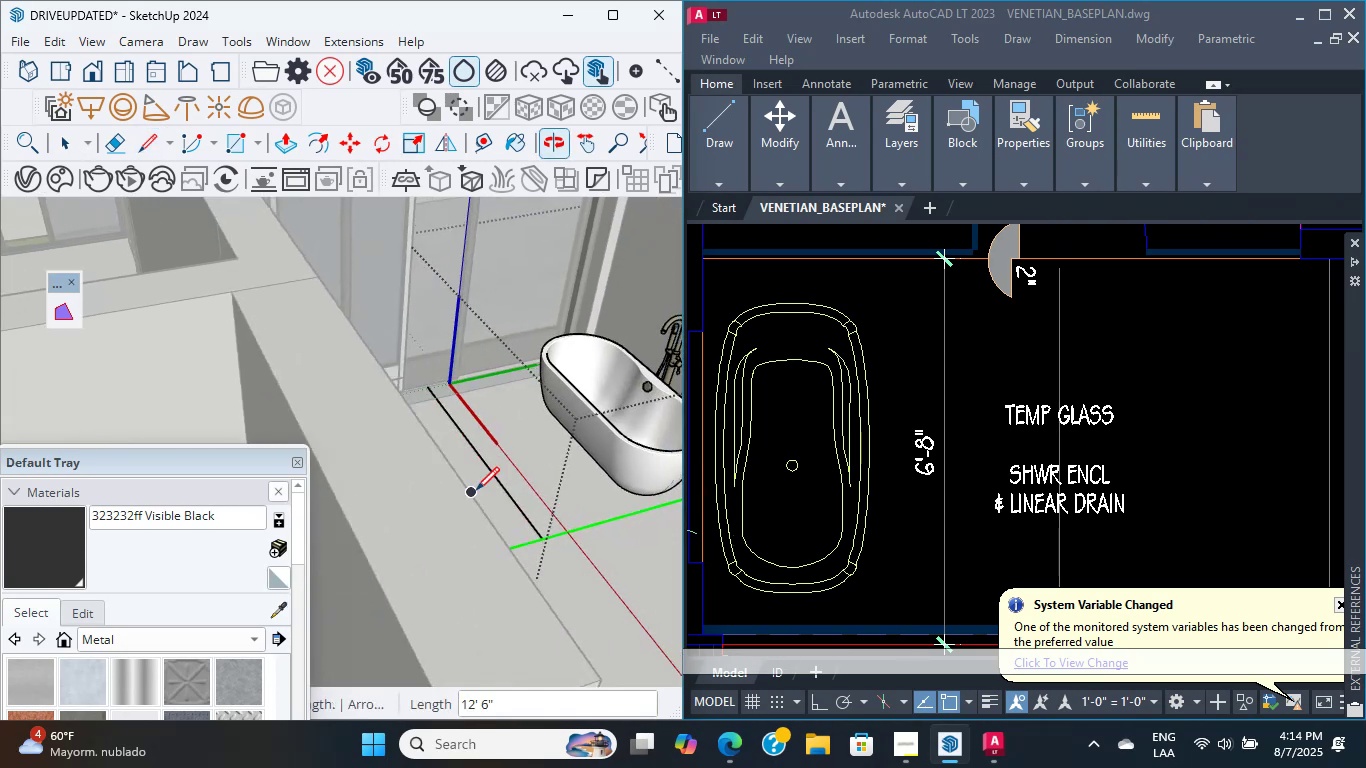 
hold_key(key=ShiftLeft, duration=7.17)
scroll: coordinate [374, 500], scroll_direction: up, amount: 8.0
 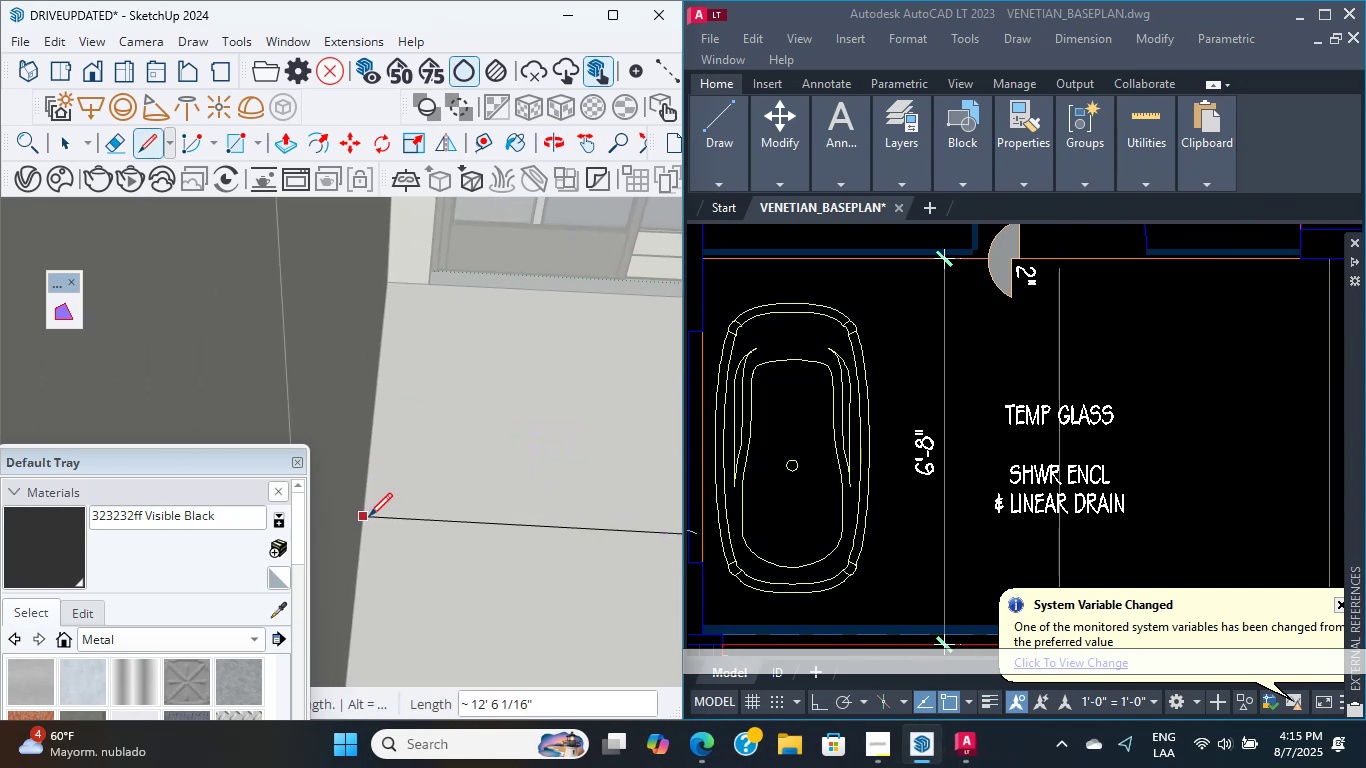 
left_click([369, 498])
 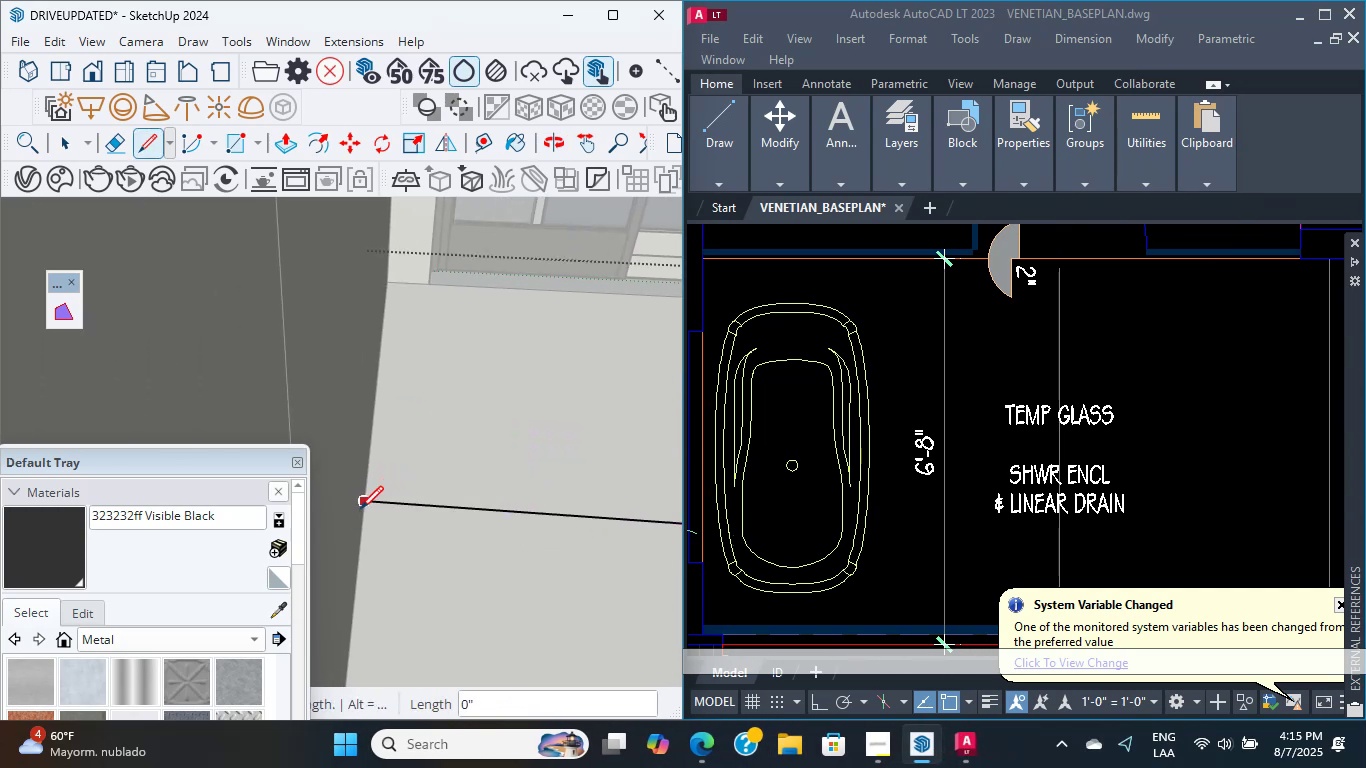 
scroll: coordinate [511, 503], scroll_direction: down, amount: 13.0
 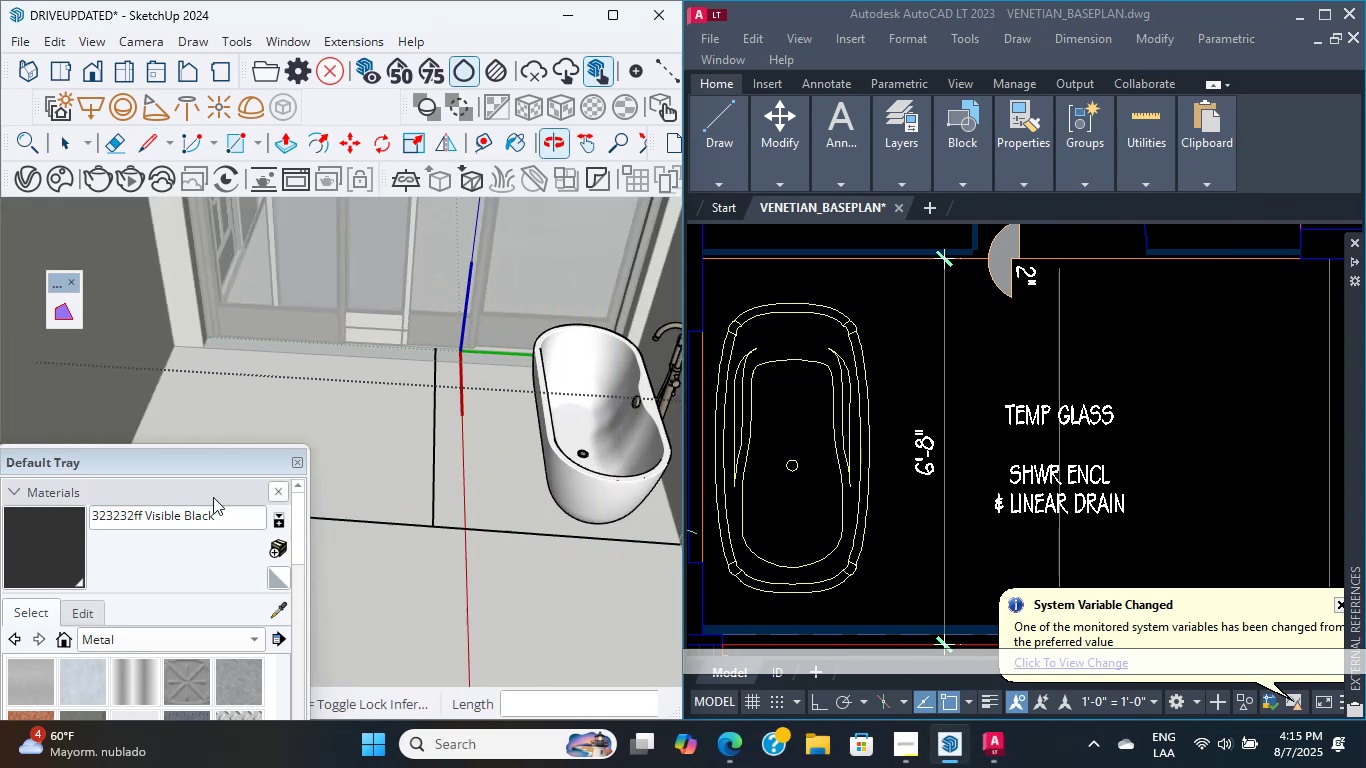 
key(Escape)
 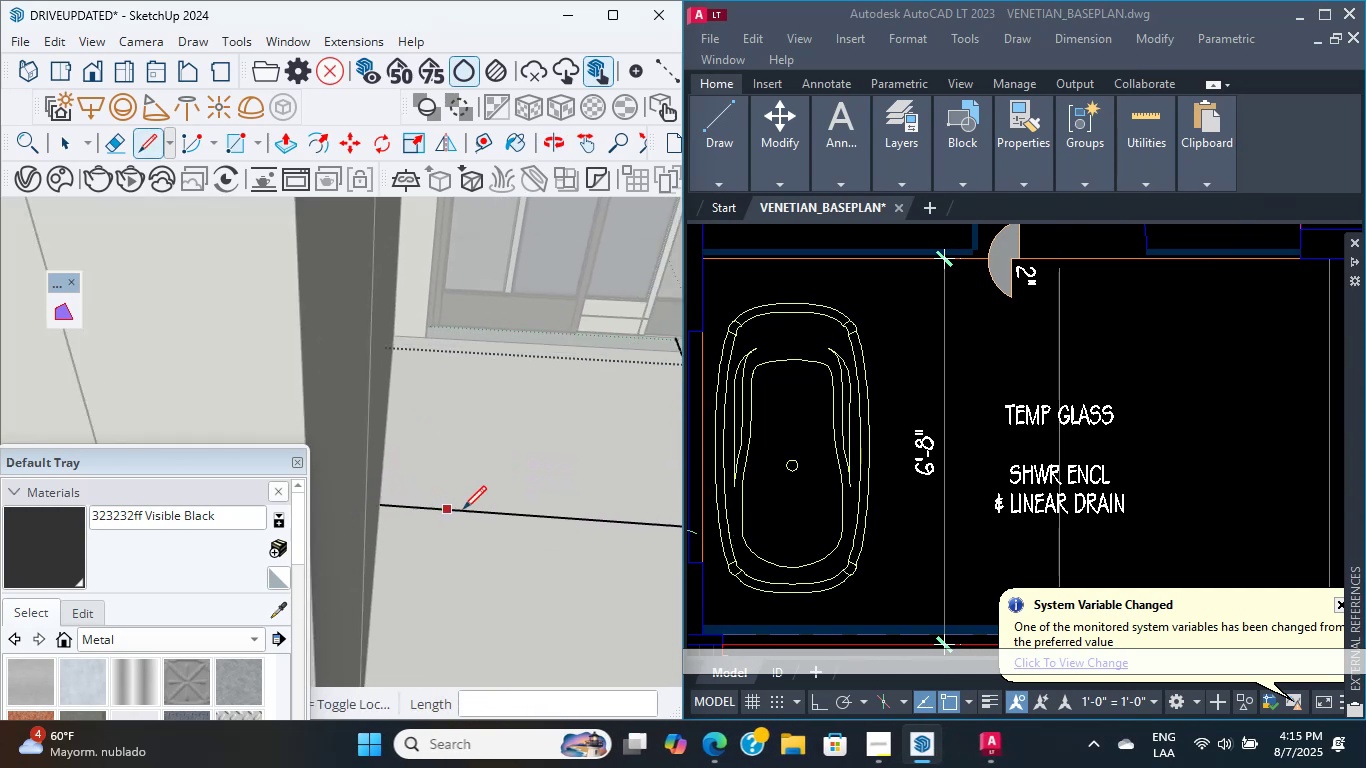 
hold_key(key=ShiftLeft, duration=0.78)
 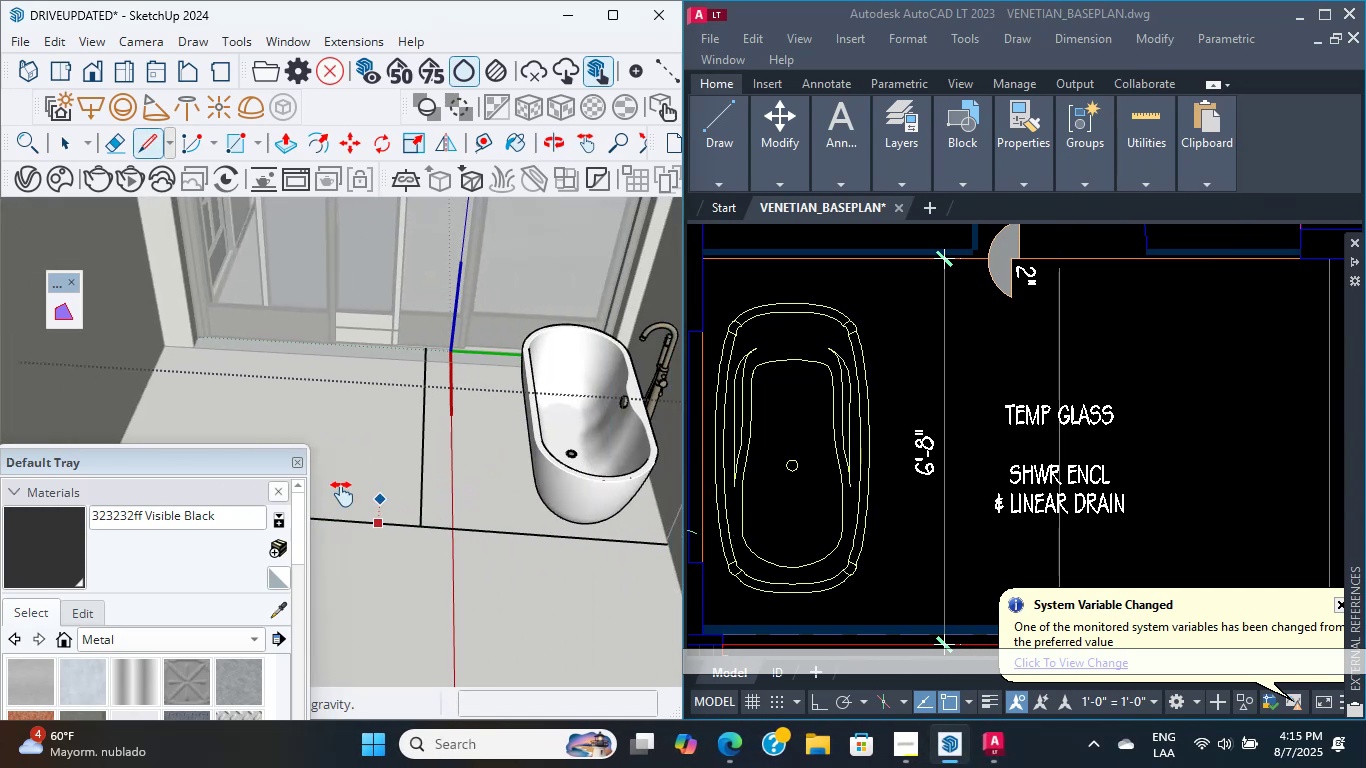 
scroll: coordinate [388, 497], scroll_direction: up, amount: 6.0
 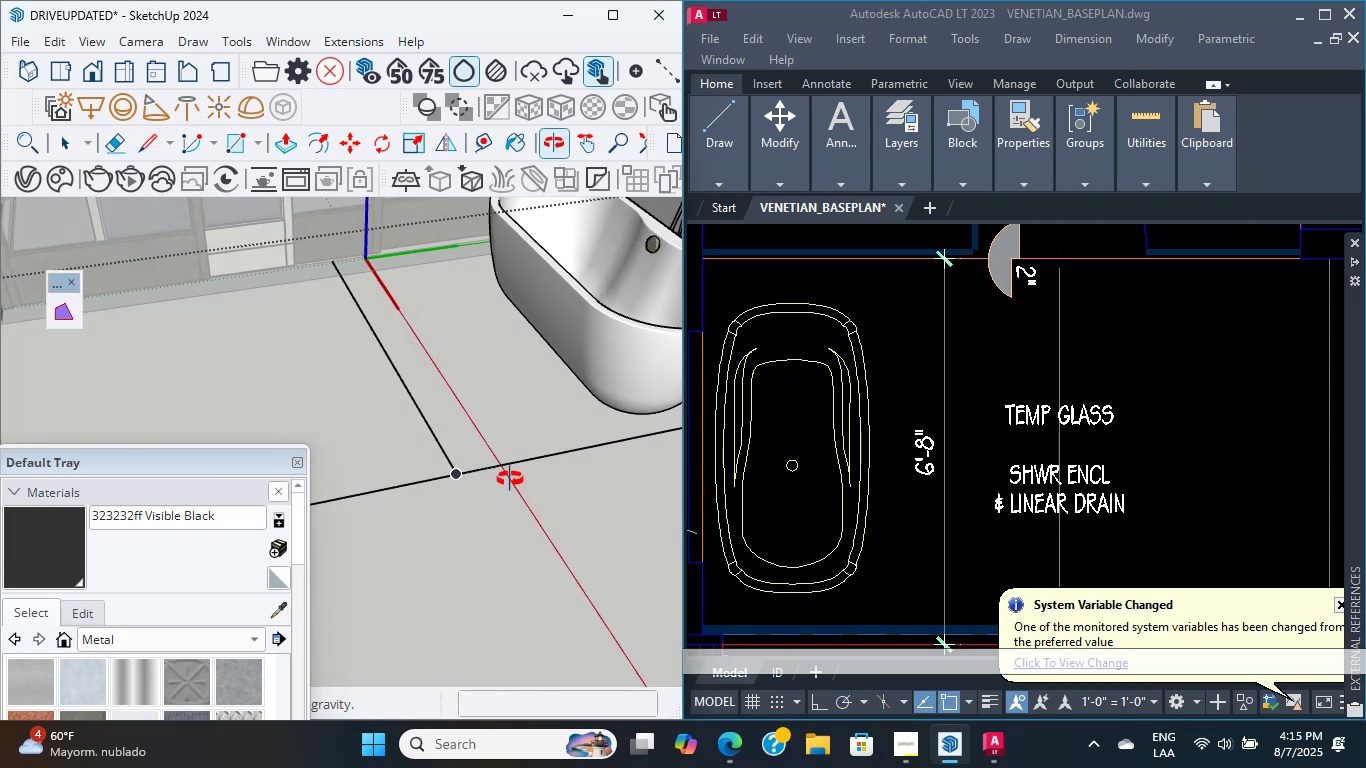 
scroll: coordinate [527, 538], scroll_direction: down, amount: 2.0
 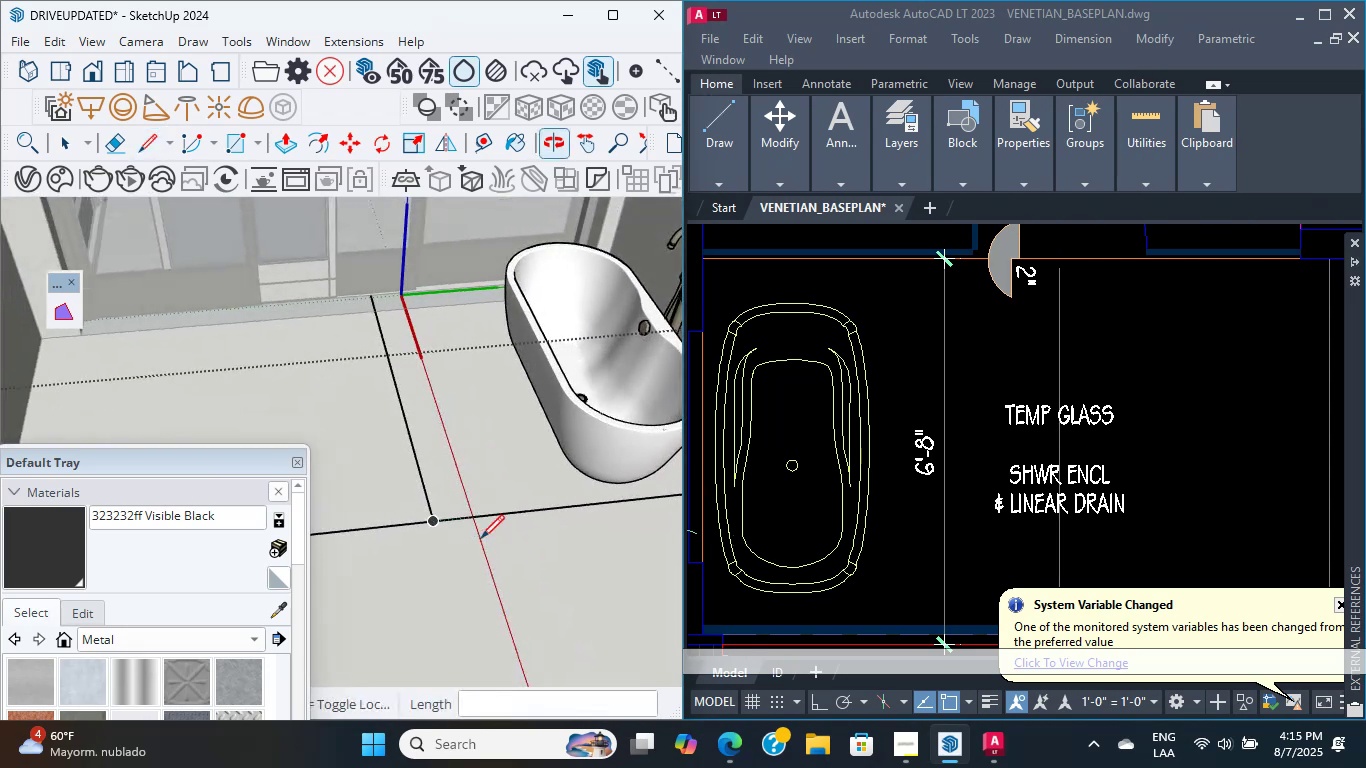 
scroll: coordinate [490, 534], scroll_direction: none, amount: 0.0
 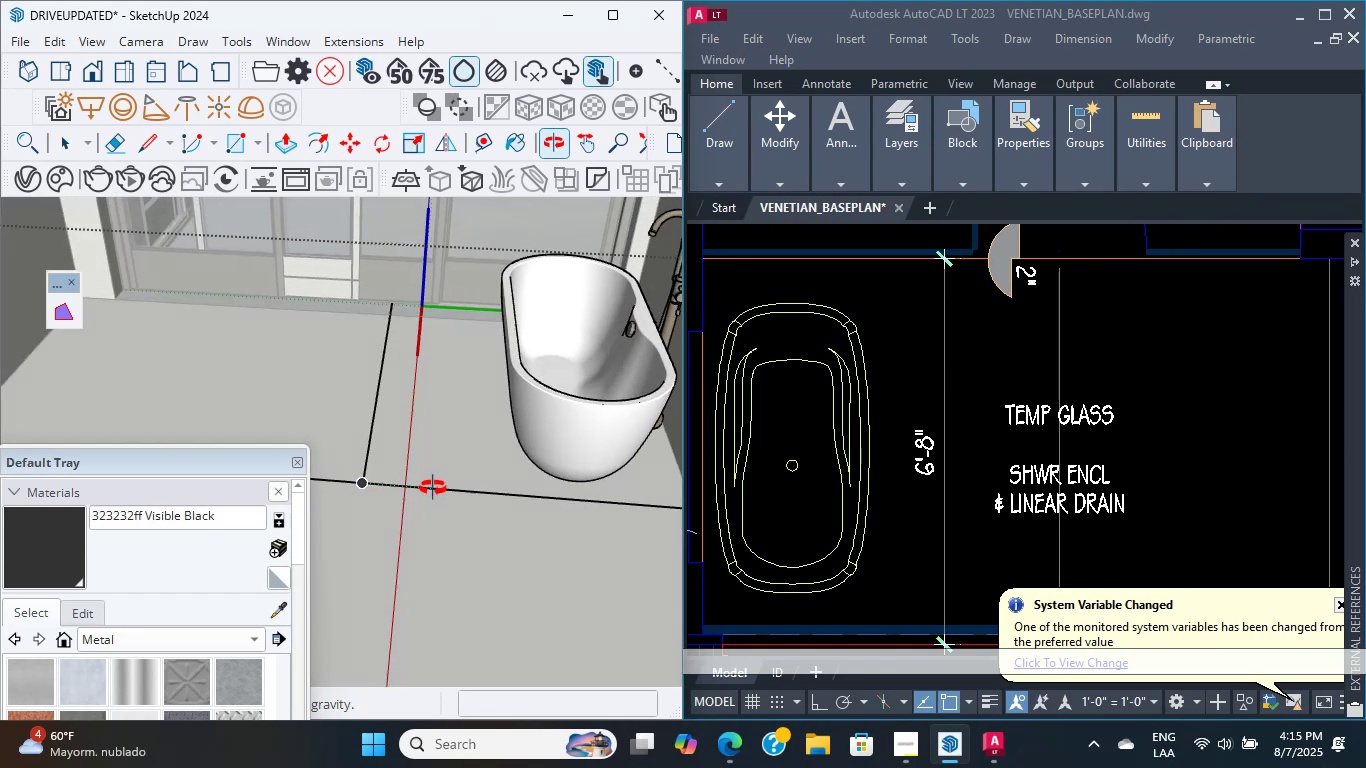 
scroll: coordinate [504, 491], scroll_direction: down, amount: 14.0
 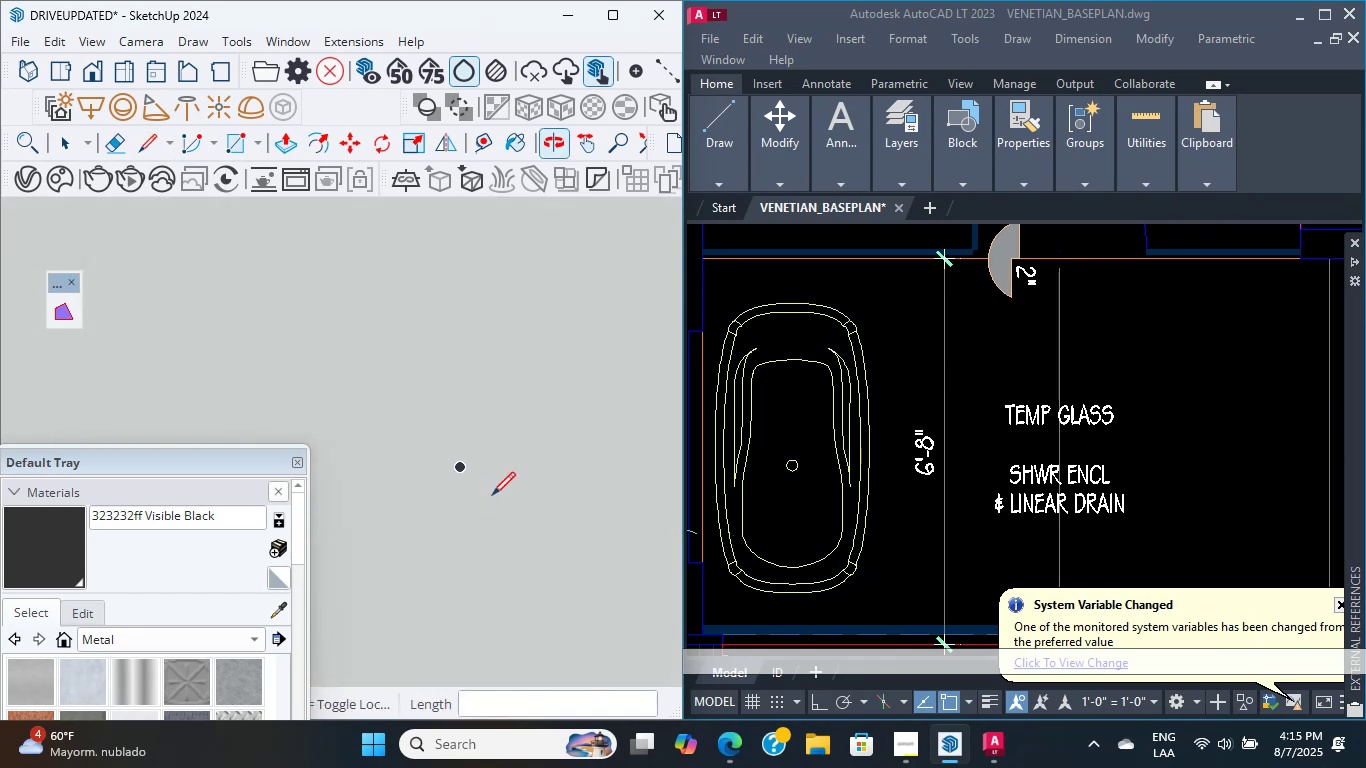 
hold_key(key=ShiftLeft, duration=0.4)
 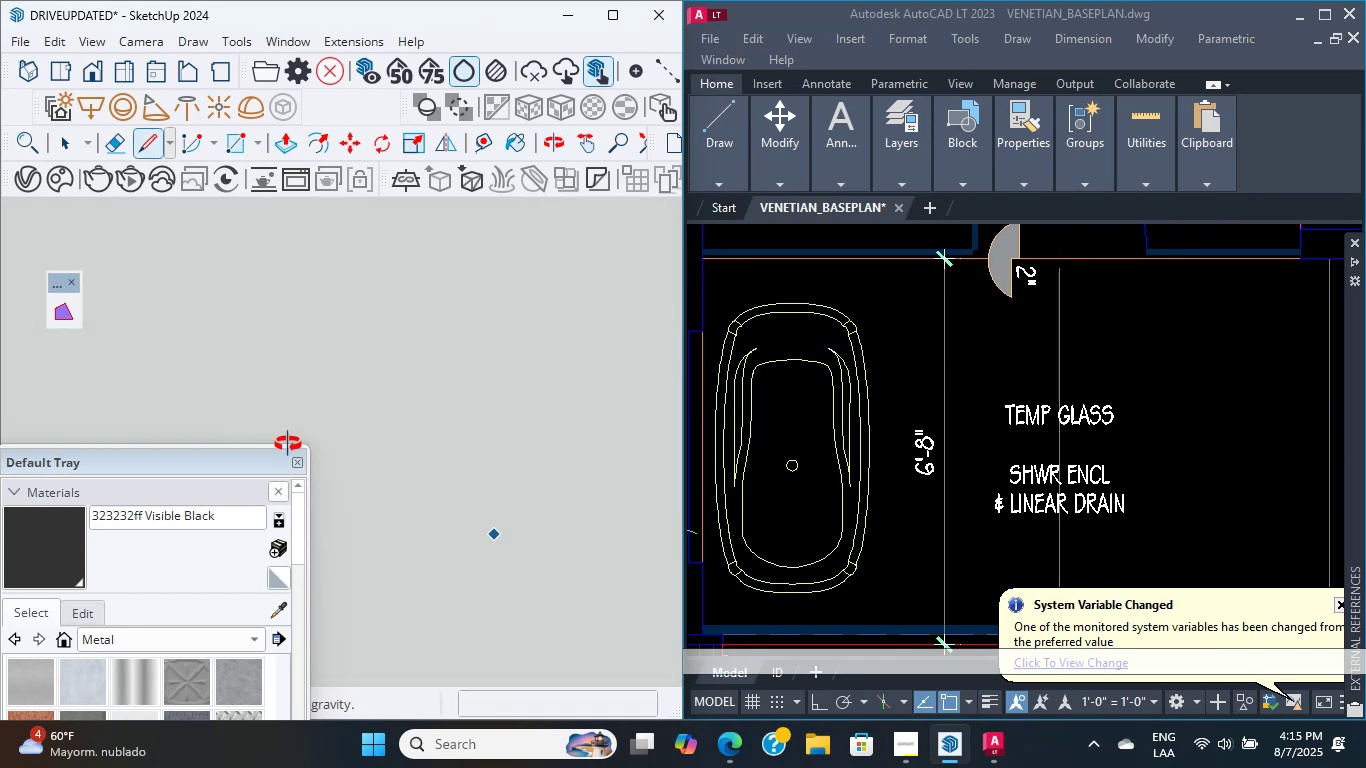 
hold_key(key=ShiftLeft, duration=2.07)
 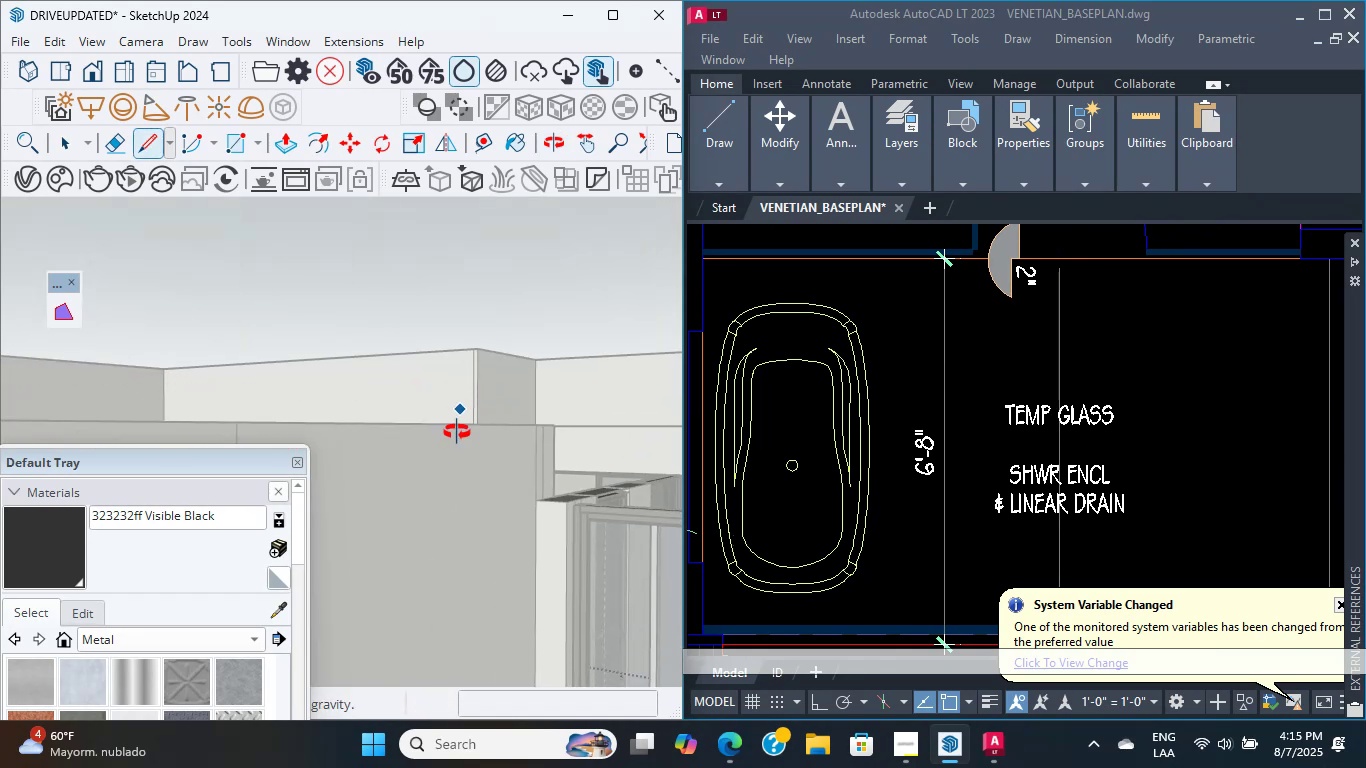 
hold_key(key=ShiftLeft, duration=1.29)
scroll: coordinate [477, 355], scroll_direction: down, amount: 22.0
 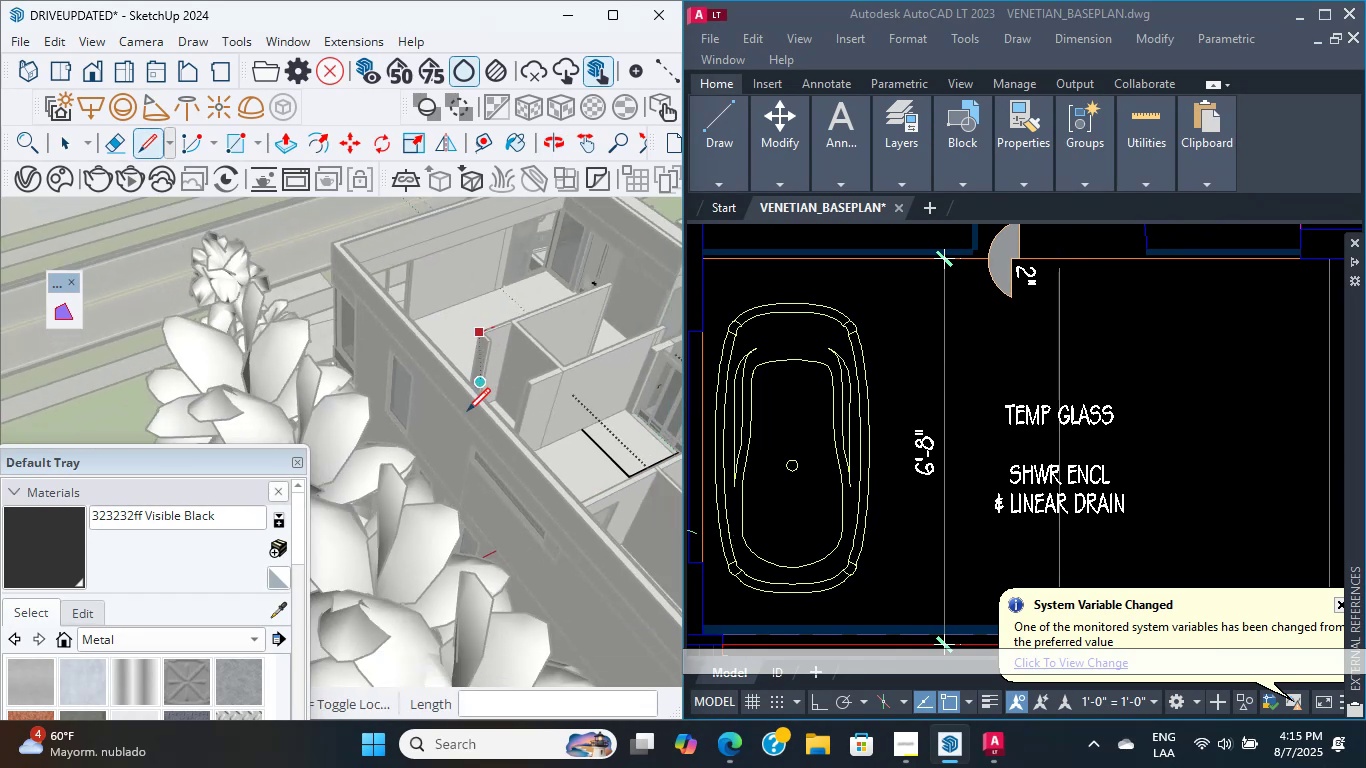 
hold_key(key=ShiftLeft, duration=2.69)
scroll: coordinate [413, 473], scroll_direction: up, amount: 6.0
 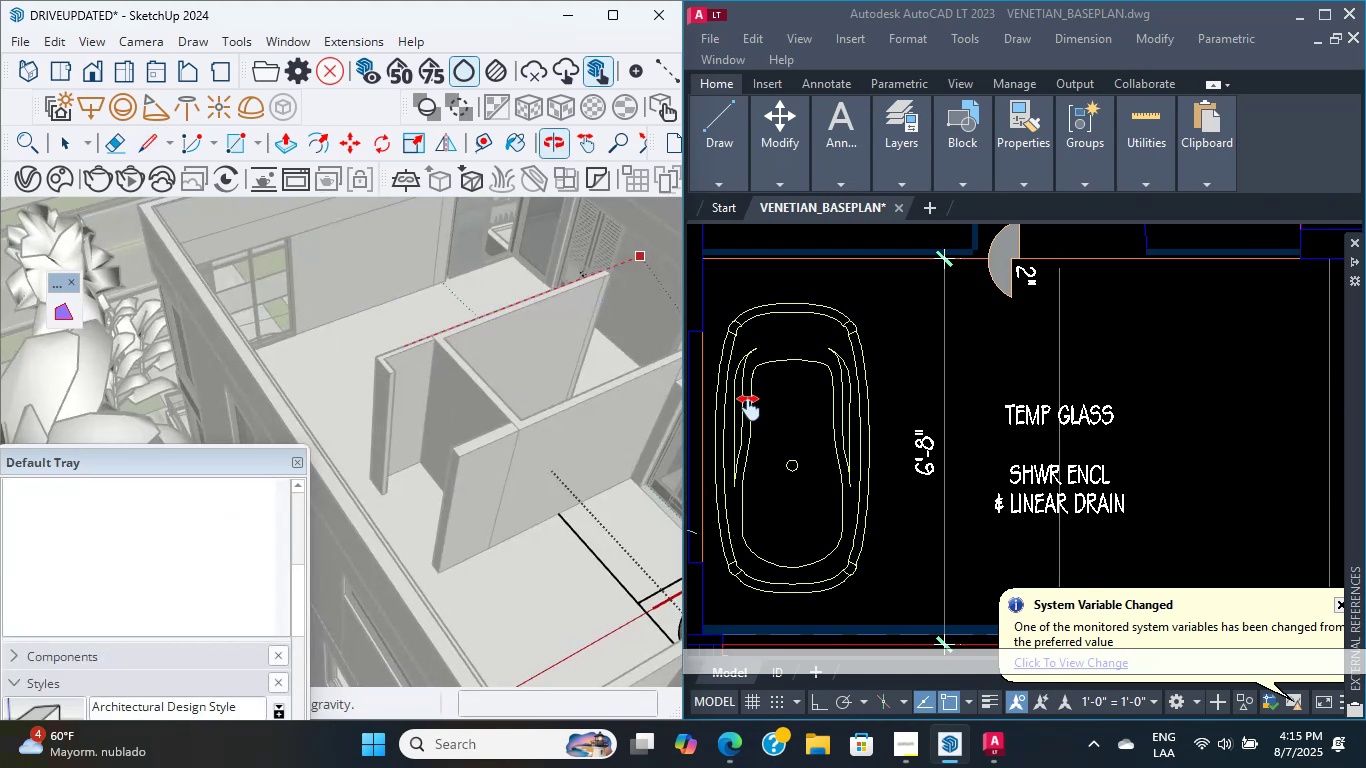 
hold_key(key=ShiftLeft, duration=0.86)
scroll: coordinate [479, 487], scroll_direction: up, amount: 8.0
 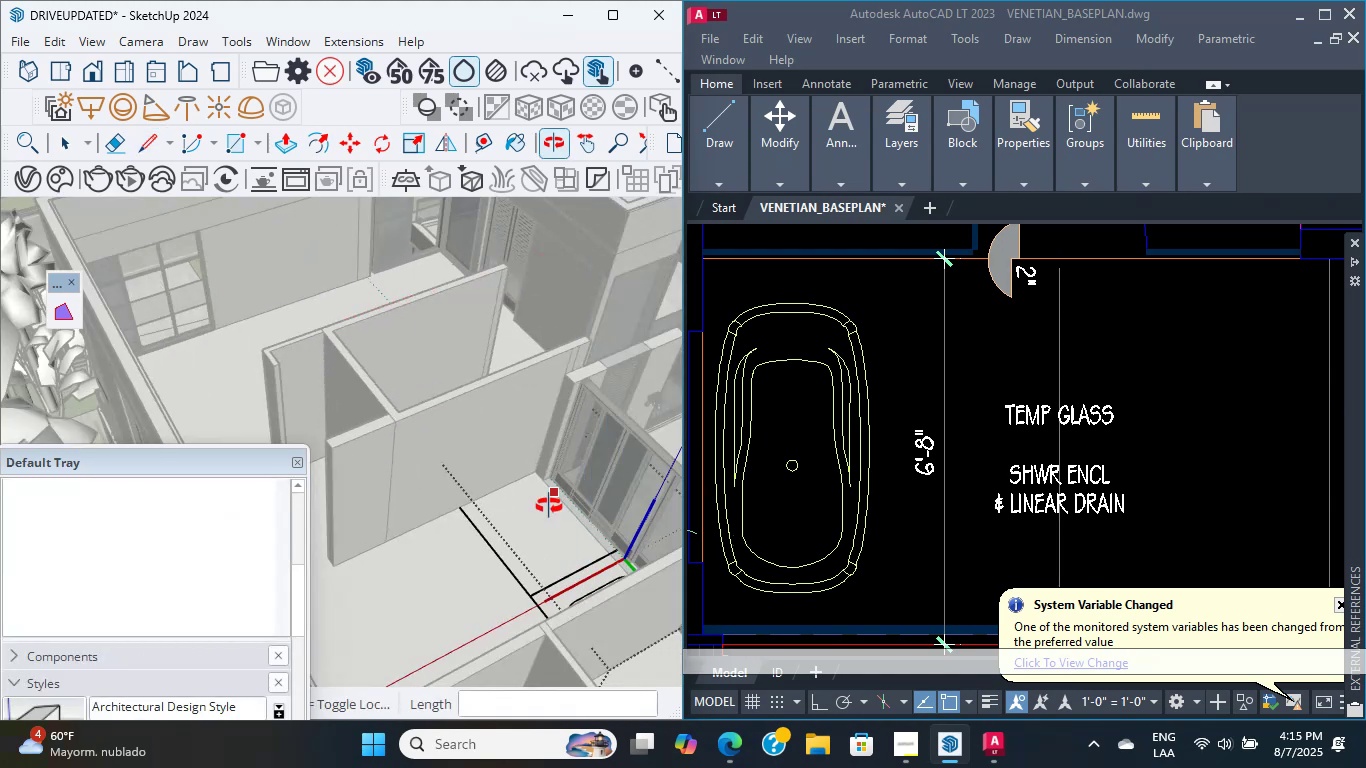 
hold_key(key=ShiftLeft, duration=0.36)
 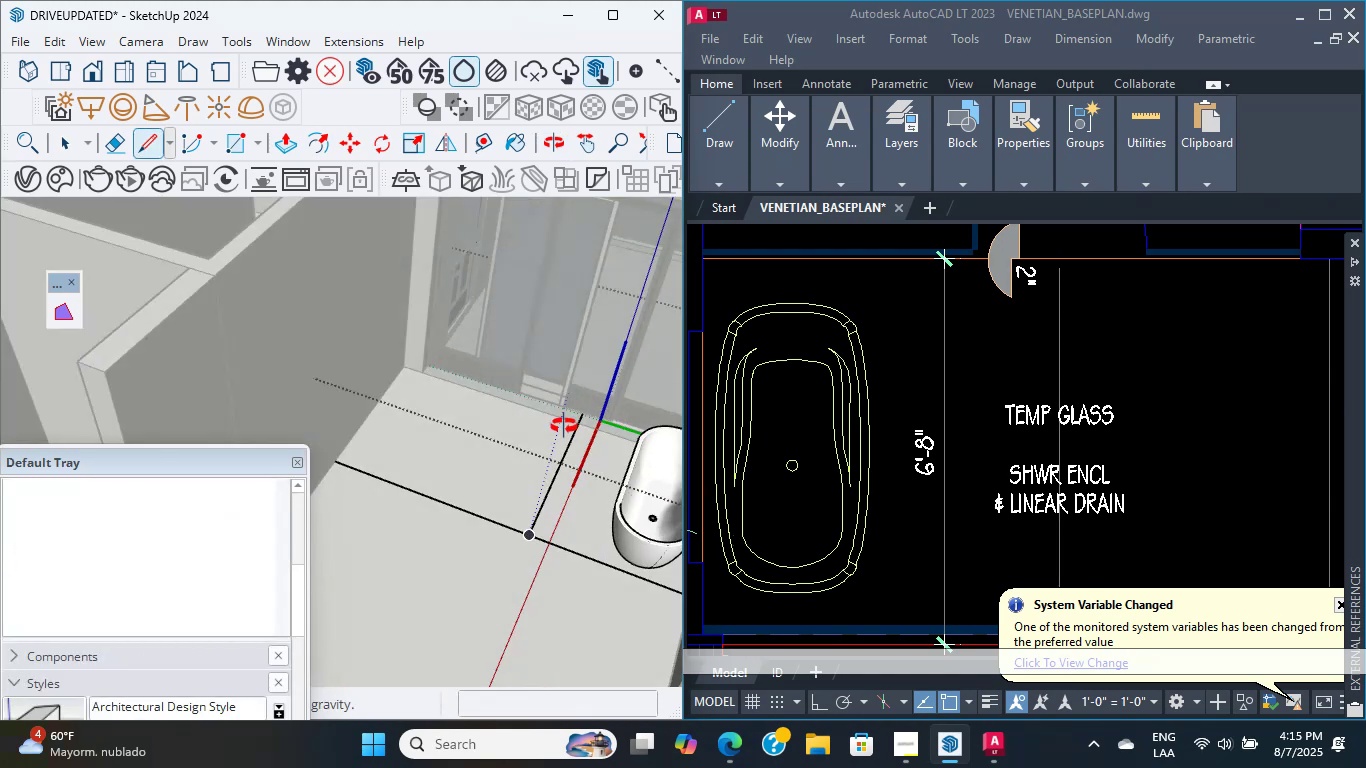 
hold_key(key=ShiftLeft, duration=1.72)
scroll: coordinate [530, 513], scroll_direction: up, amount: 4.0
 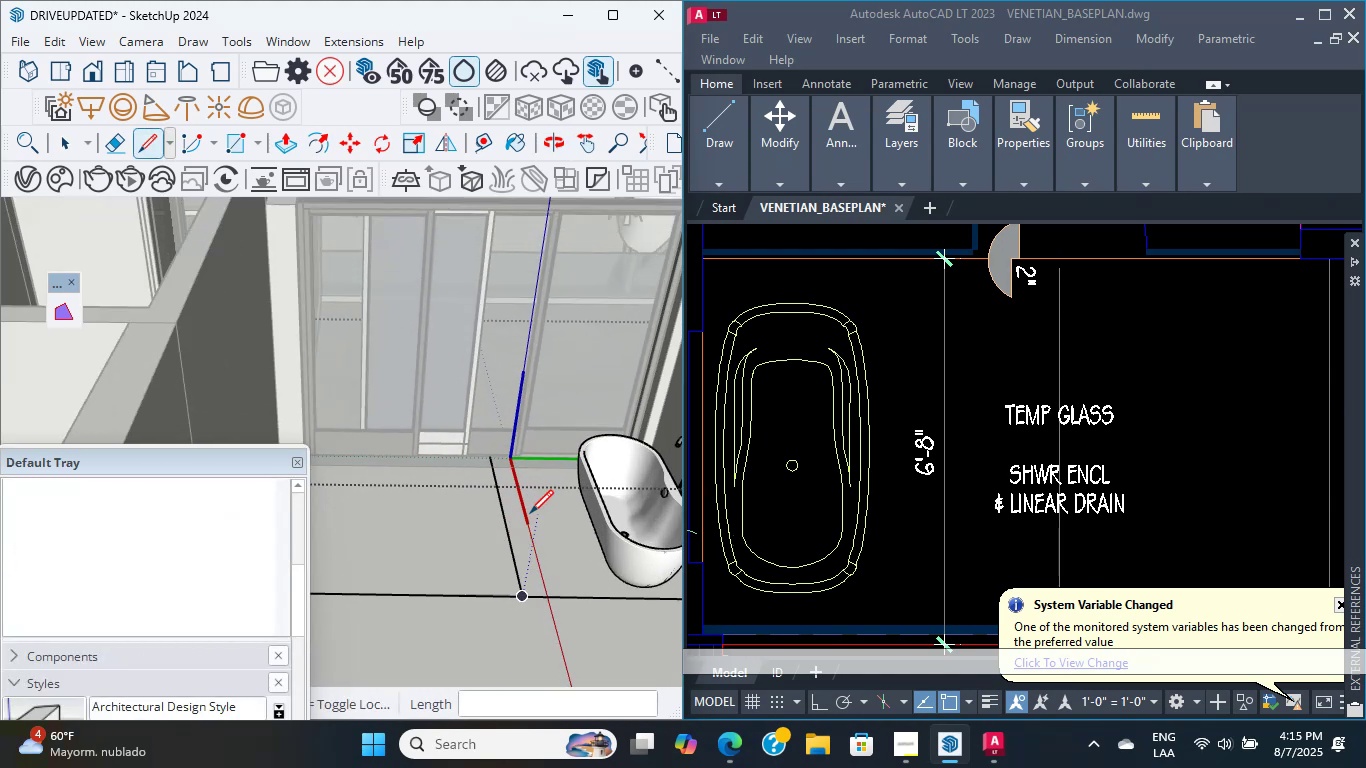 
key(Shift+ShiftLeft)
 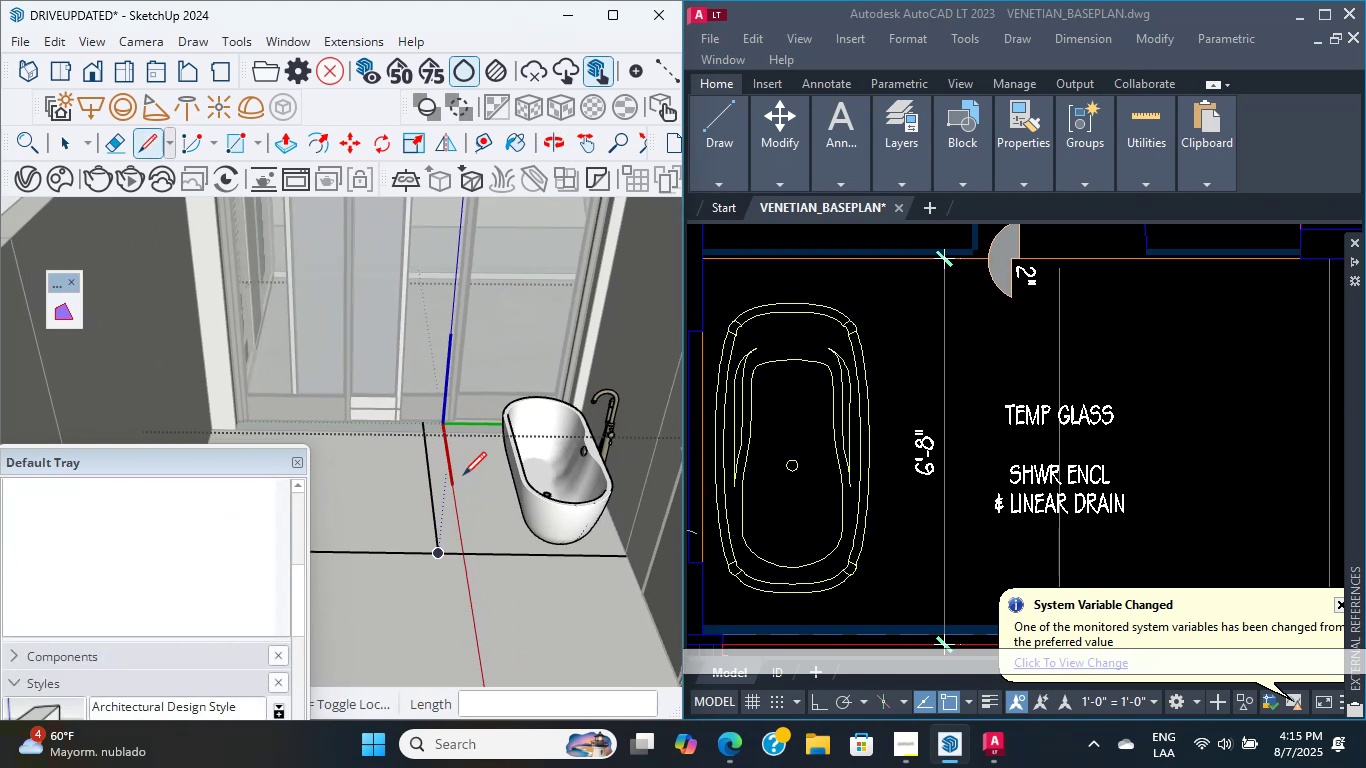 
scroll: coordinate [470, 515], scroll_direction: up, amount: 3.0
 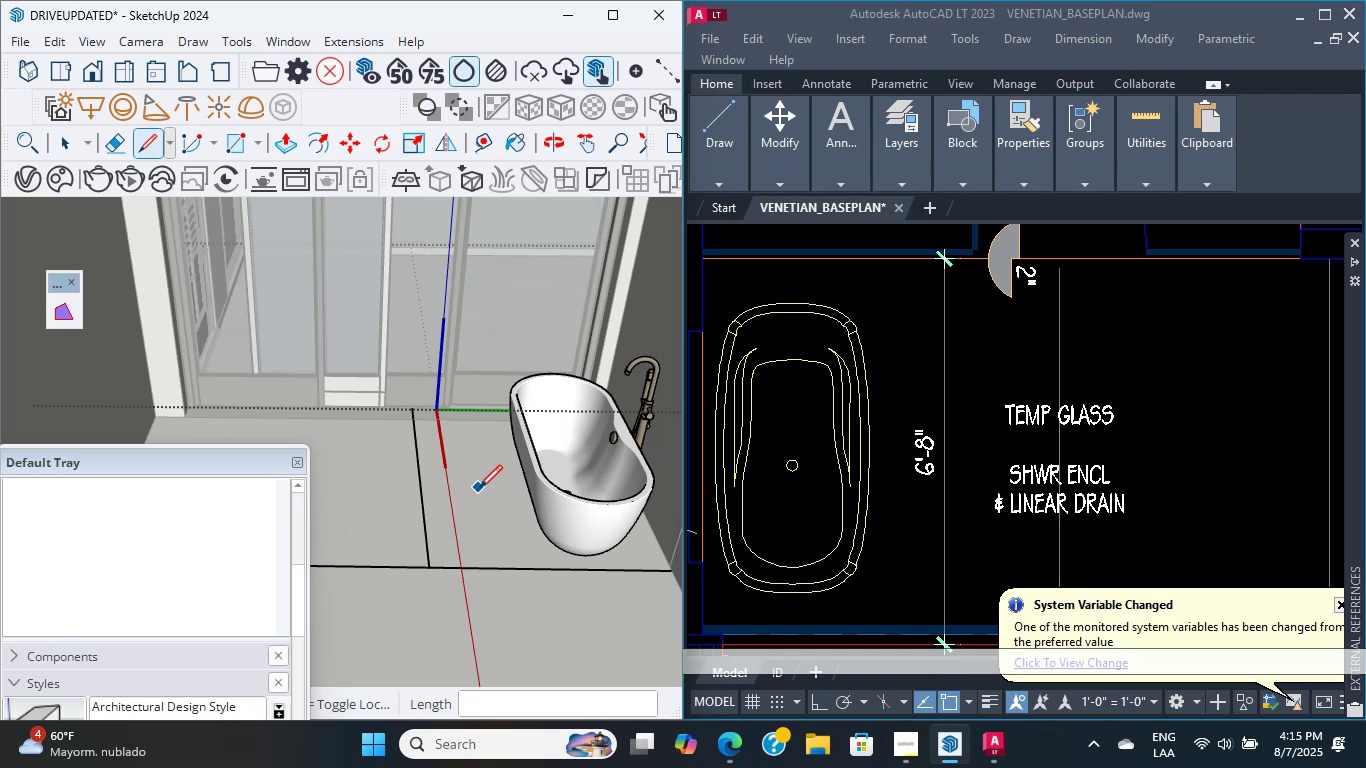 
wait(26.04)
 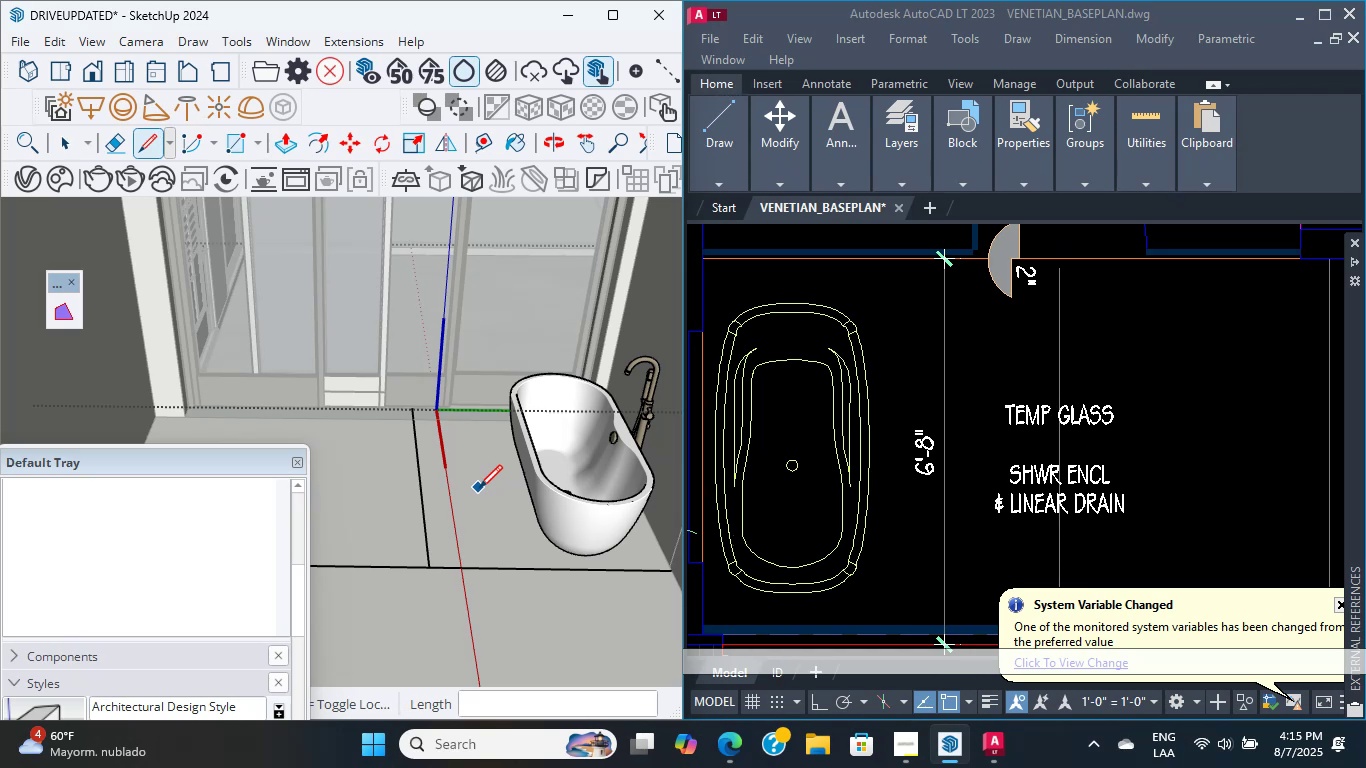 
scroll: coordinate [573, 524], scroll_direction: up, amount: 3.0
 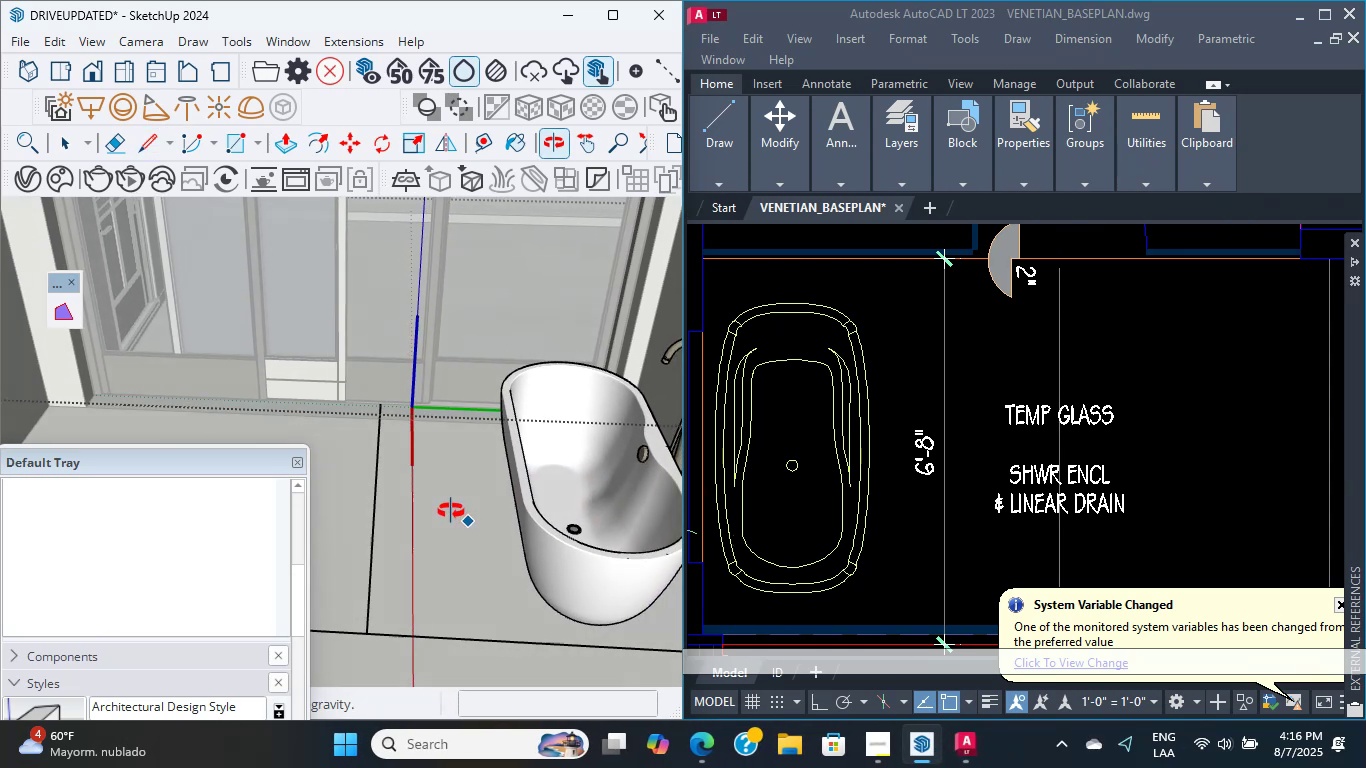 
scroll: coordinate [466, 492], scroll_direction: down, amount: 10.0
 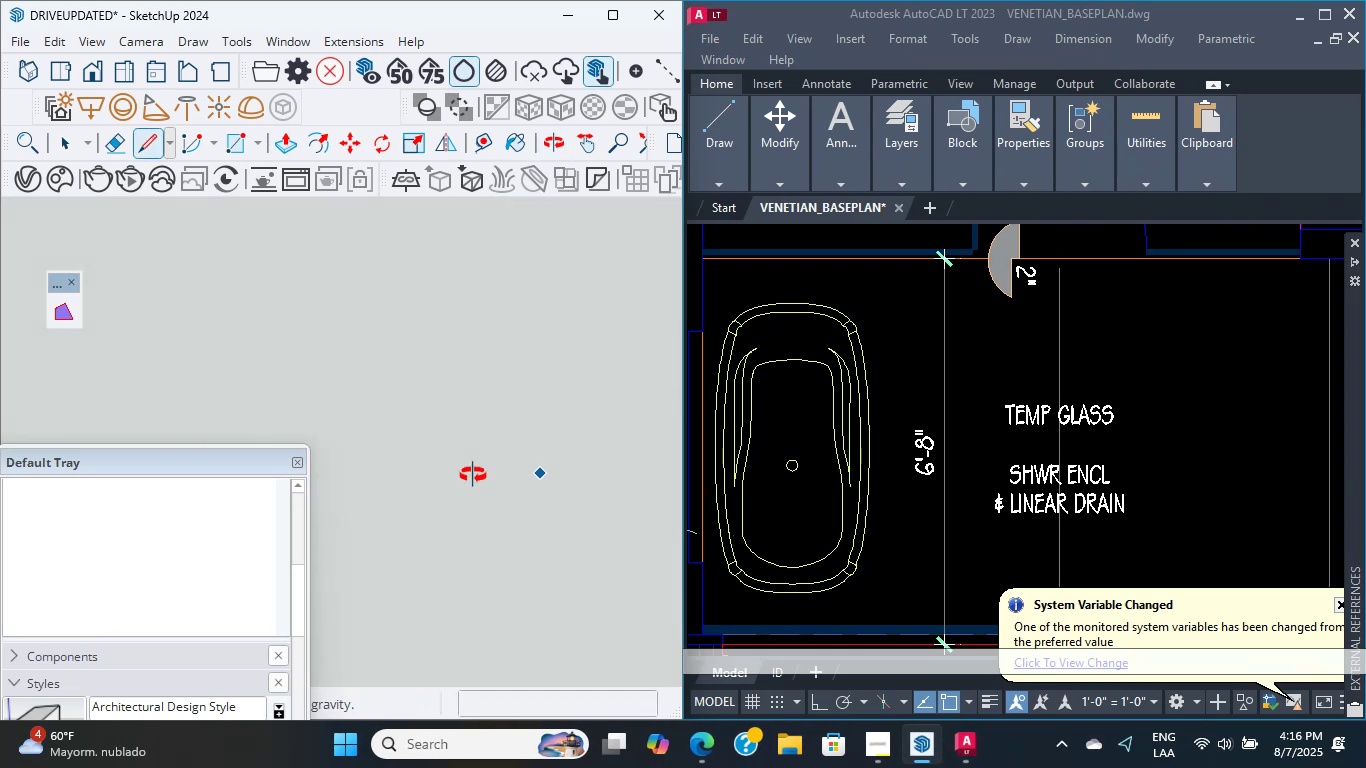 
hold_key(key=ShiftLeft, duration=1.59)
 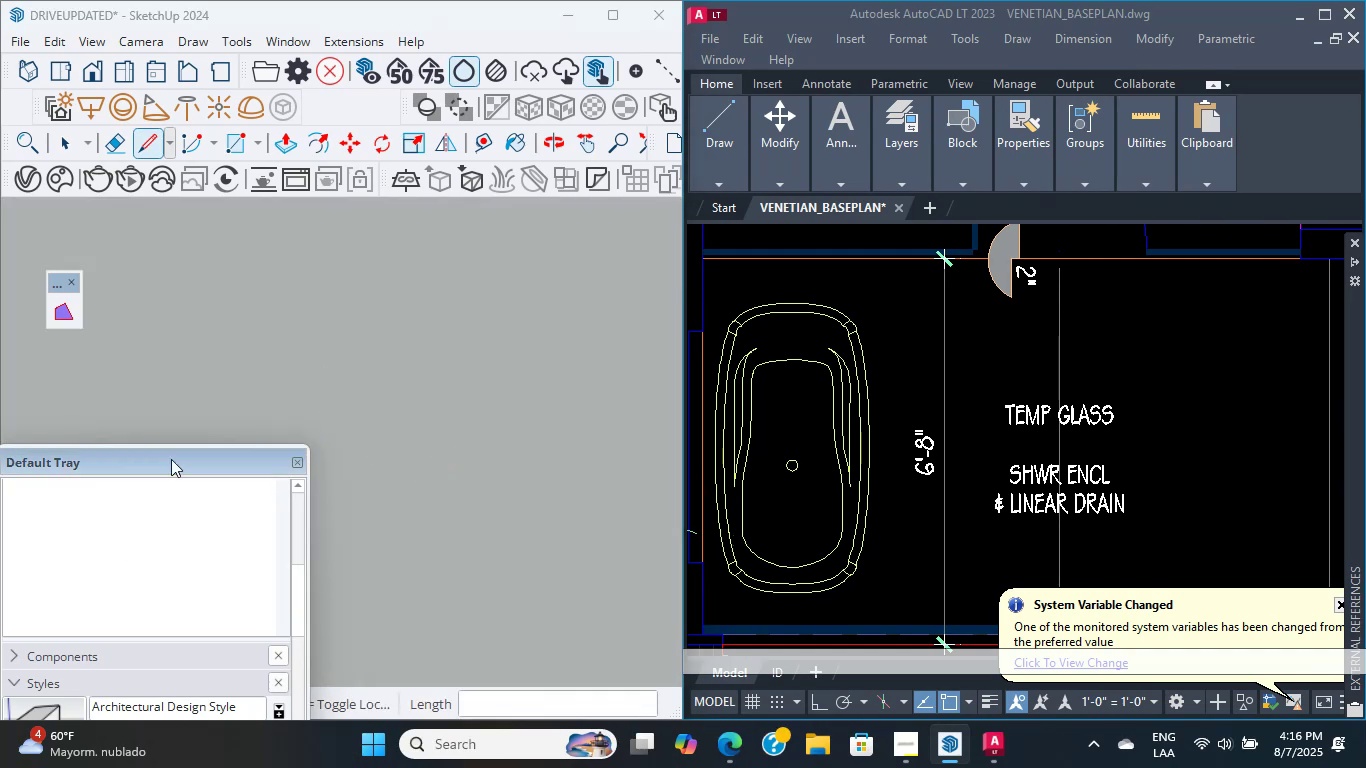 
scroll: coordinate [316, 437], scroll_direction: down, amount: 1.0
 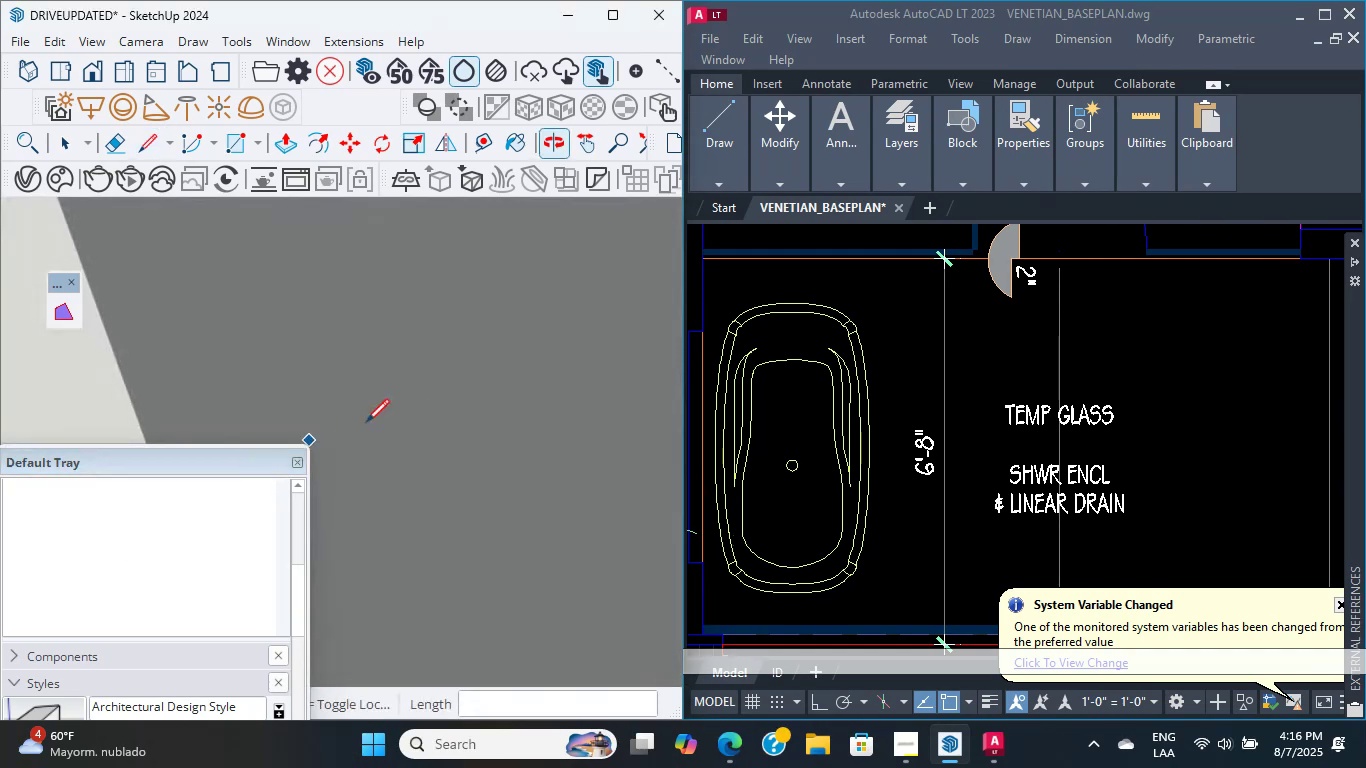 
hold_key(key=ShiftLeft, duration=1.08)
scroll: coordinate [507, 354], scroll_direction: down, amount: 31.0
 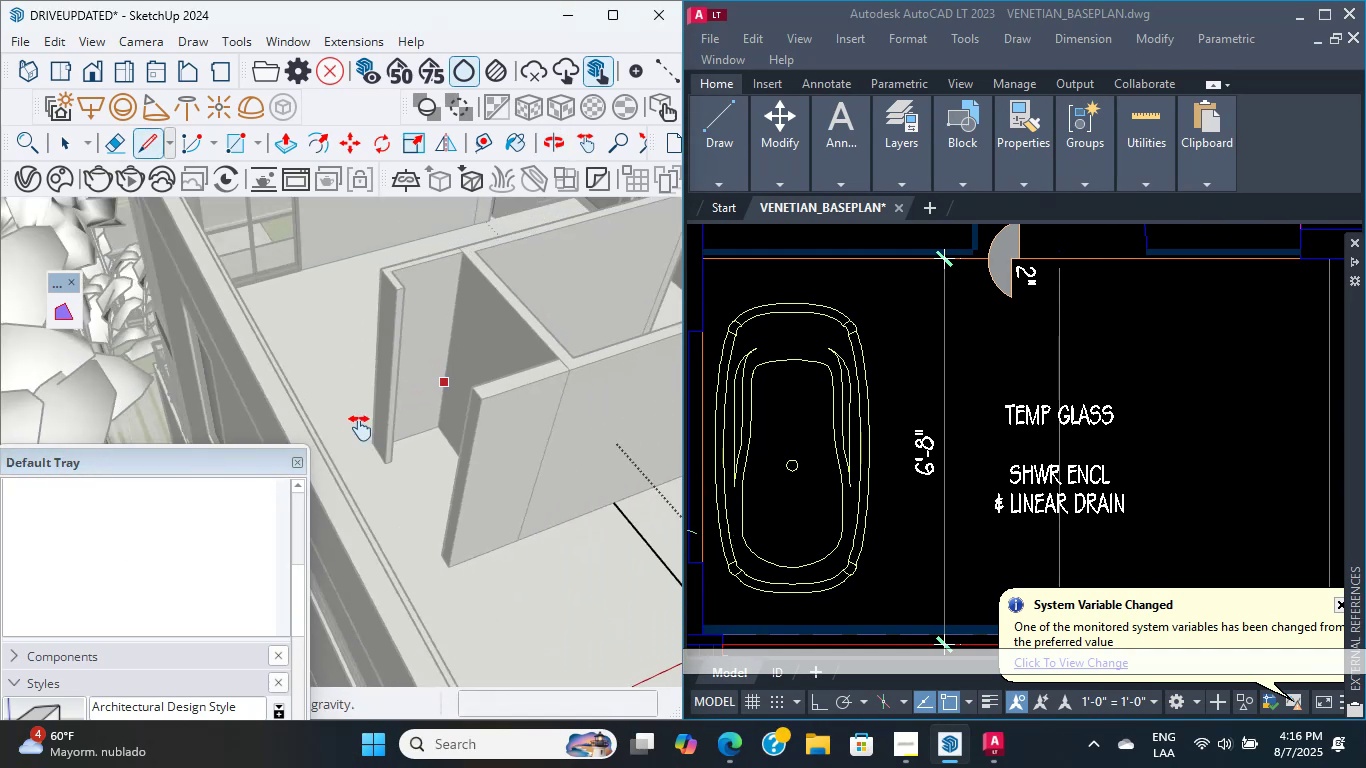 
hold_key(key=ShiftLeft, duration=0.48)
 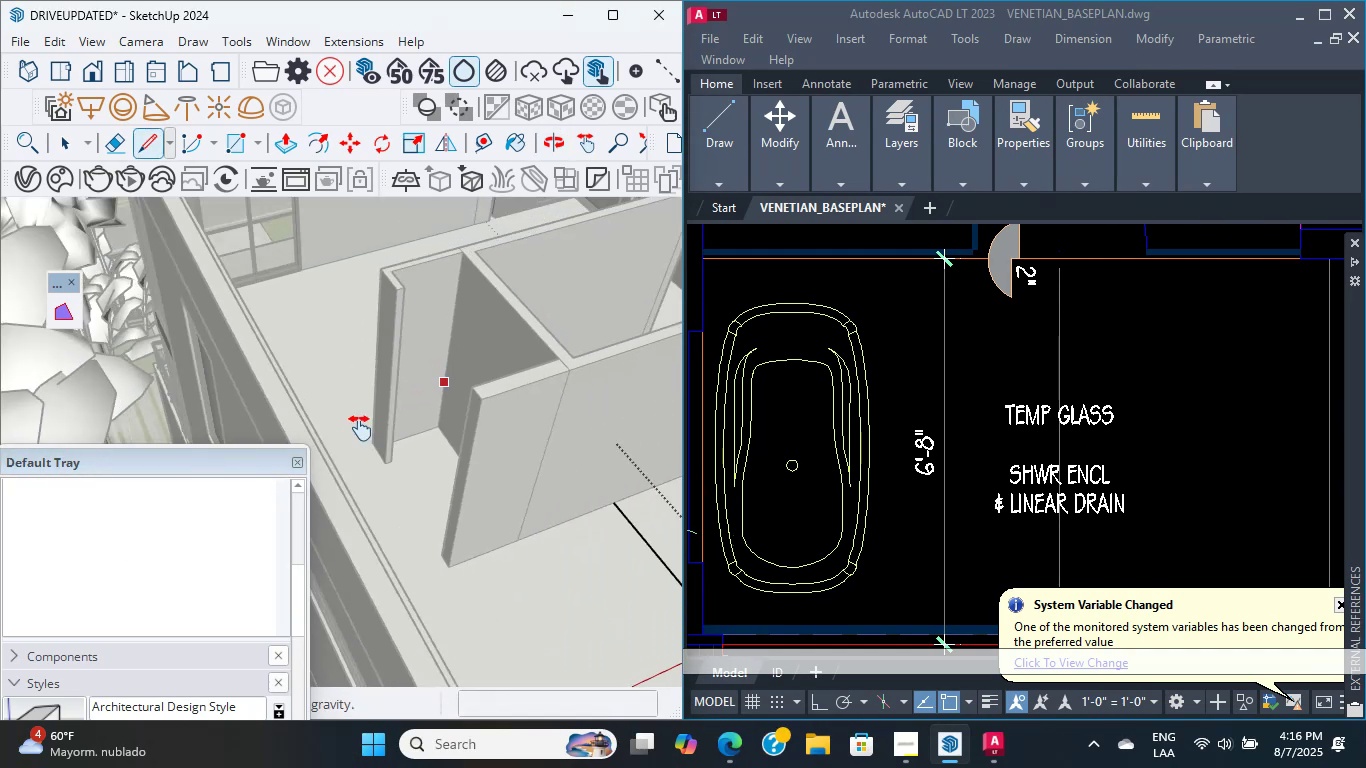 
hold_key(key=ShiftLeft, duration=0.48)
 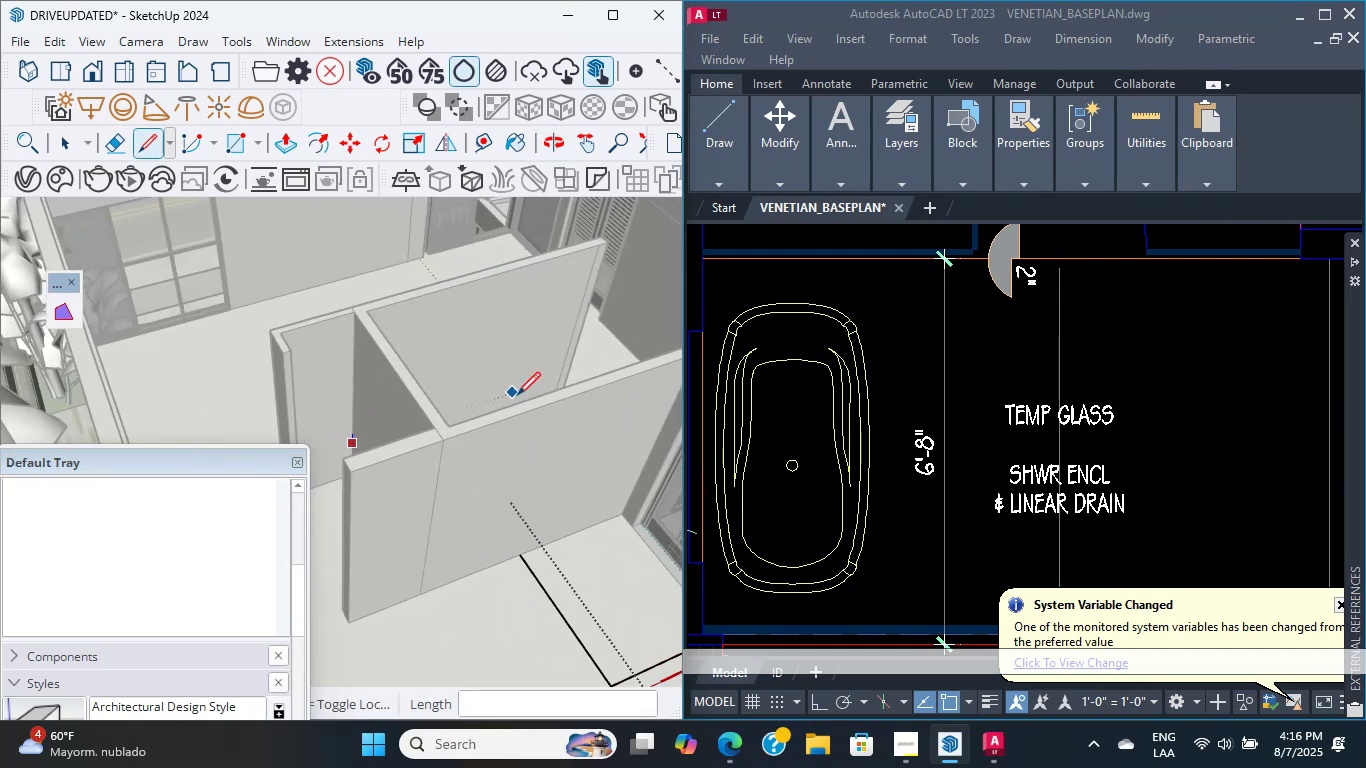 
scroll: coordinate [455, 375], scroll_direction: up, amount: 36.0
 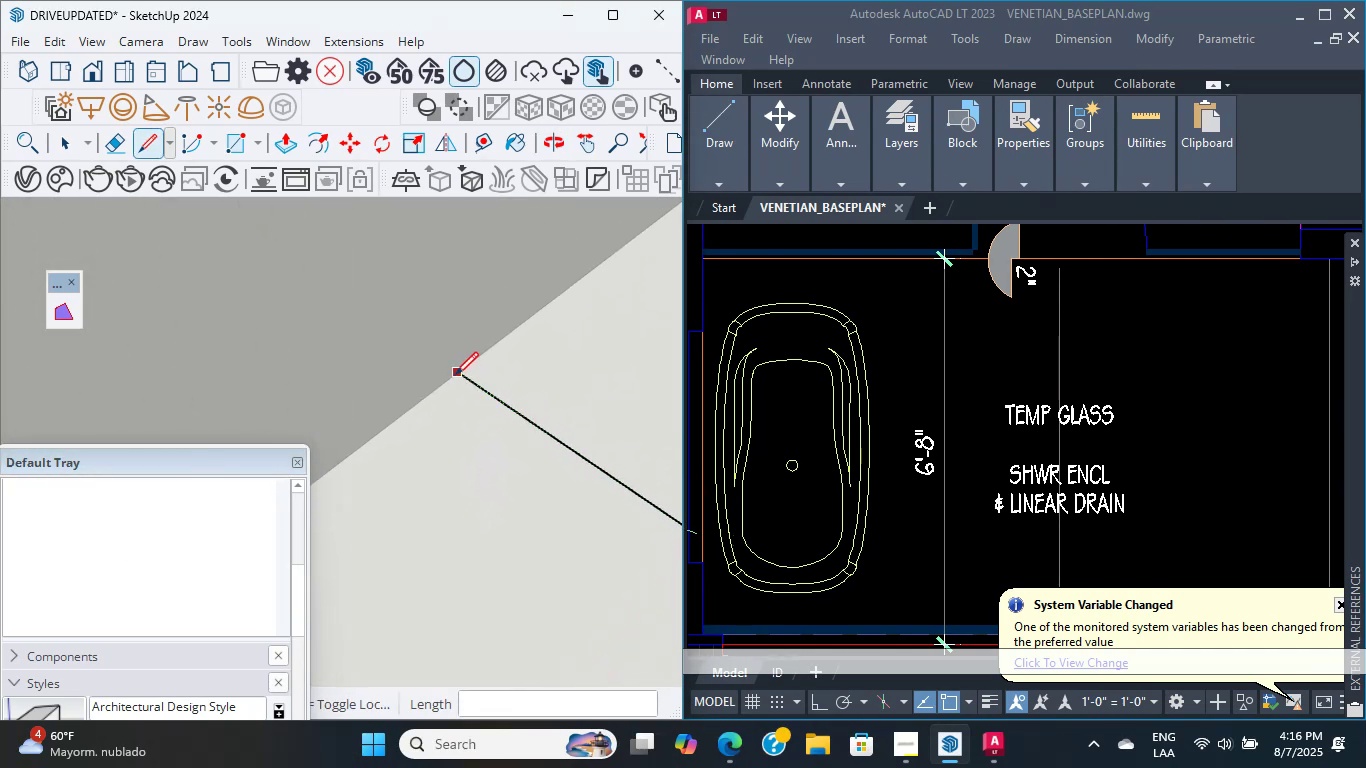 
hold_key(key=ShiftLeft, duration=0.37)
 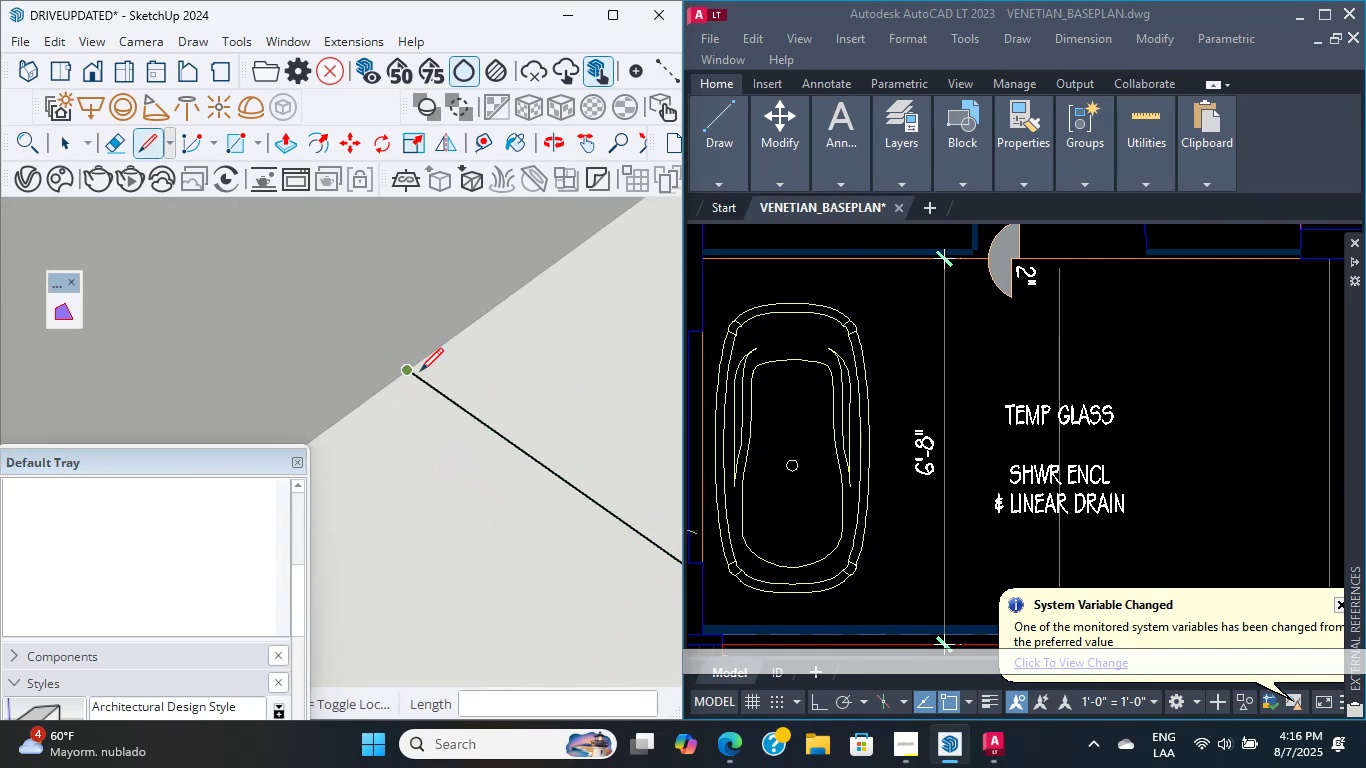 
scroll: coordinate [403, 378], scroll_direction: up, amount: 3.0
 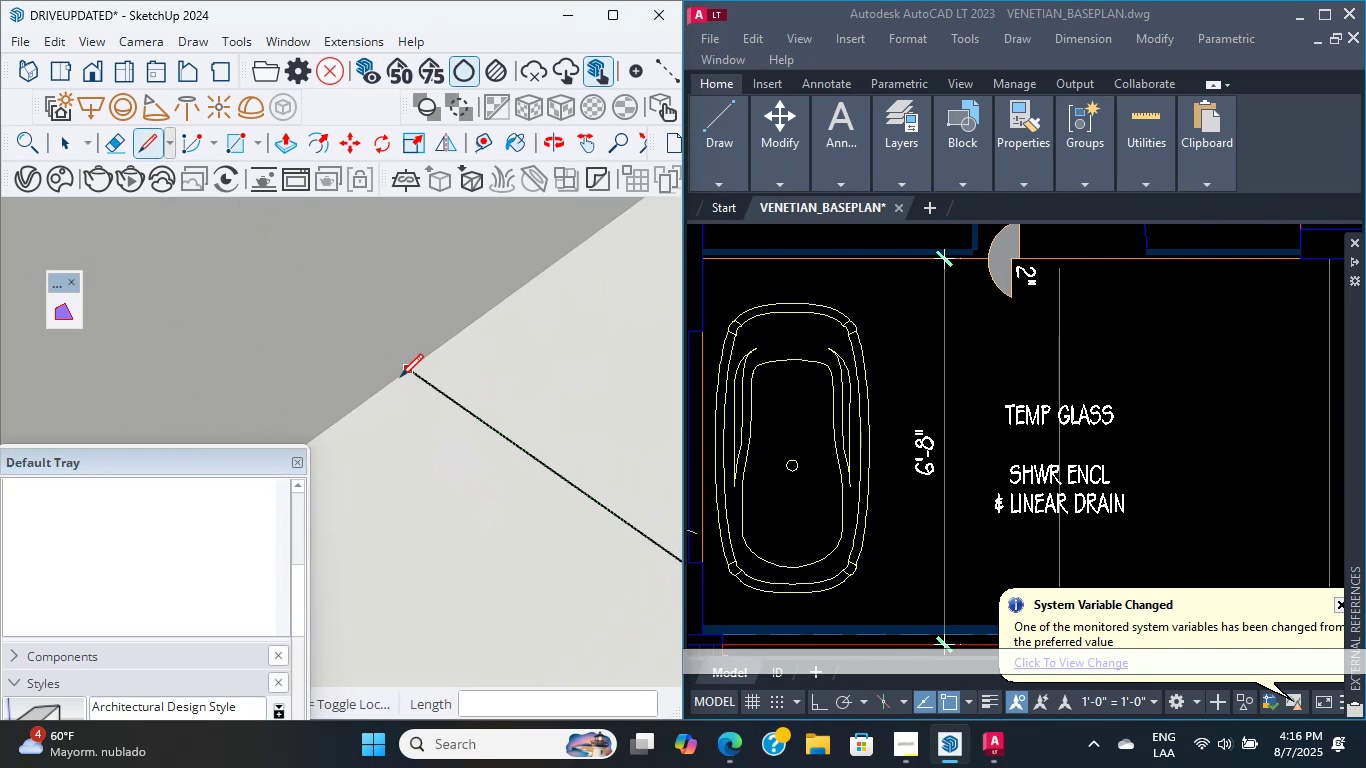 
left_click_drag(start_coordinate=[405, 375], to_coordinate=[400, 380])
 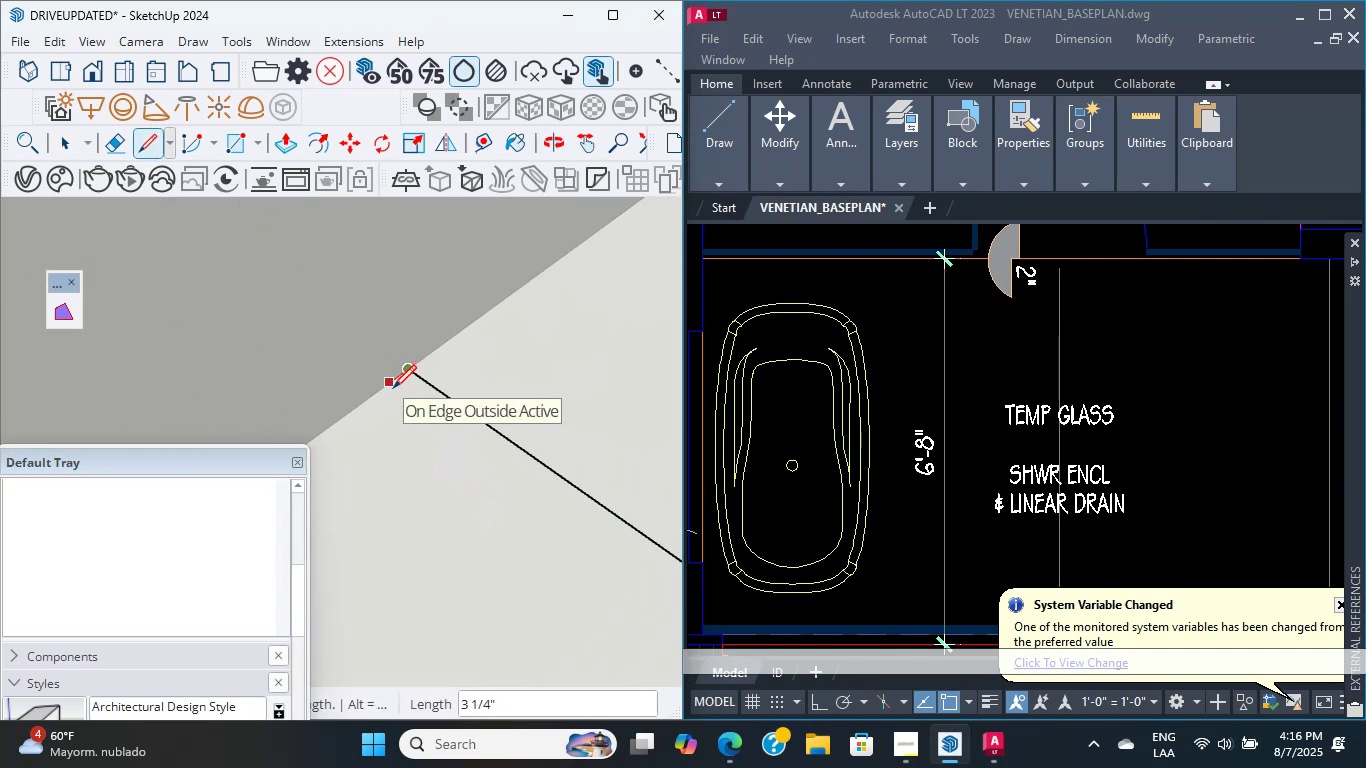 
key(Numpad3)
 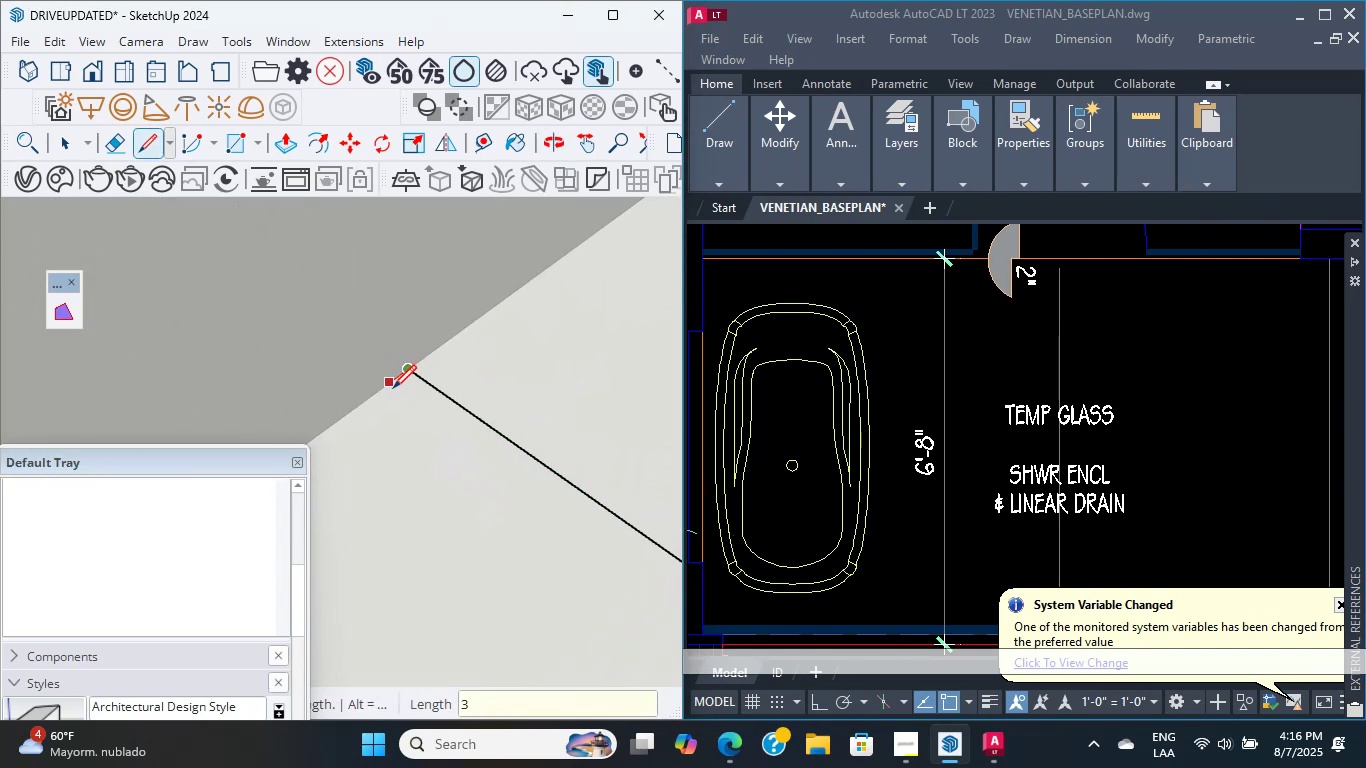 
key(NumpadDivide)
 